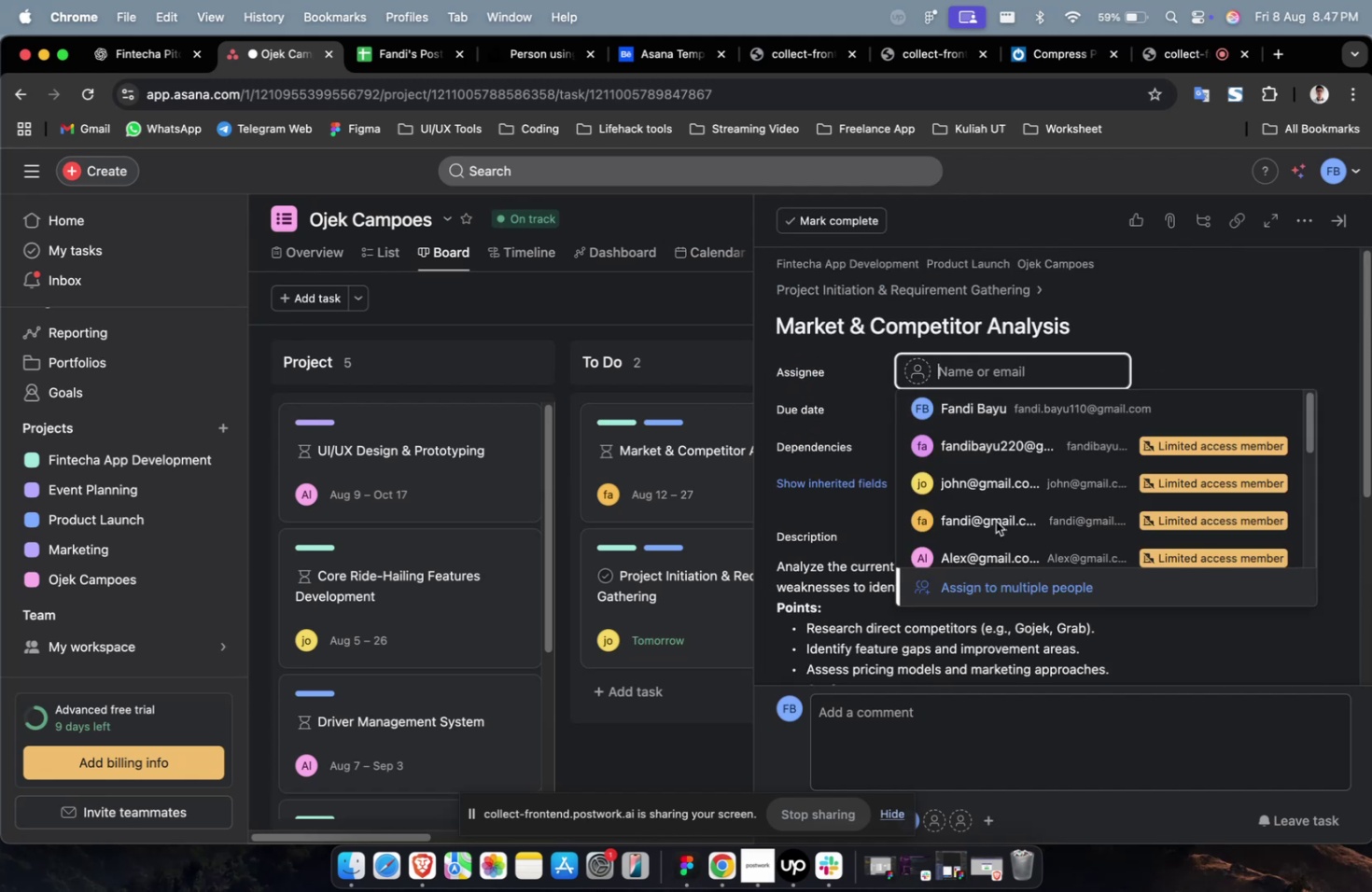 
left_click([995, 521])
 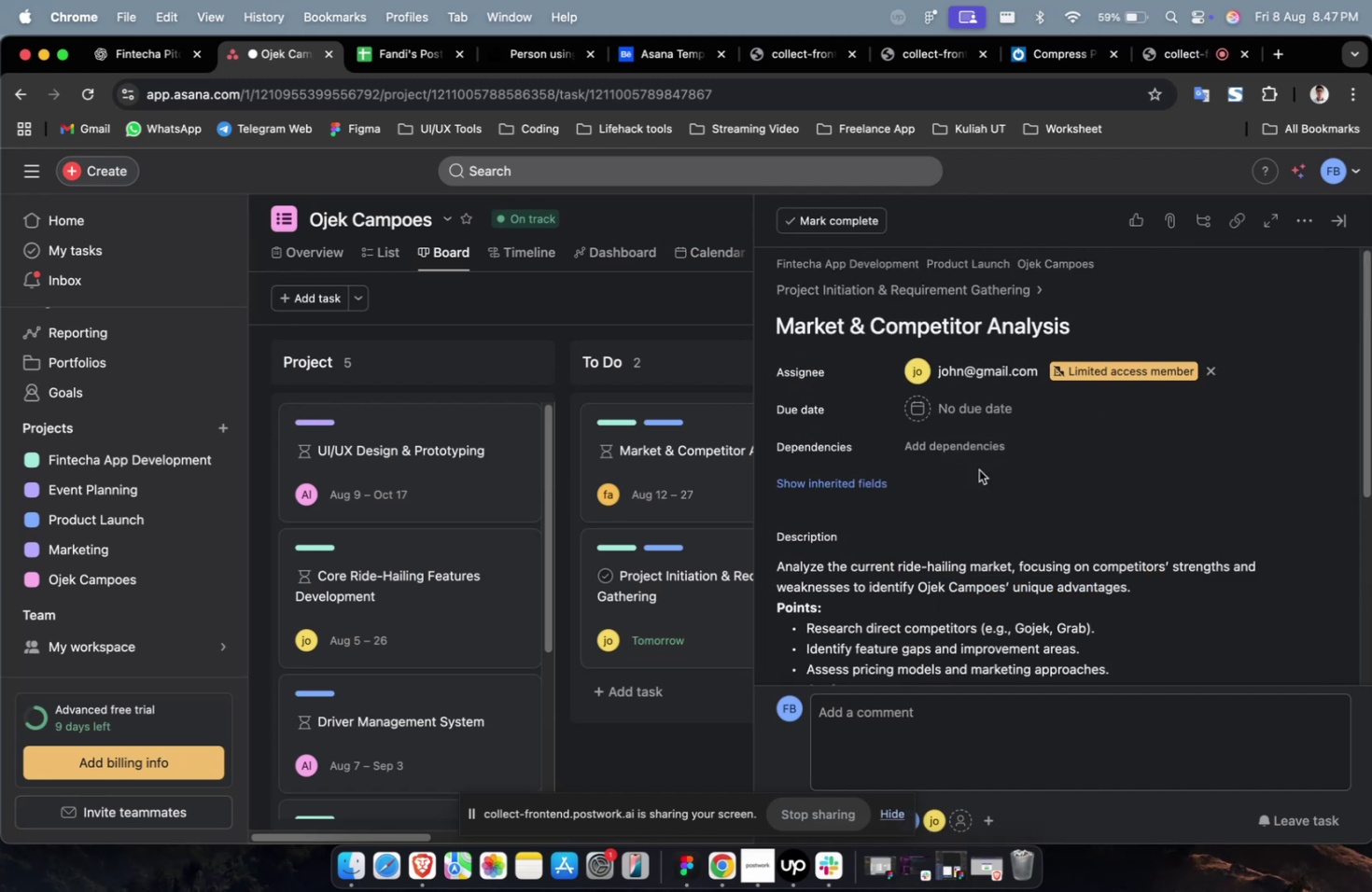 
double_click([974, 402])
 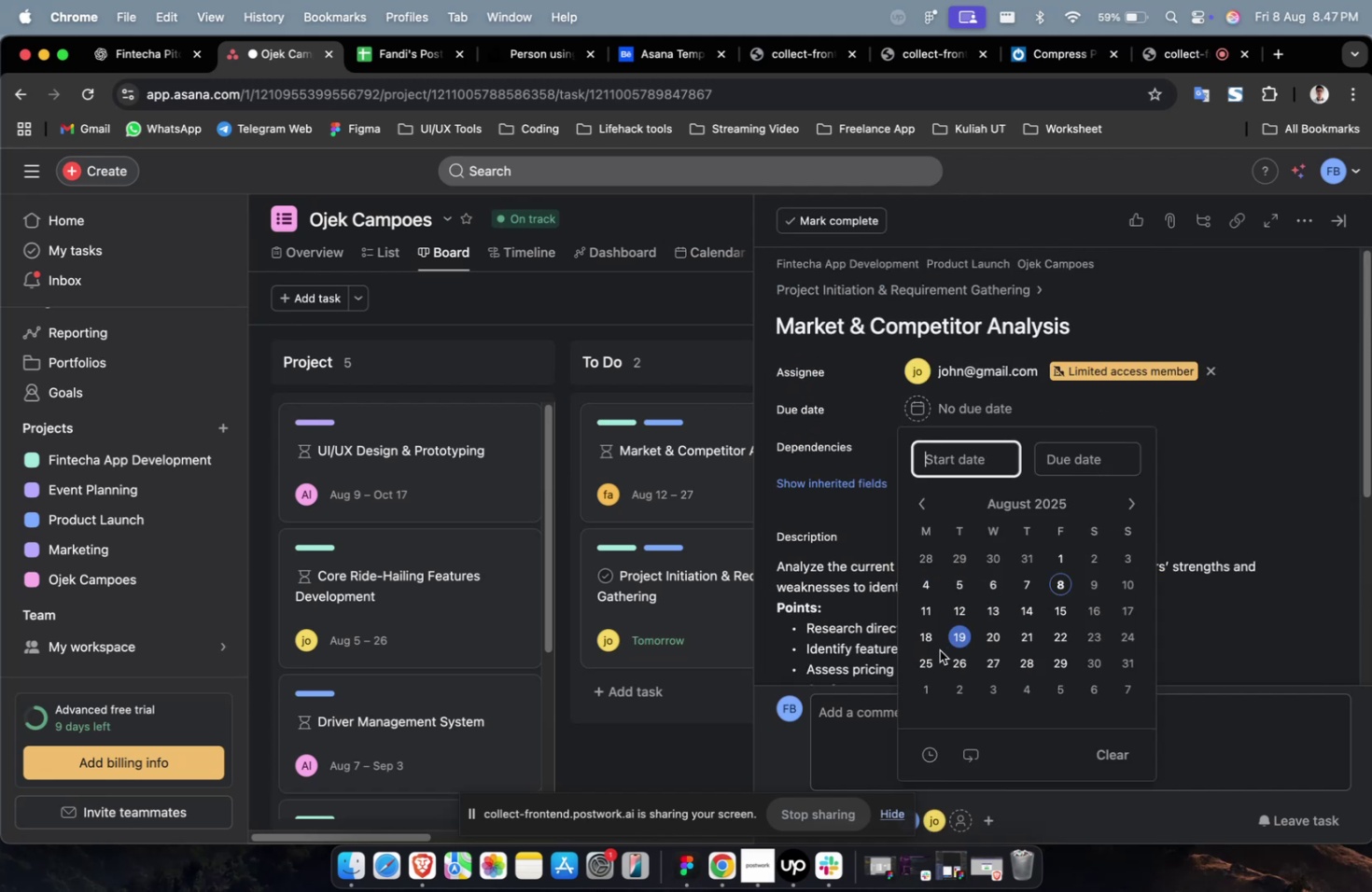 
triple_click([941, 648])
 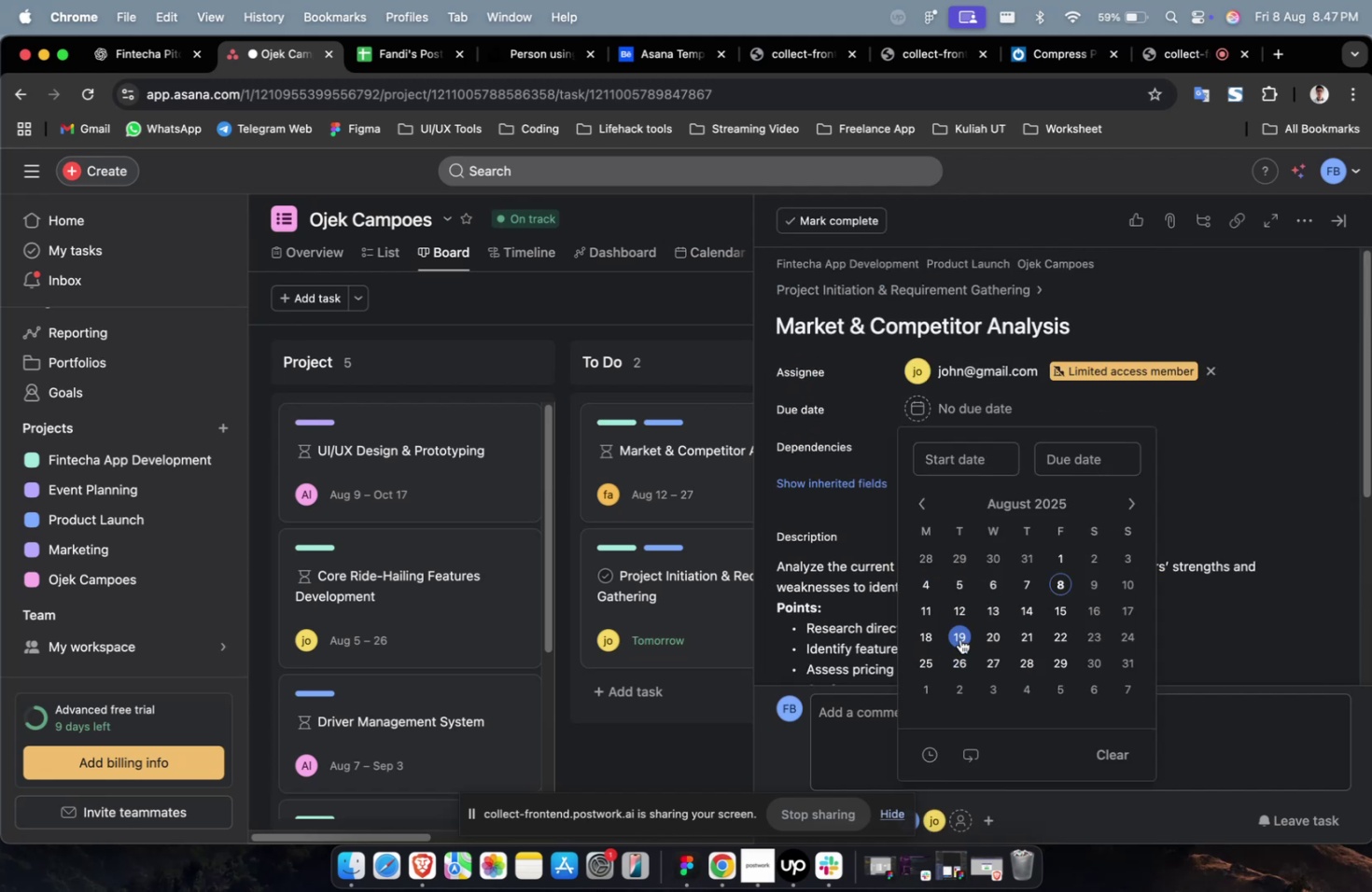 
triple_click([959, 636])
 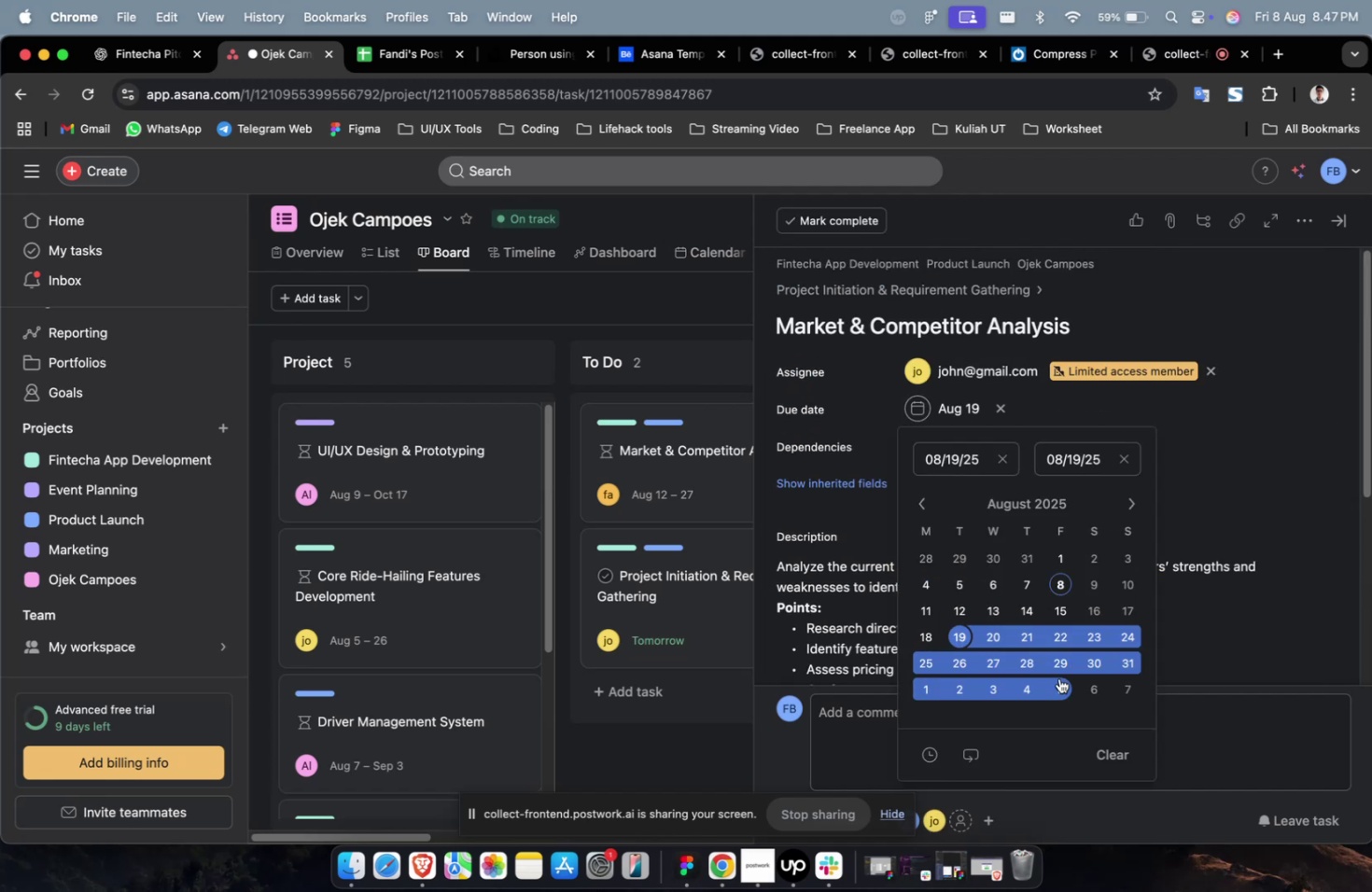 
triple_click([1058, 679])
 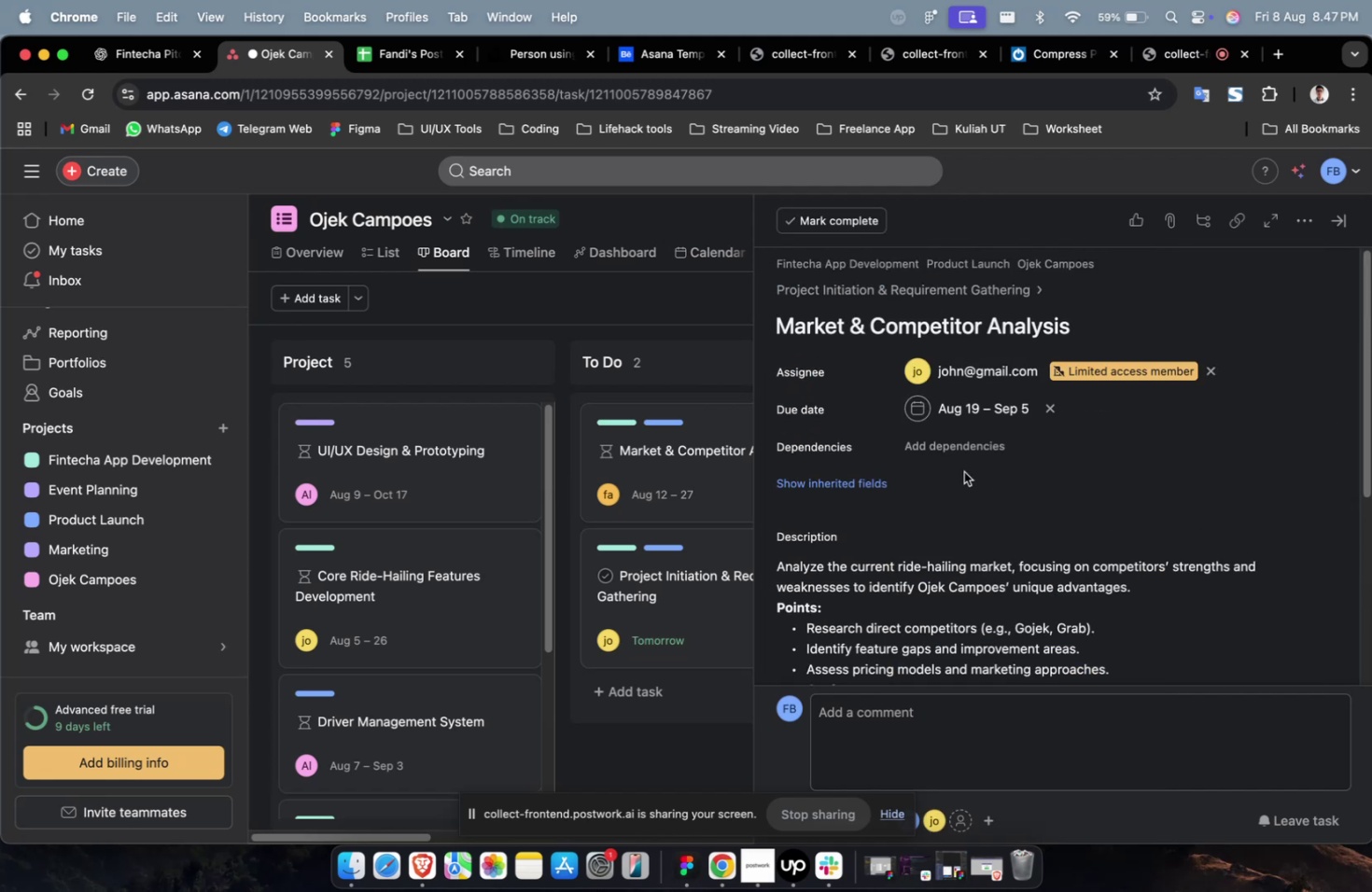 
triple_click([957, 451])
 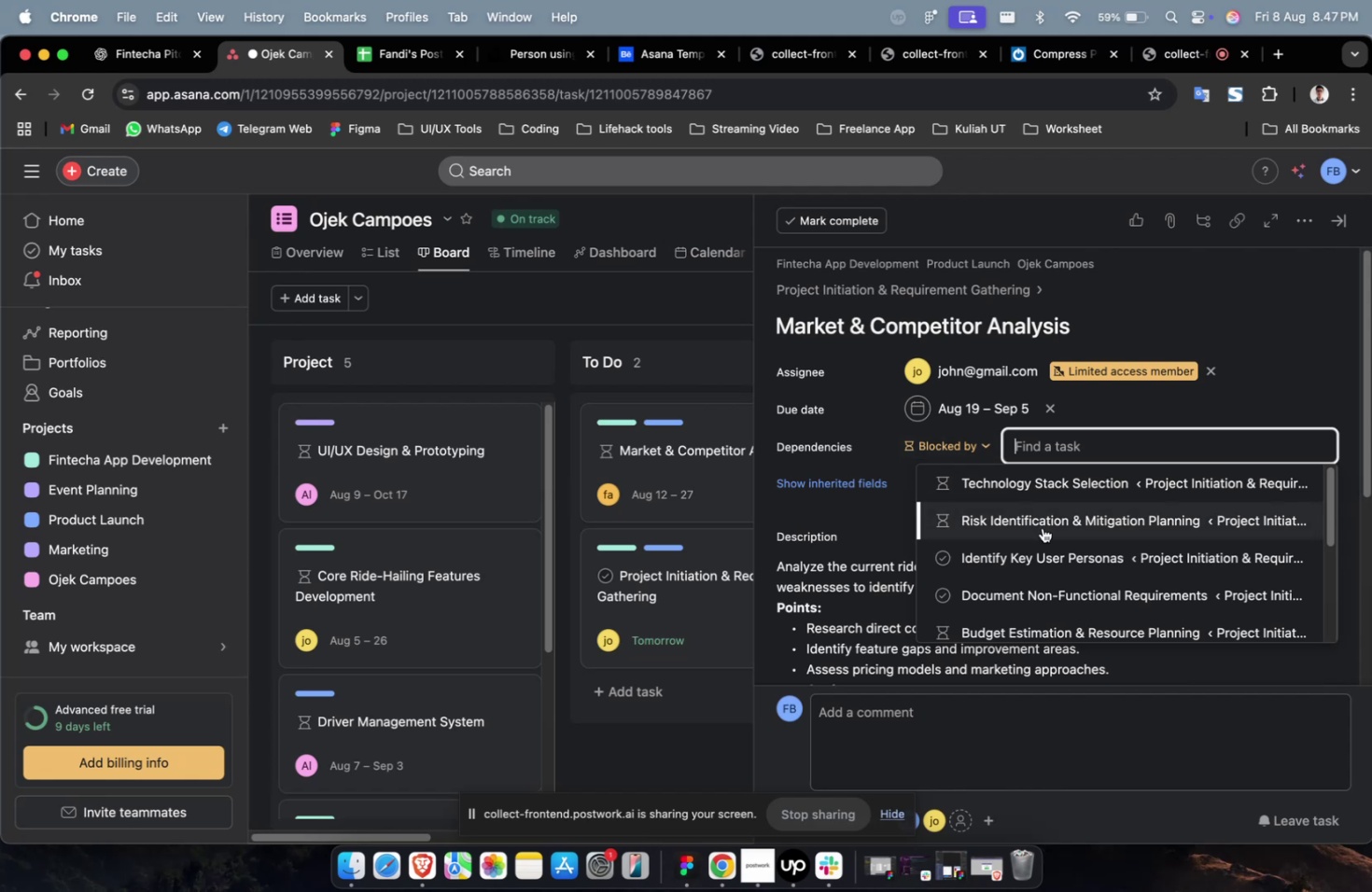 
triple_click([1042, 527])
 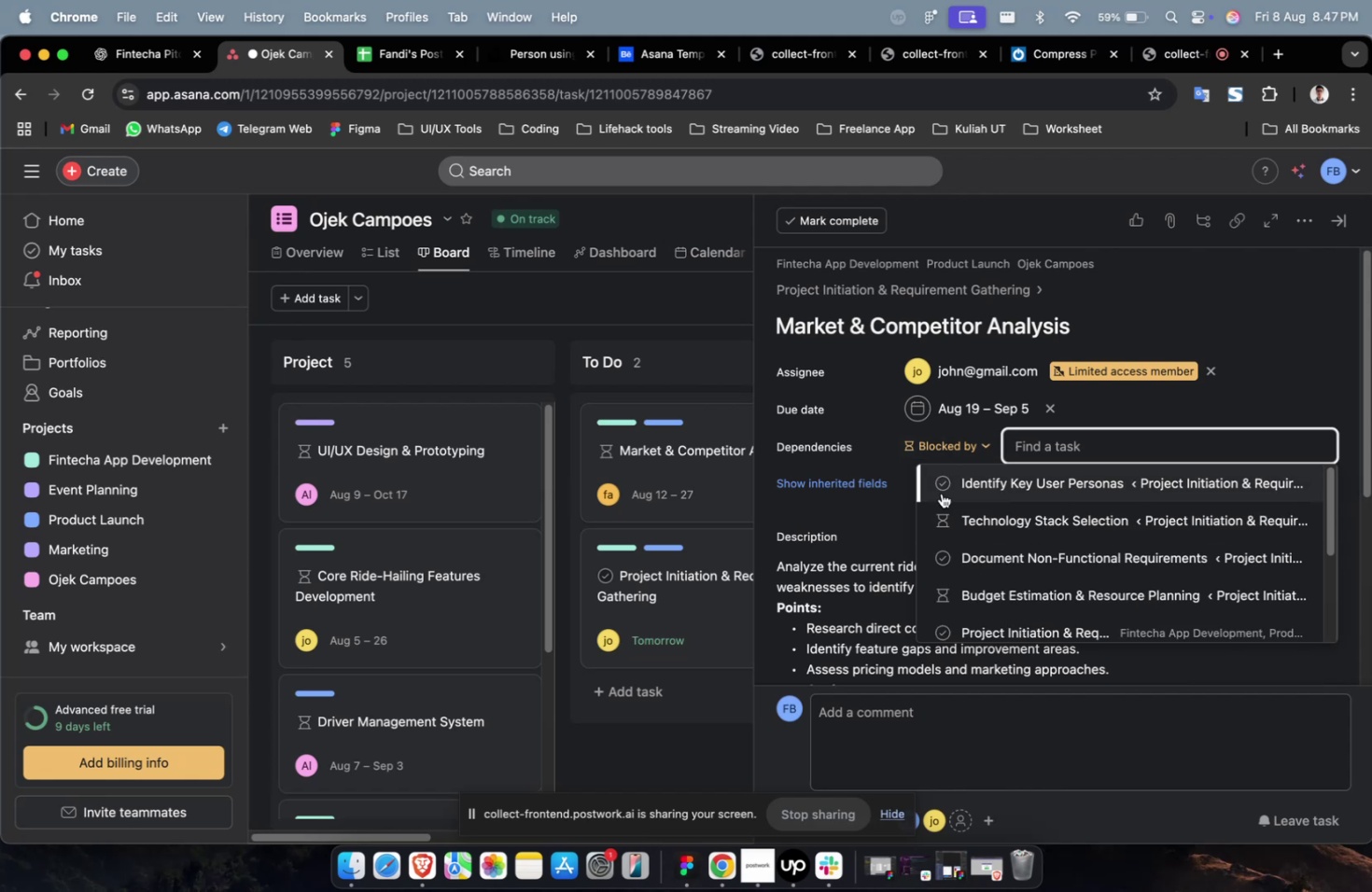 
triple_click([1021, 512])
 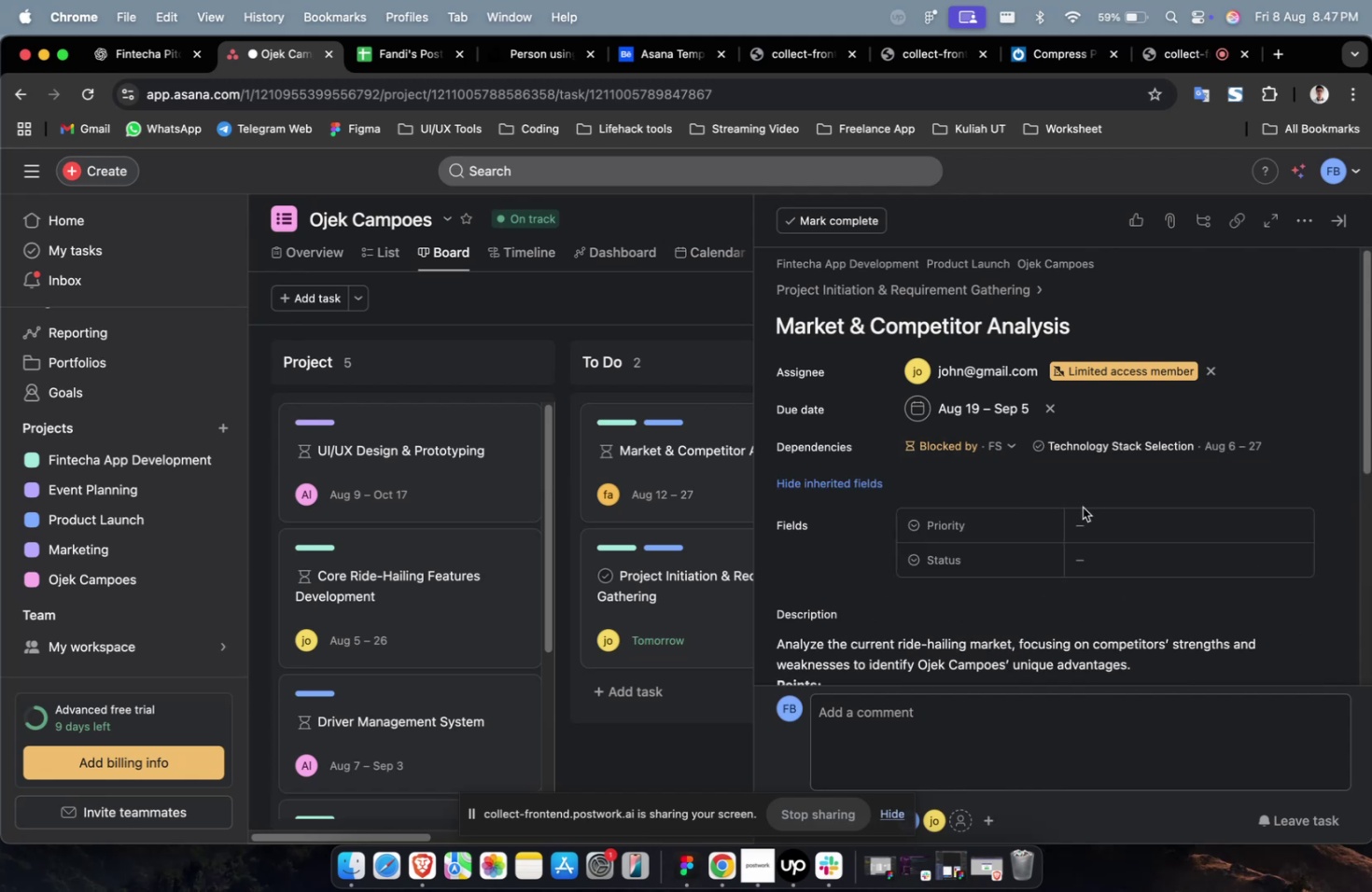 
triple_click([1126, 527])
 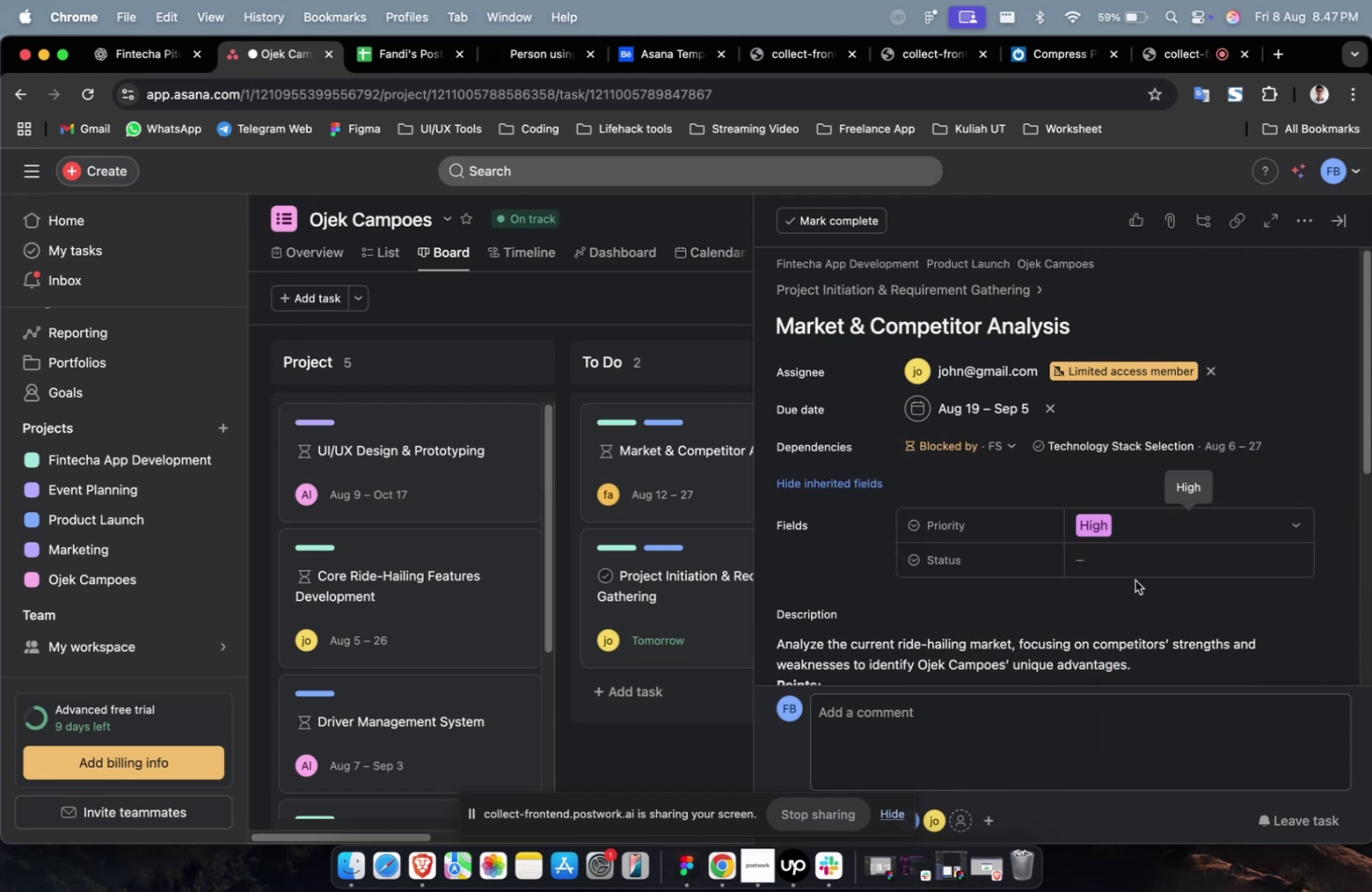 
triple_click([1132, 562])
 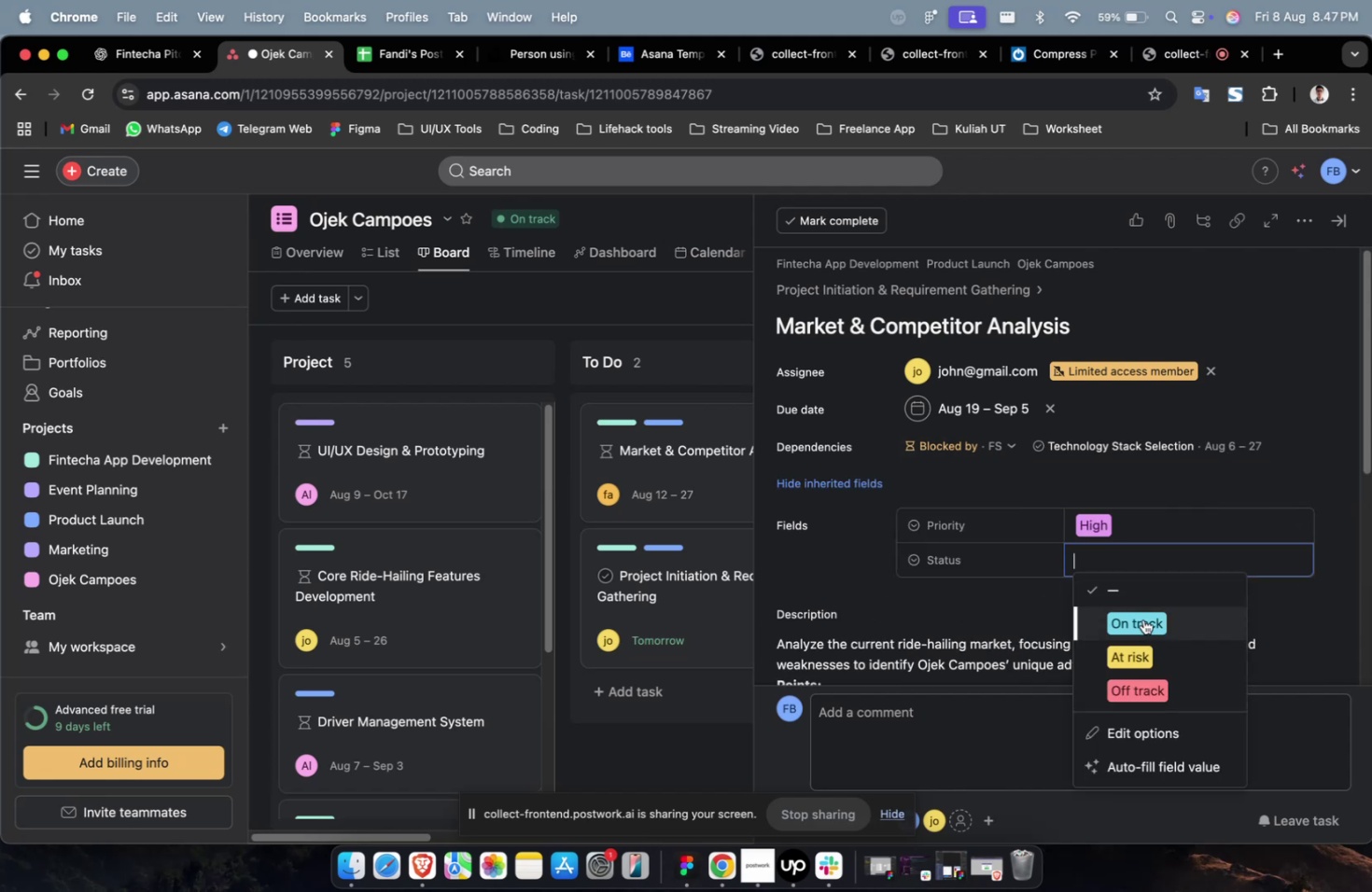 
triple_click([1142, 620])
 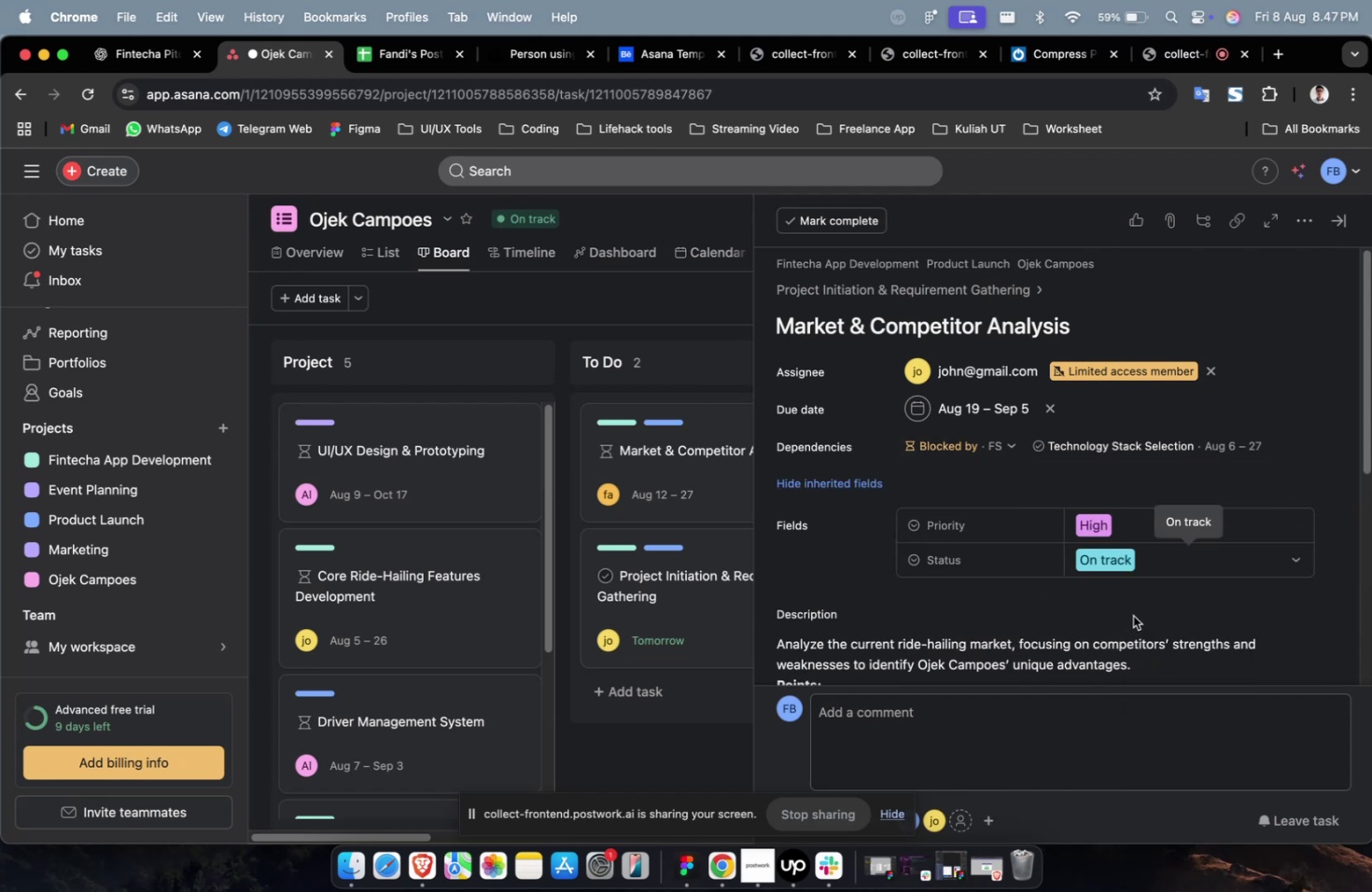 
scroll: coordinate [1047, 518], scroll_direction: down, amount: 30.0
 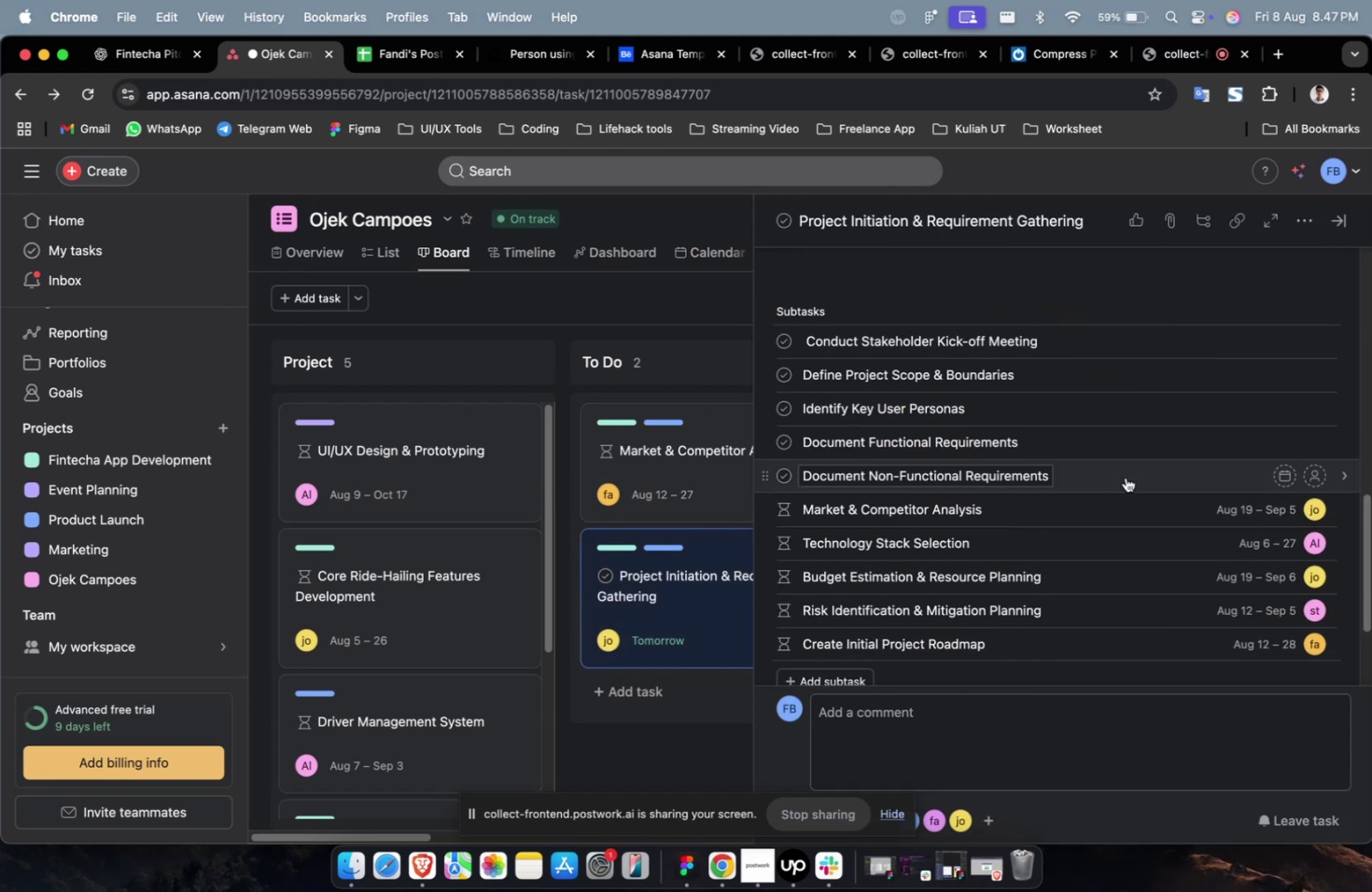 
left_click([1131, 465])
 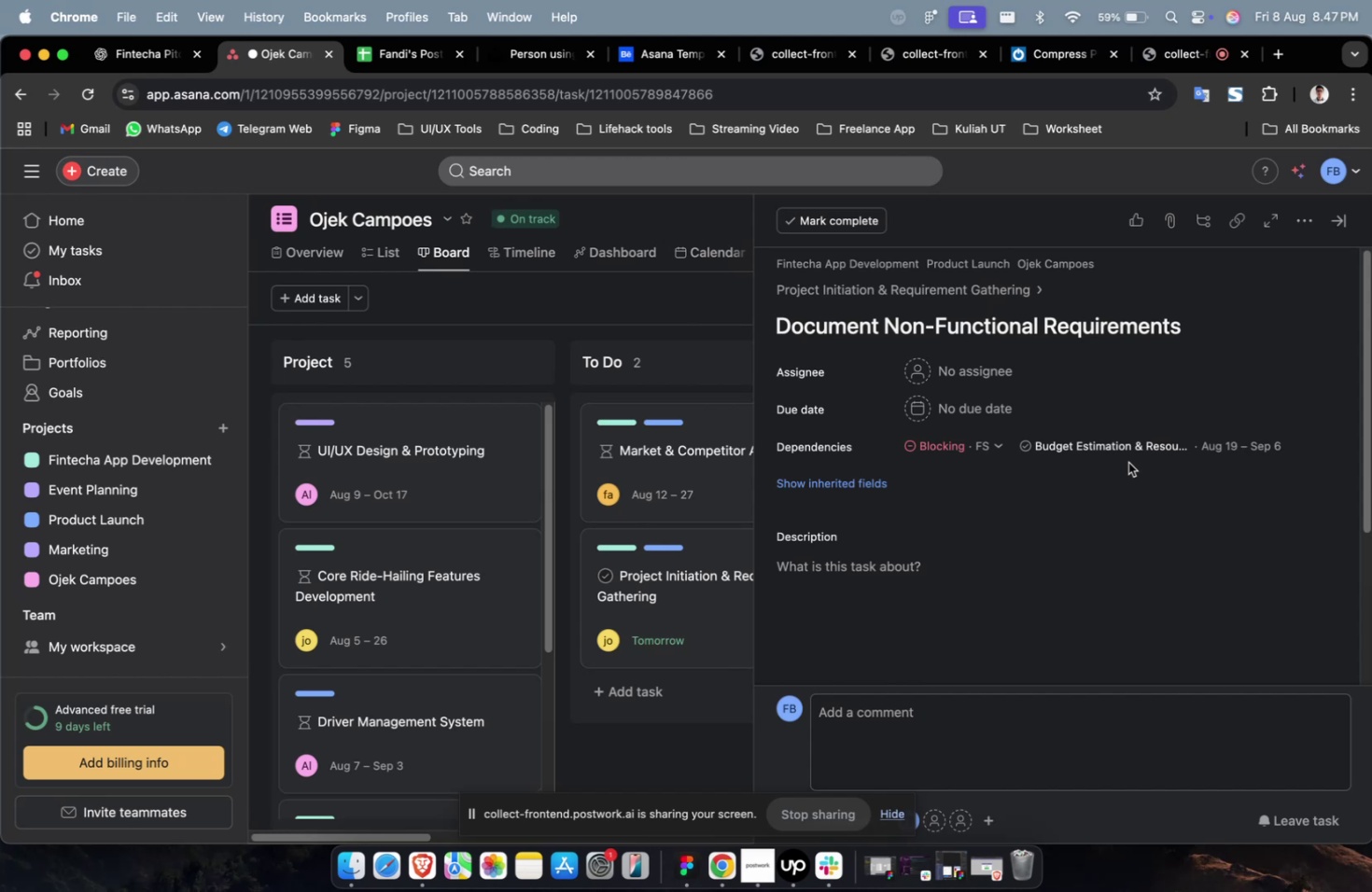 
wait(21.4)
 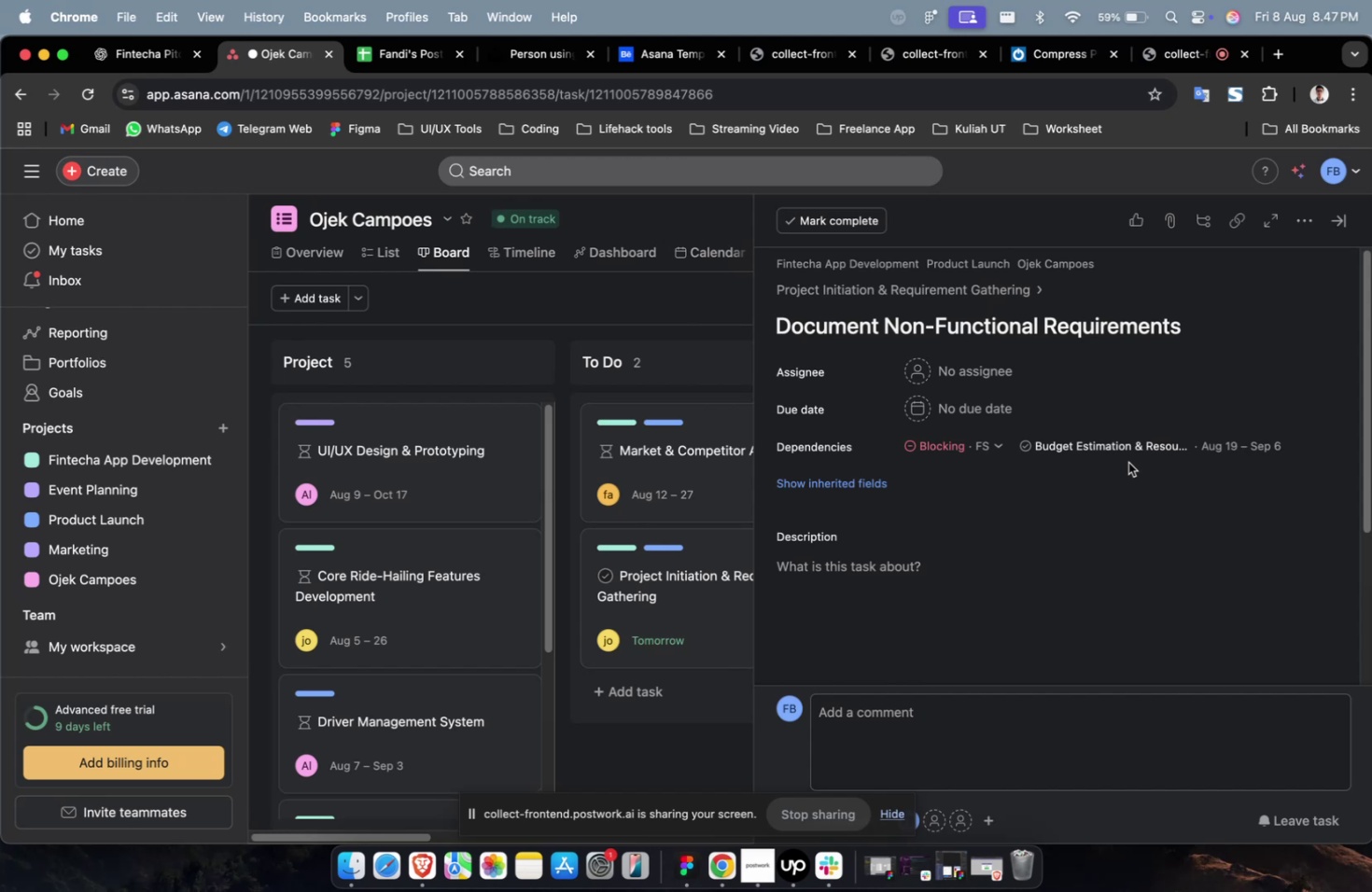 
scroll: coordinate [1094, 439], scroll_direction: down, amount: 7.0
 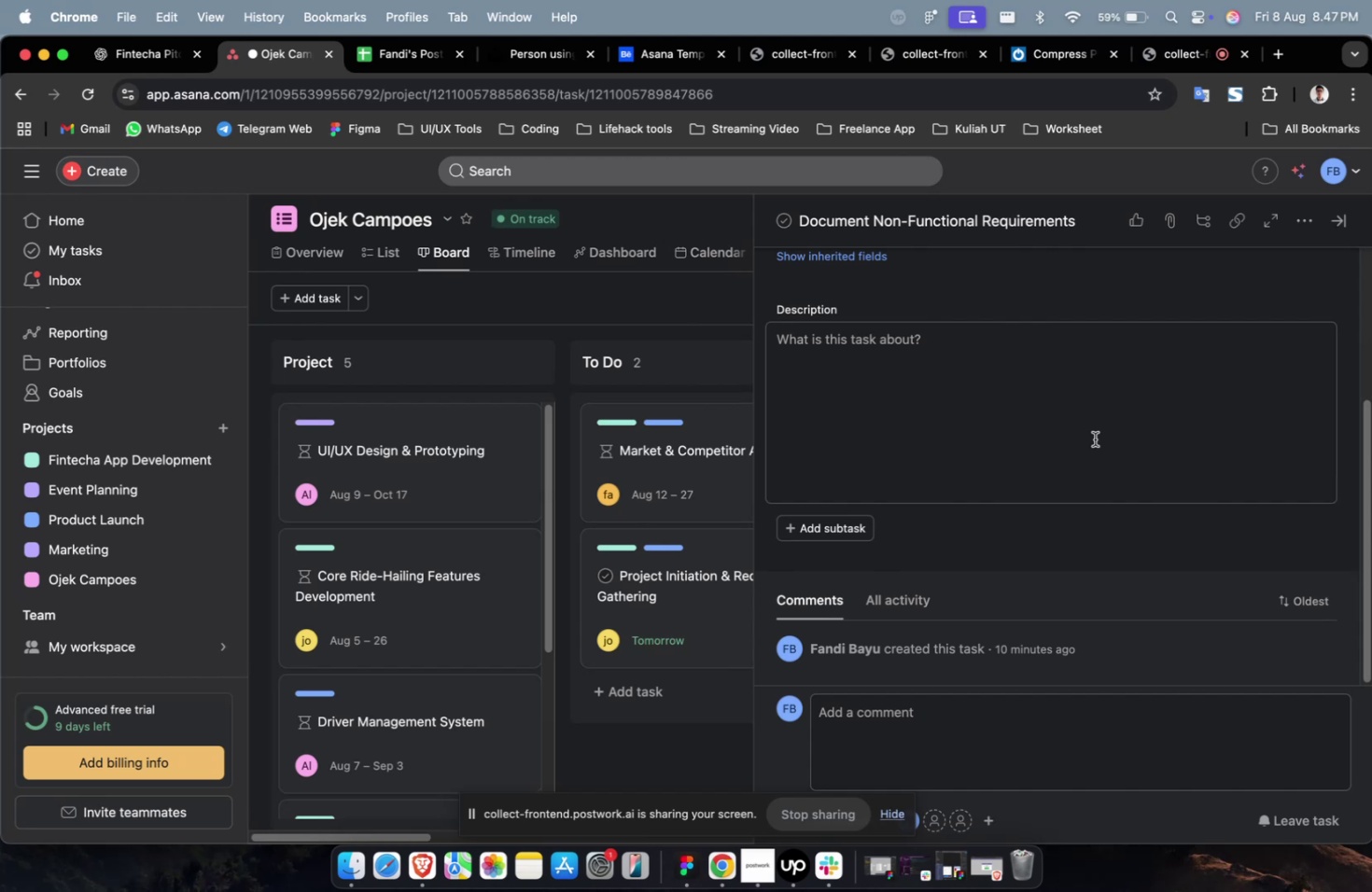 
wait(12.66)
 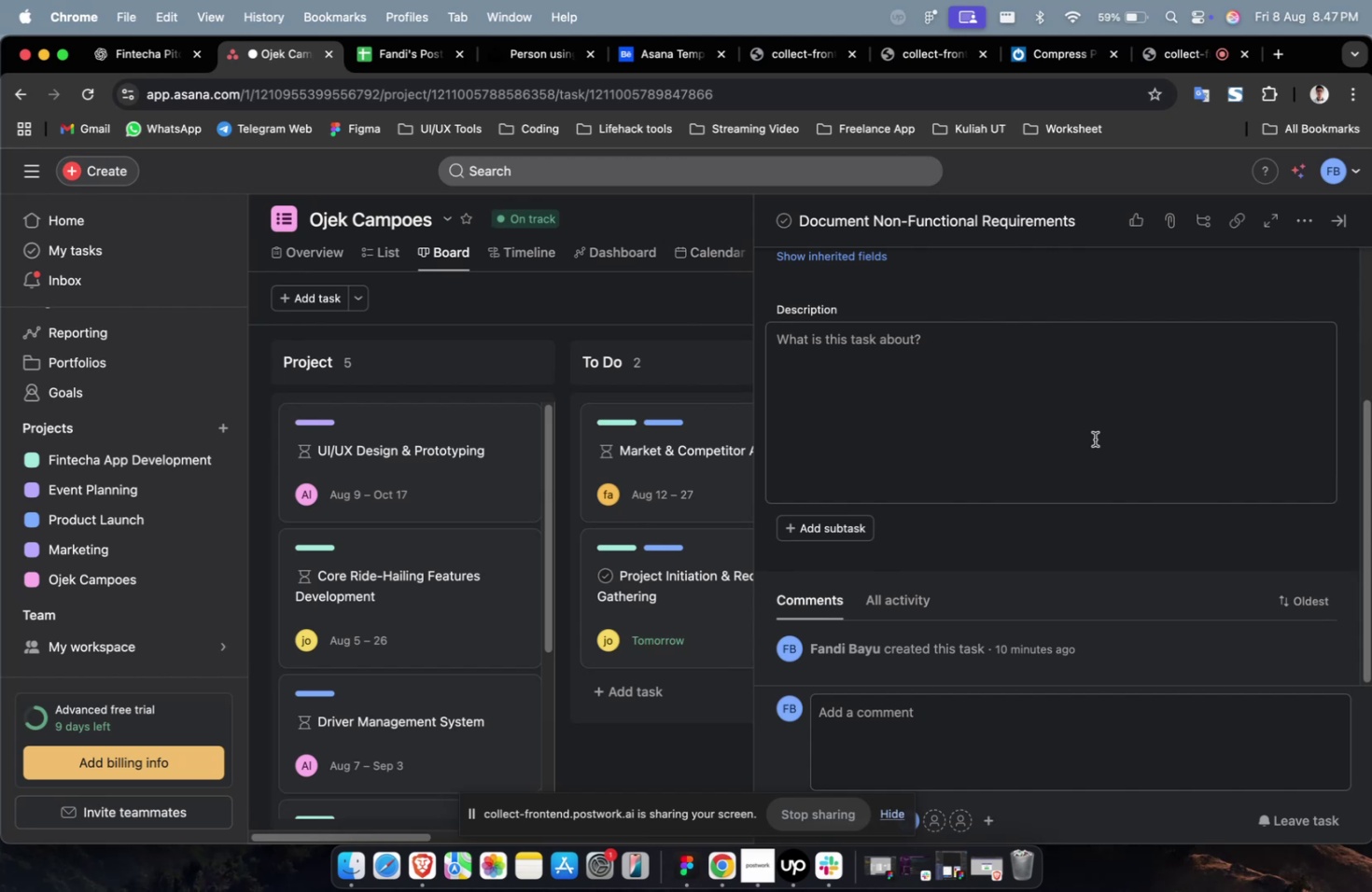 
scroll: coordinate [653, 378], scroll_direction: up, amount: 31.0
 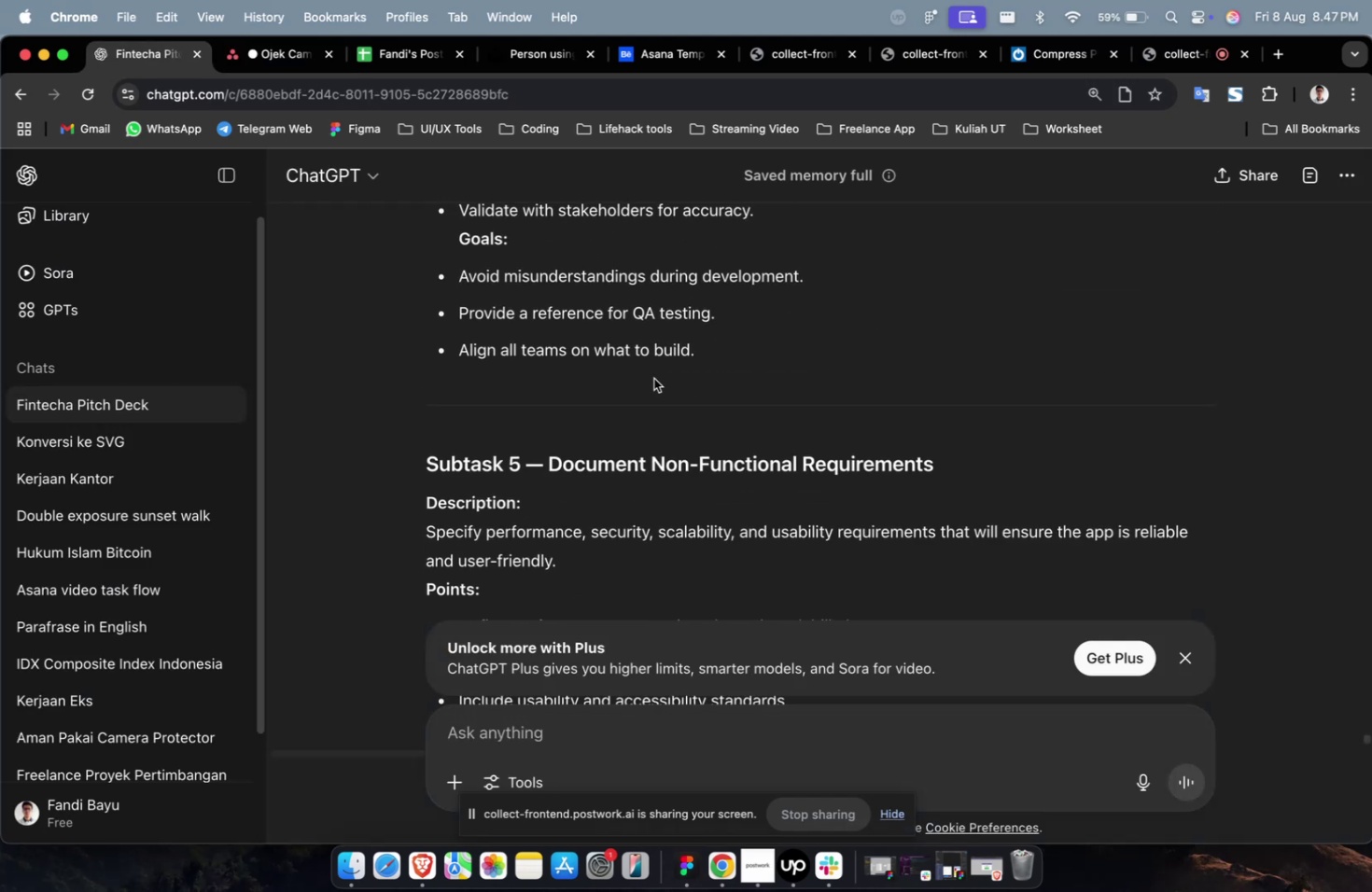 
scroll: coordinate [653, 378], scroll_direction: down, amount: 14.0
 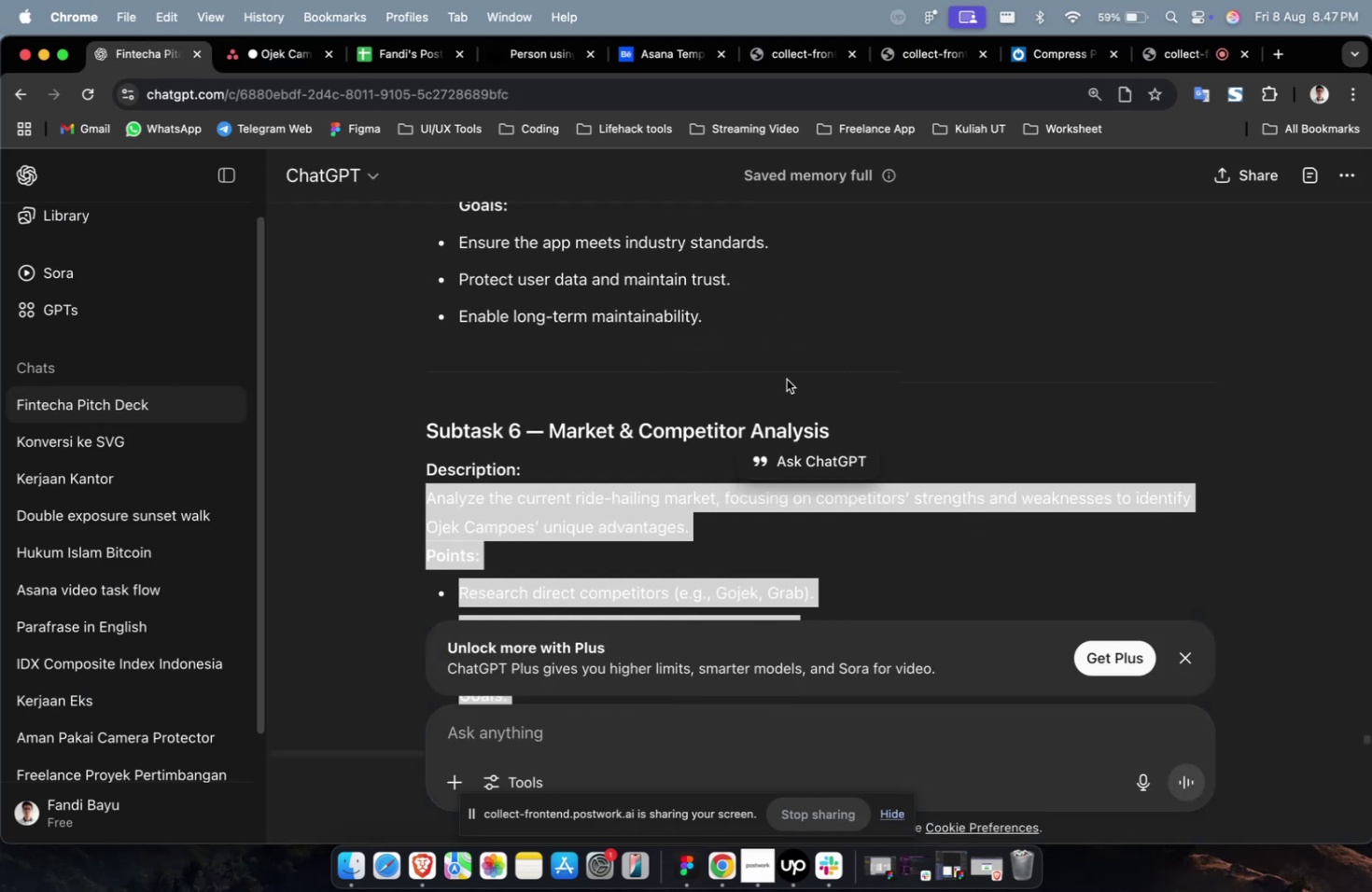 
left_click_drag(start_coordinate=[712, 345], to_coordinate=[425, 386])
 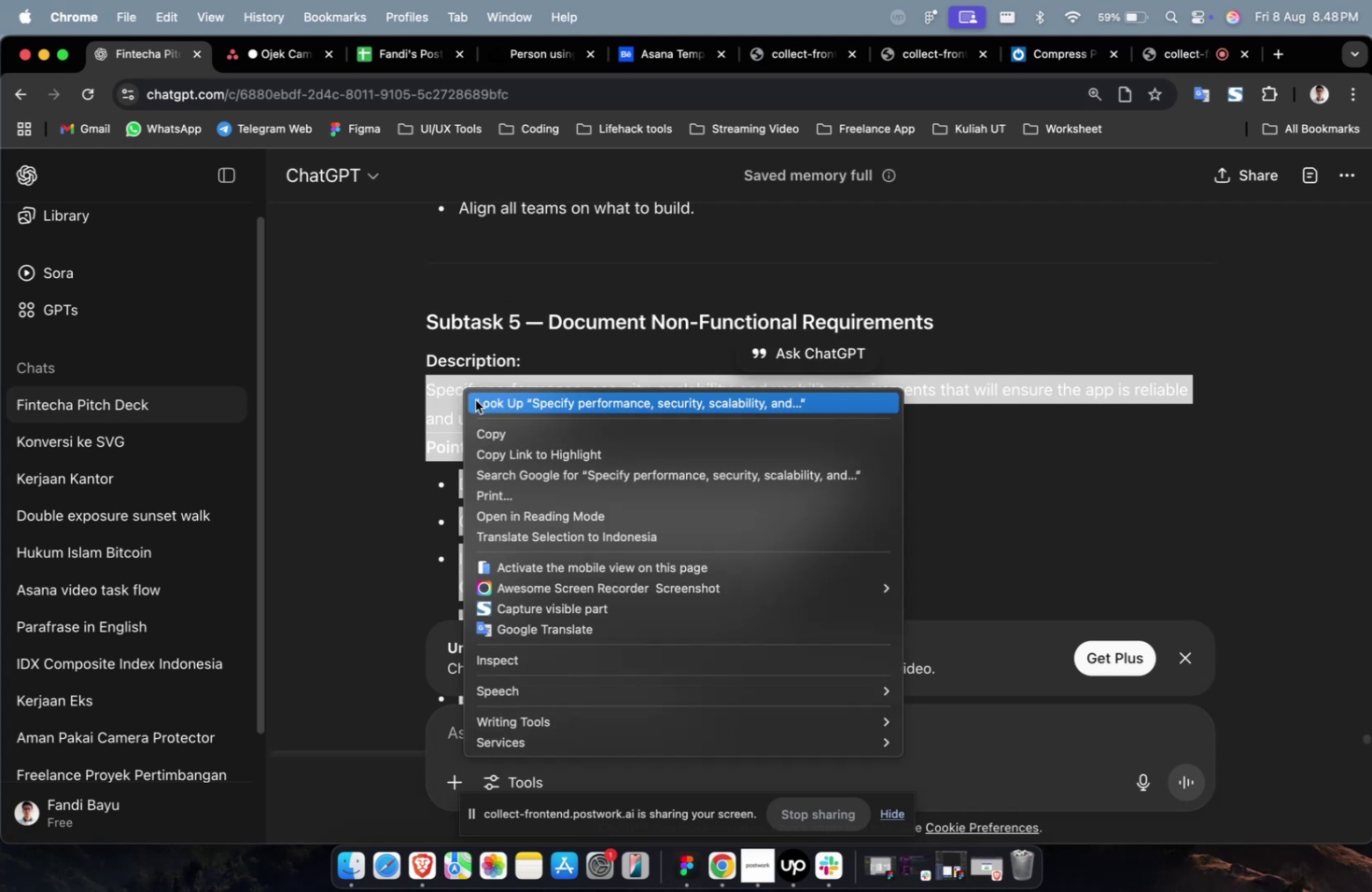 
scroll: coordinate [456, 309], scroll_direction: up, amount: 12.0
 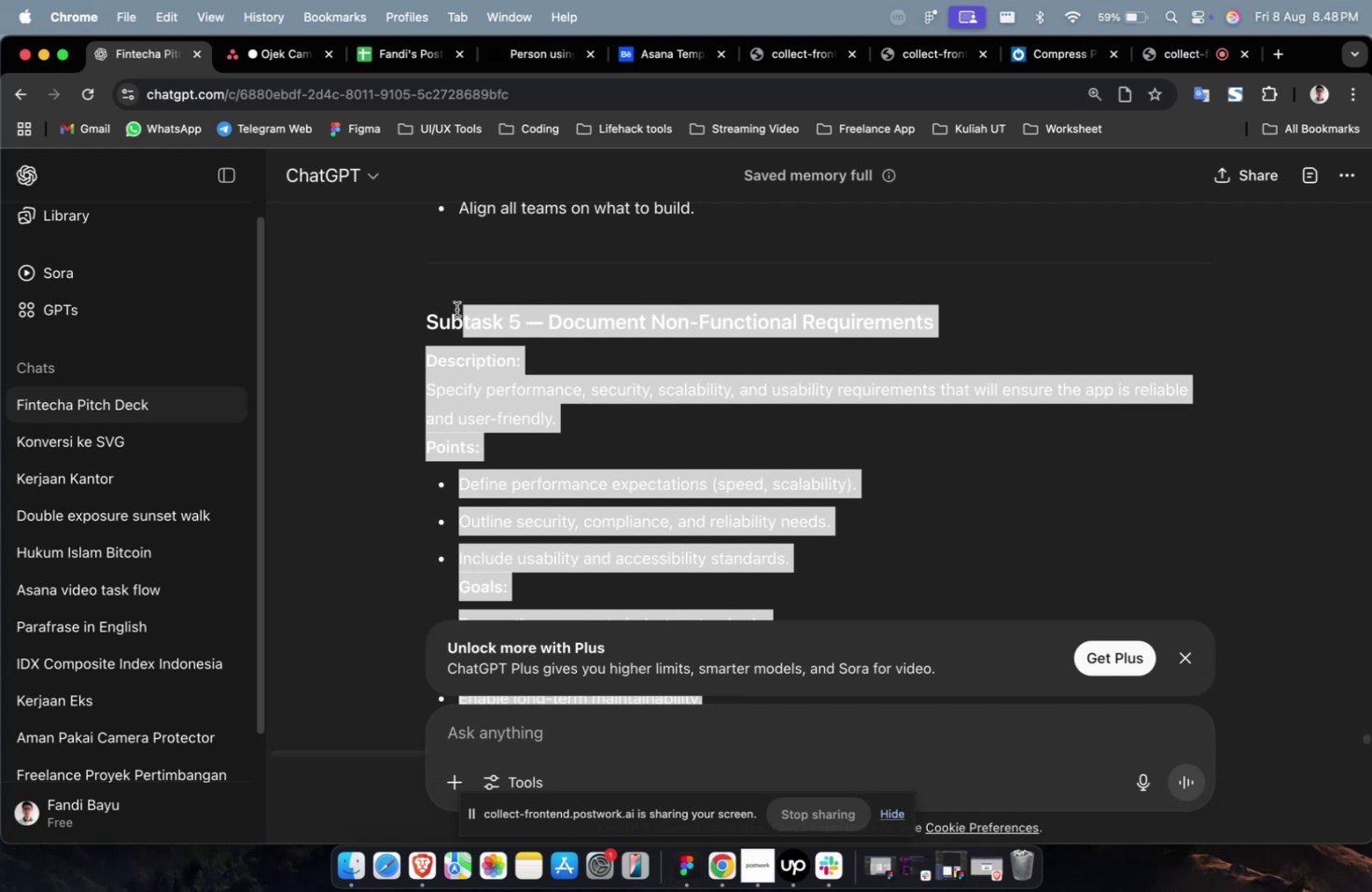 
right_click([462, 392])
 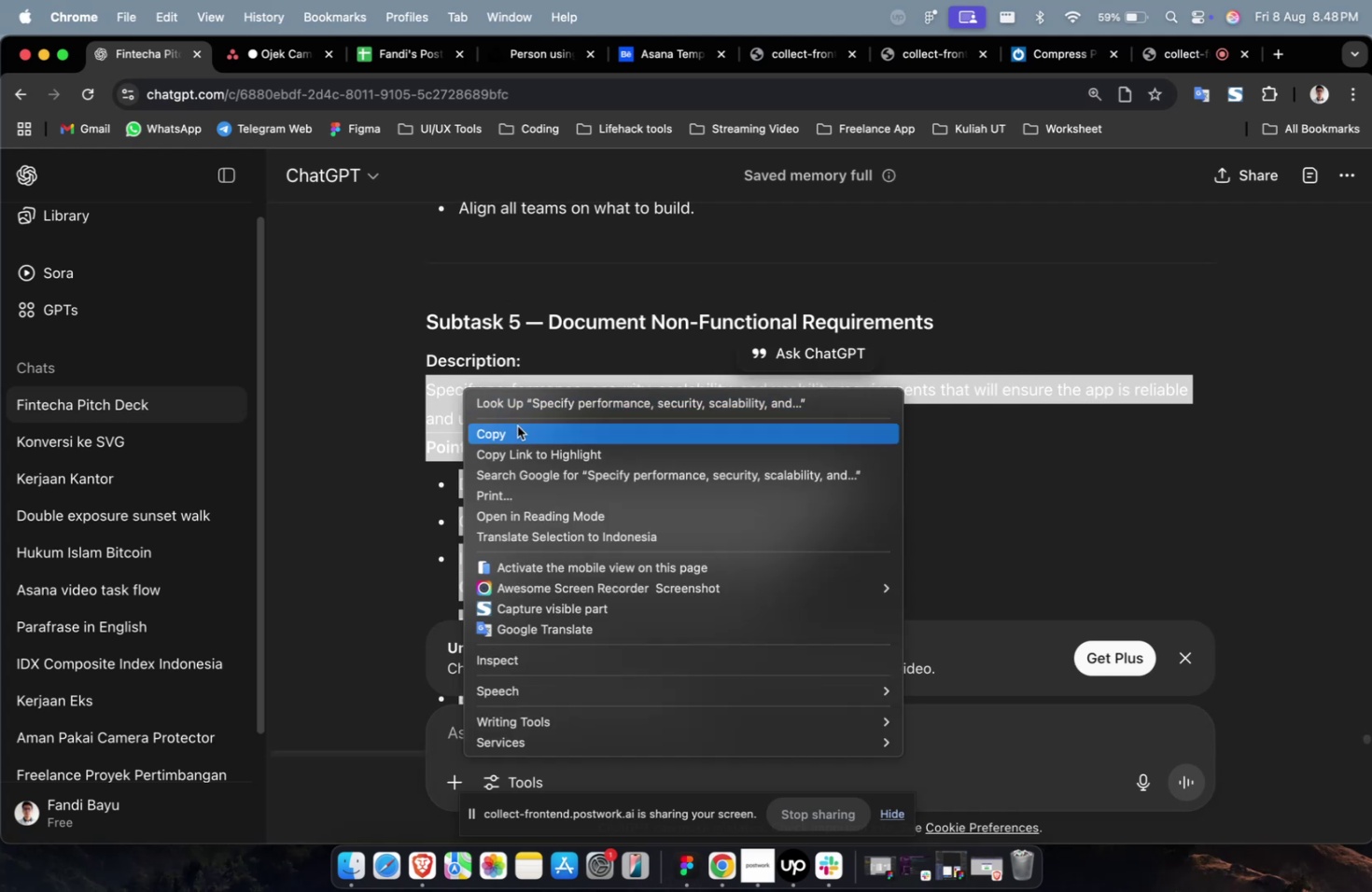 
left_click([517, 426])
 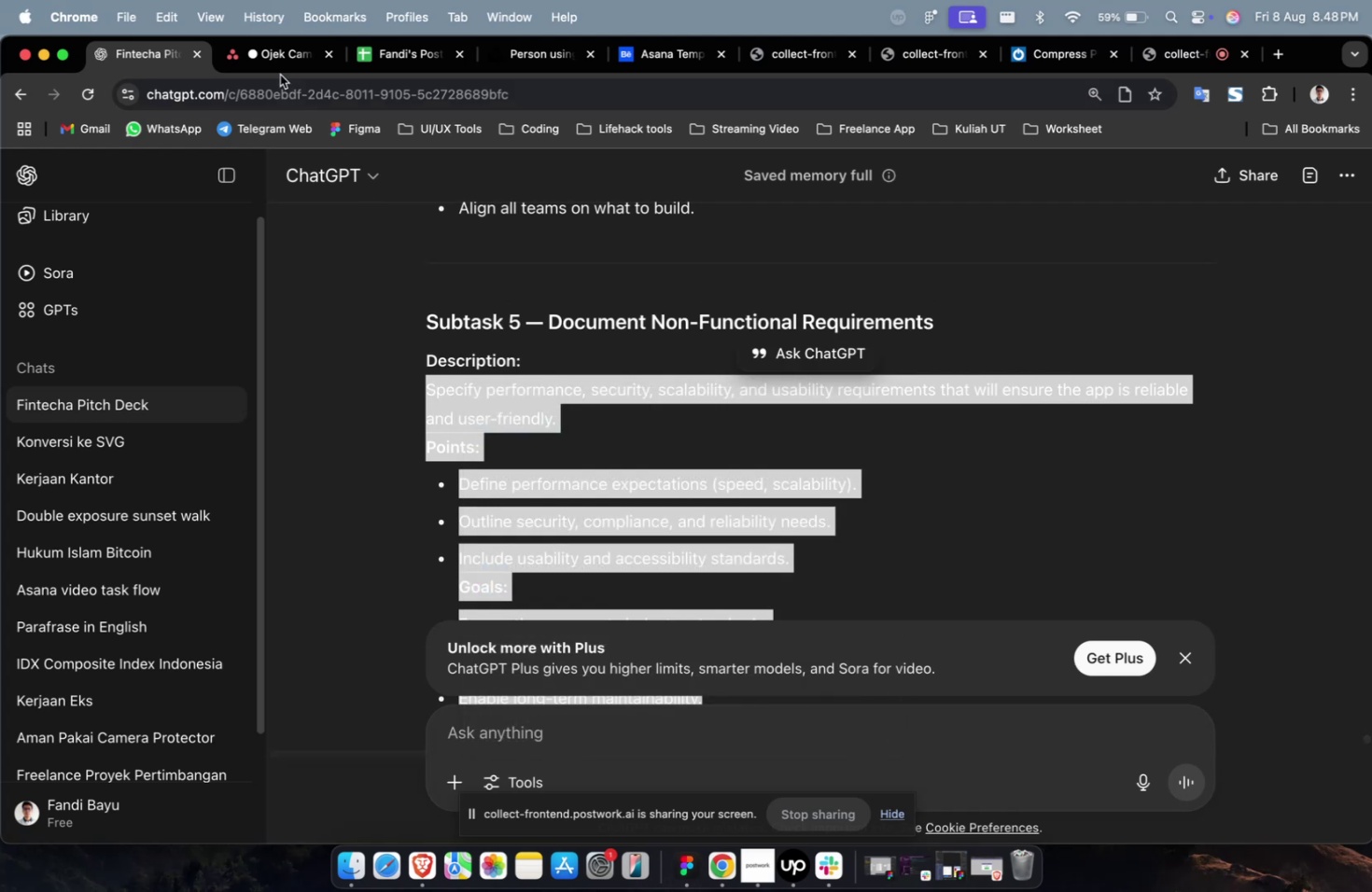 
double_click([279, 71])
 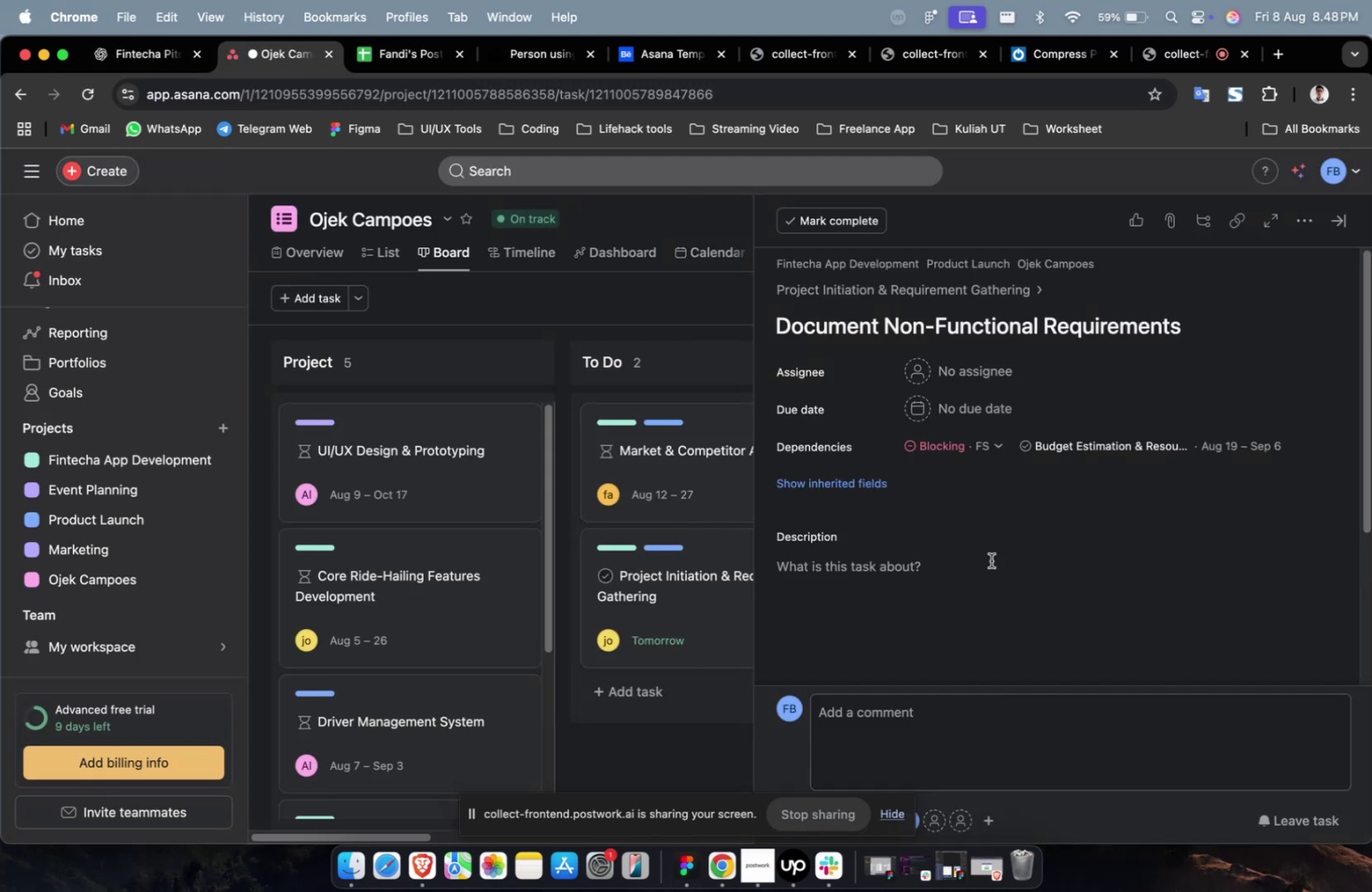 
triple_click([986, 574])
 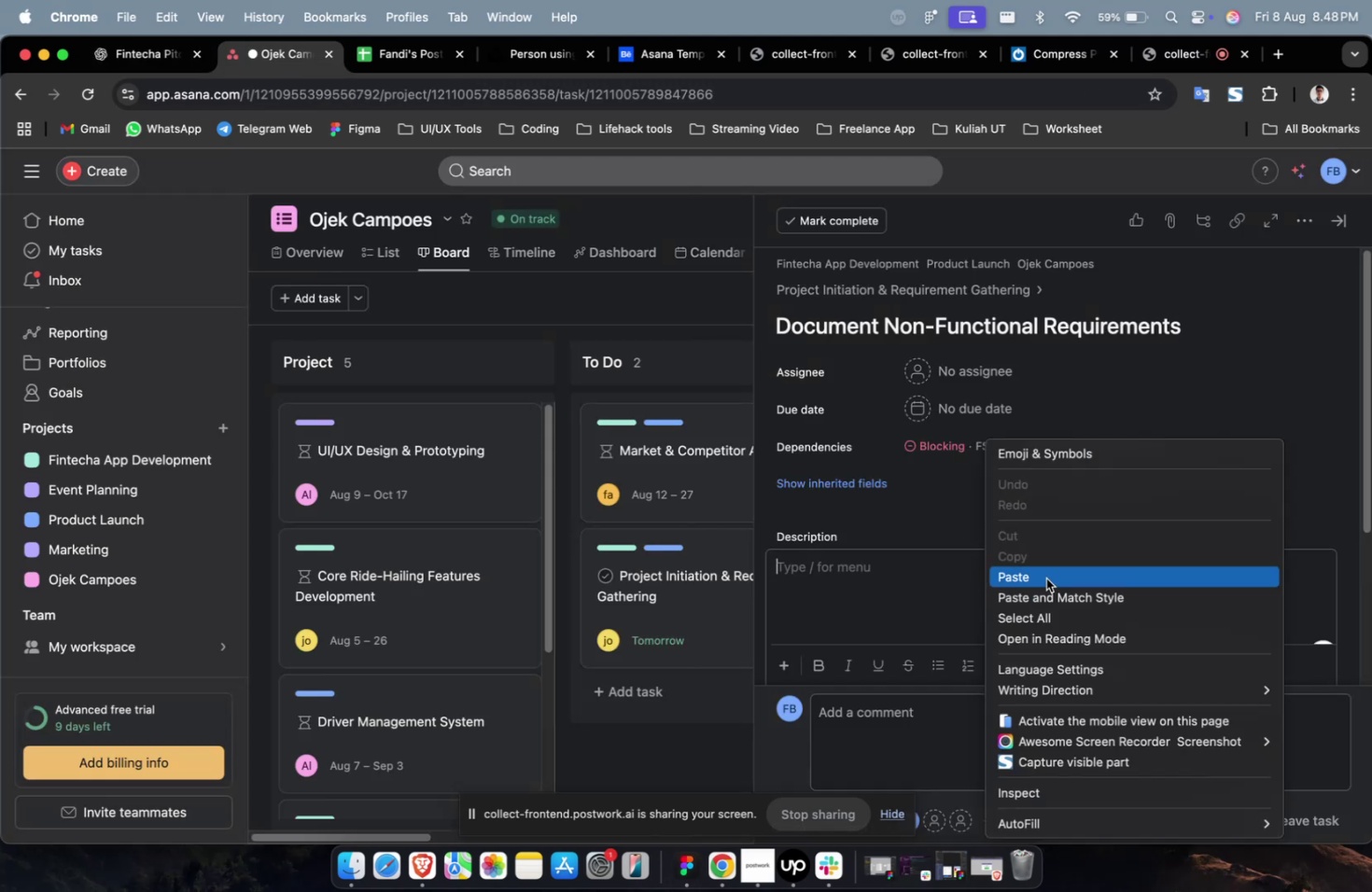 
left_click([1045, 572])
 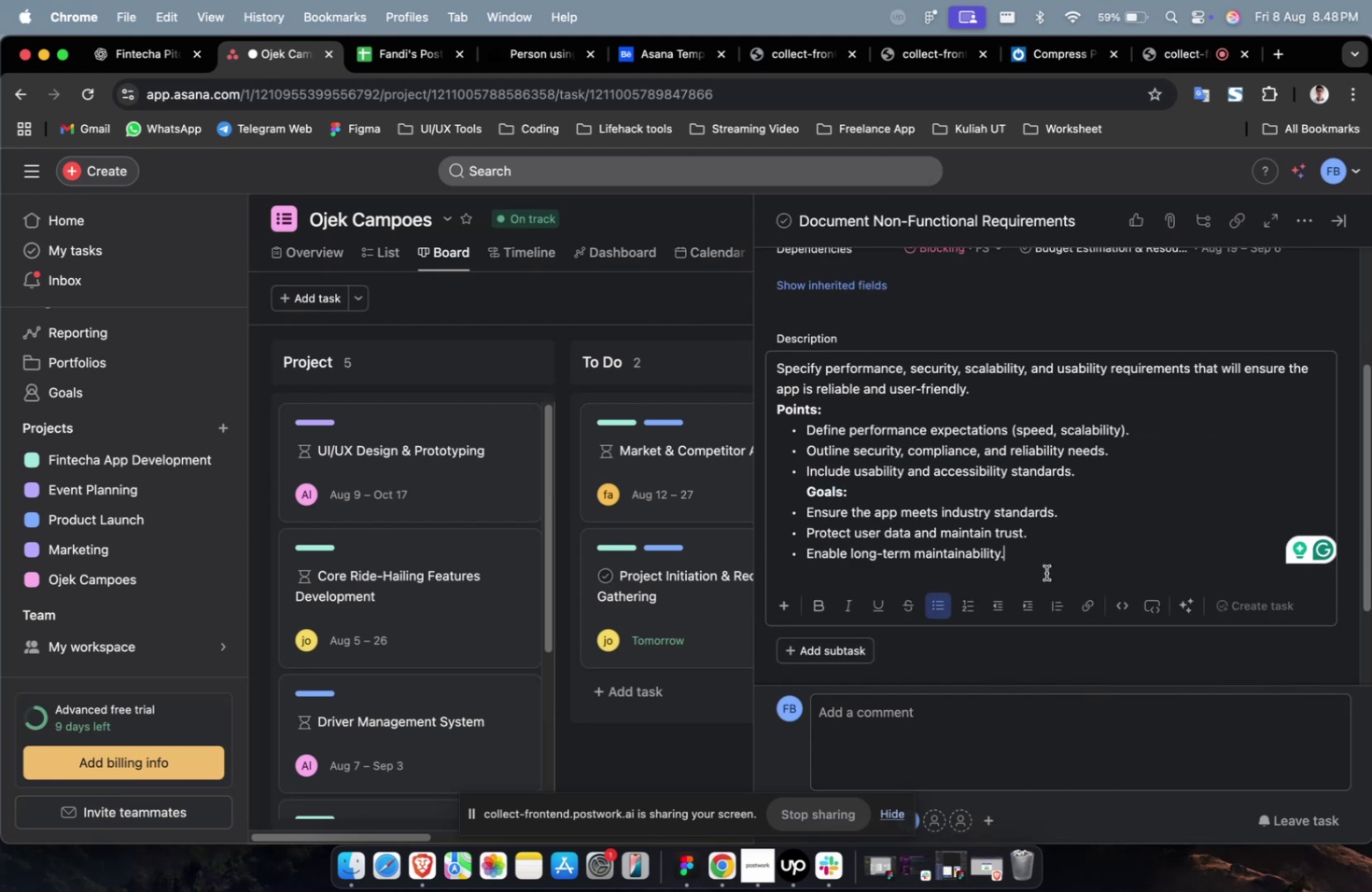 
wait(13.65)
 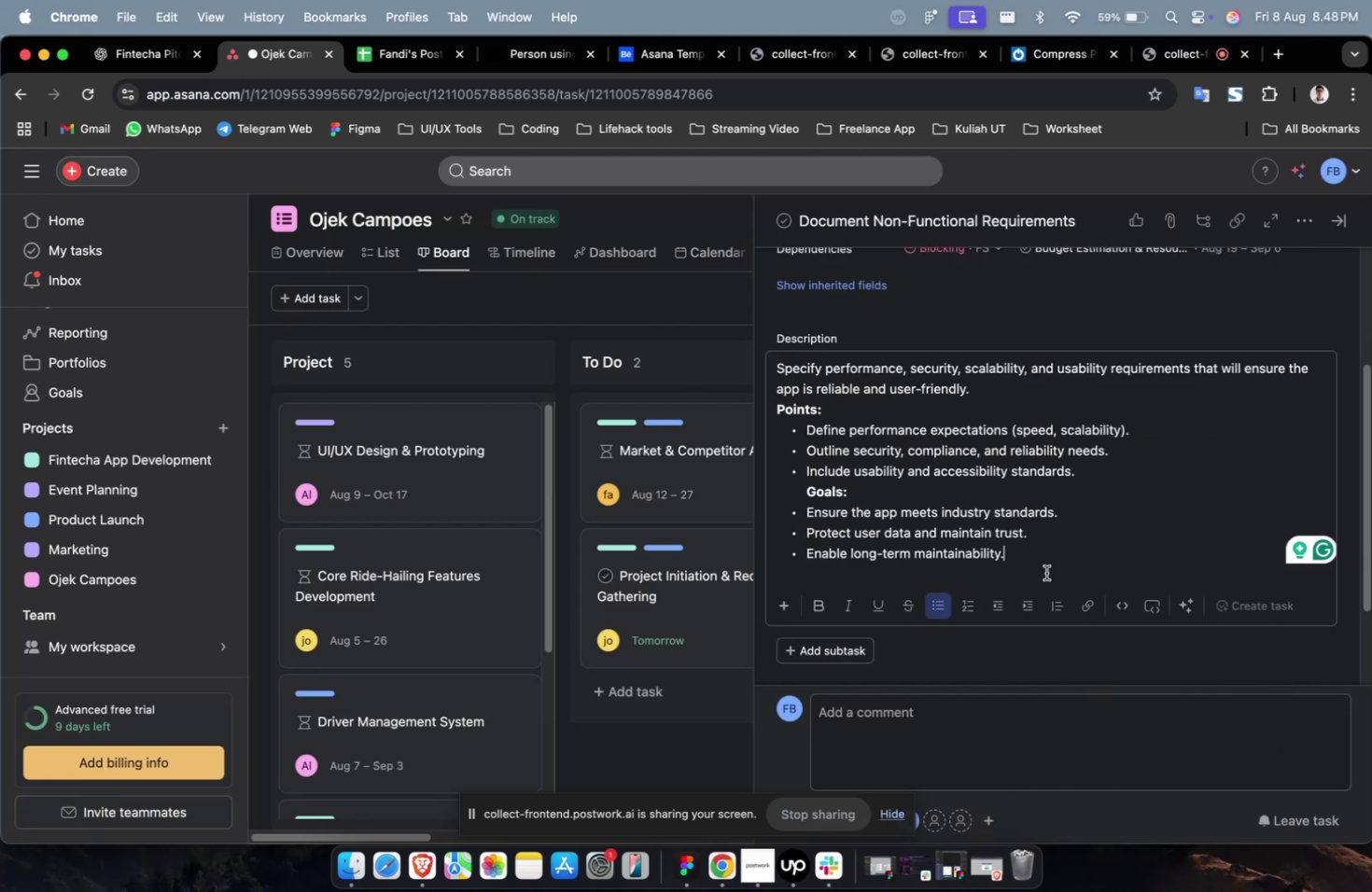 
scroll: coordinate [974, 599], scroll_direction: up, amount: 9.0
 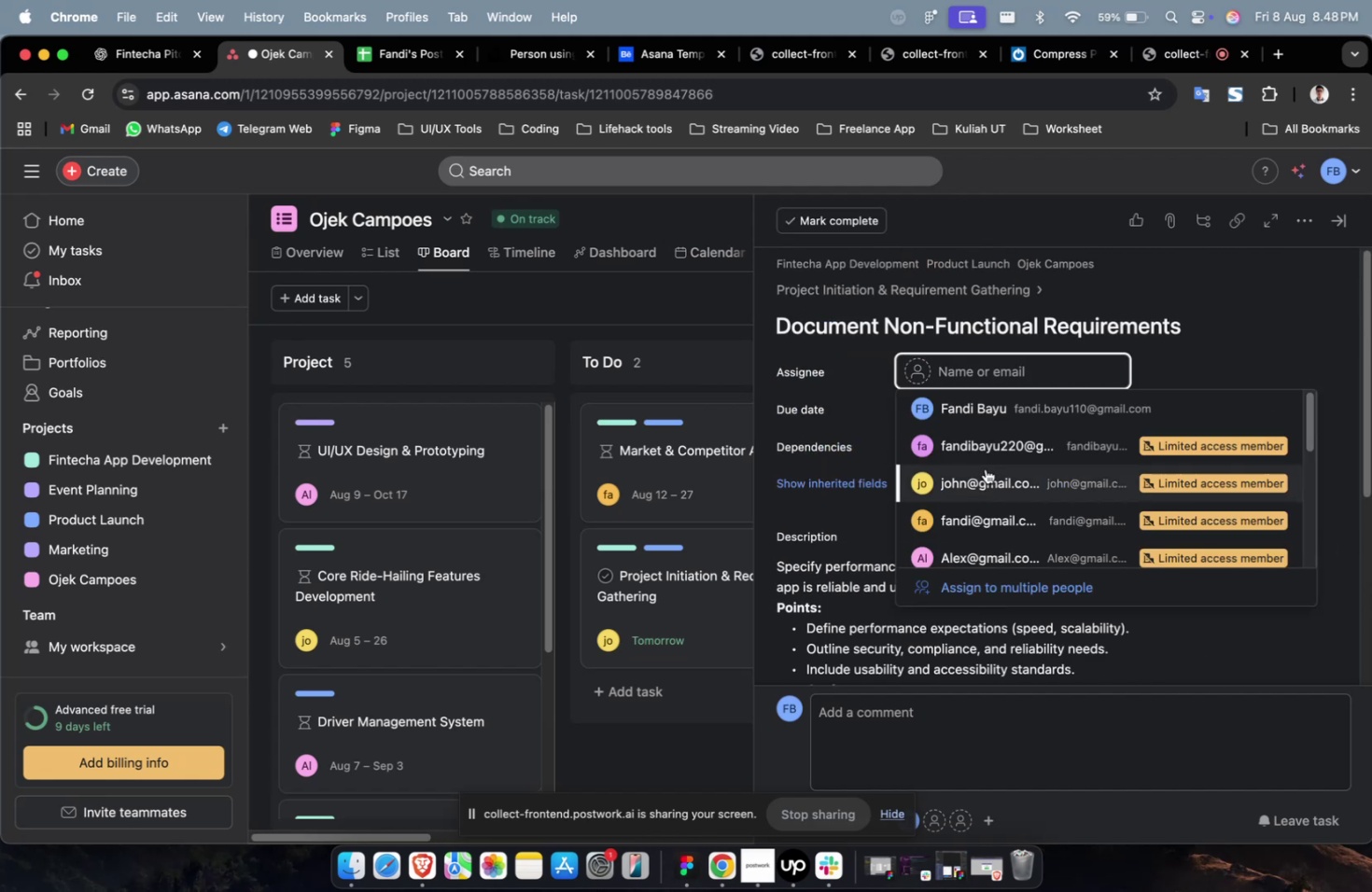 
double_click([977, 407])
 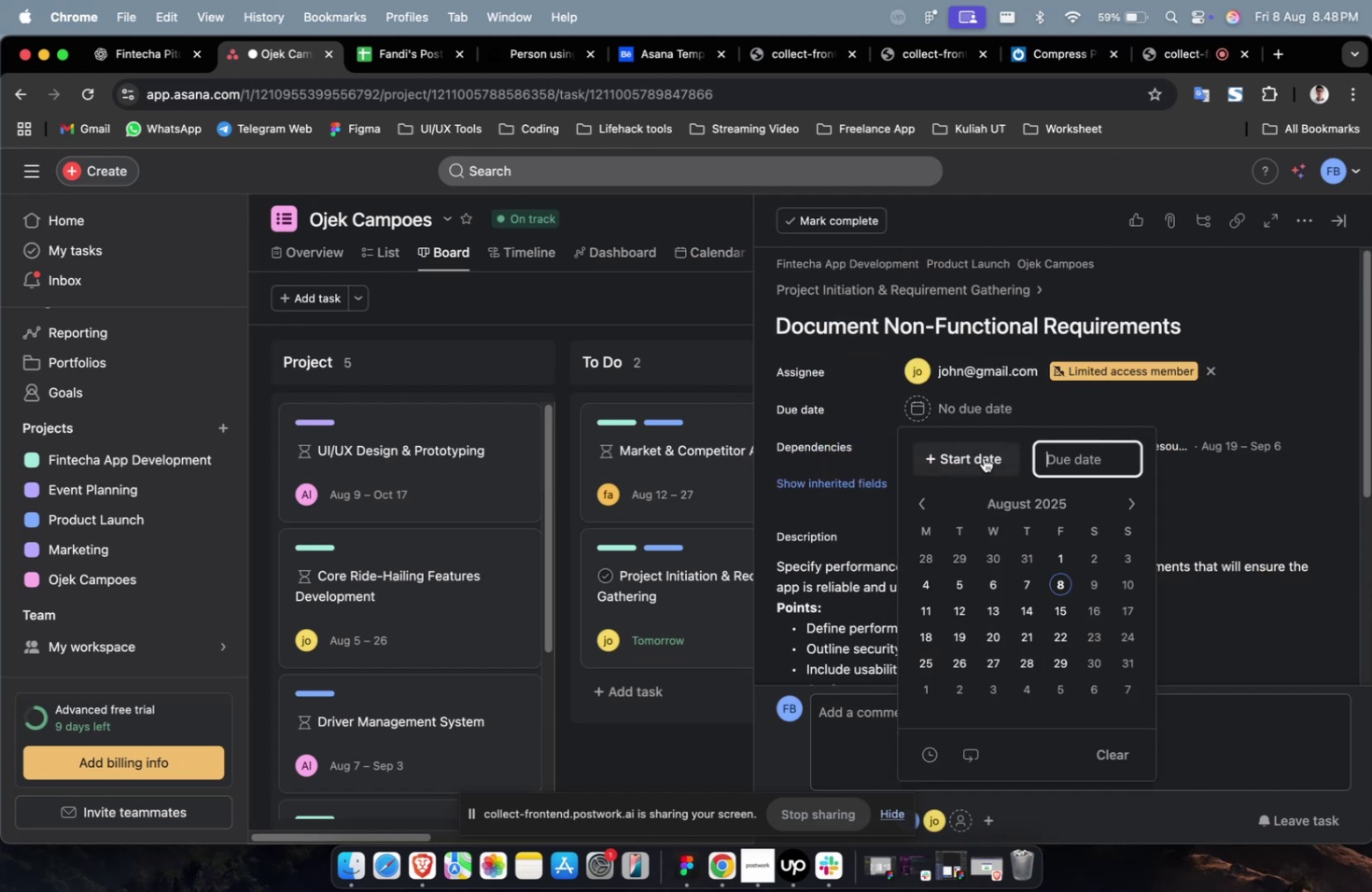 
triple_click([983, 457])
 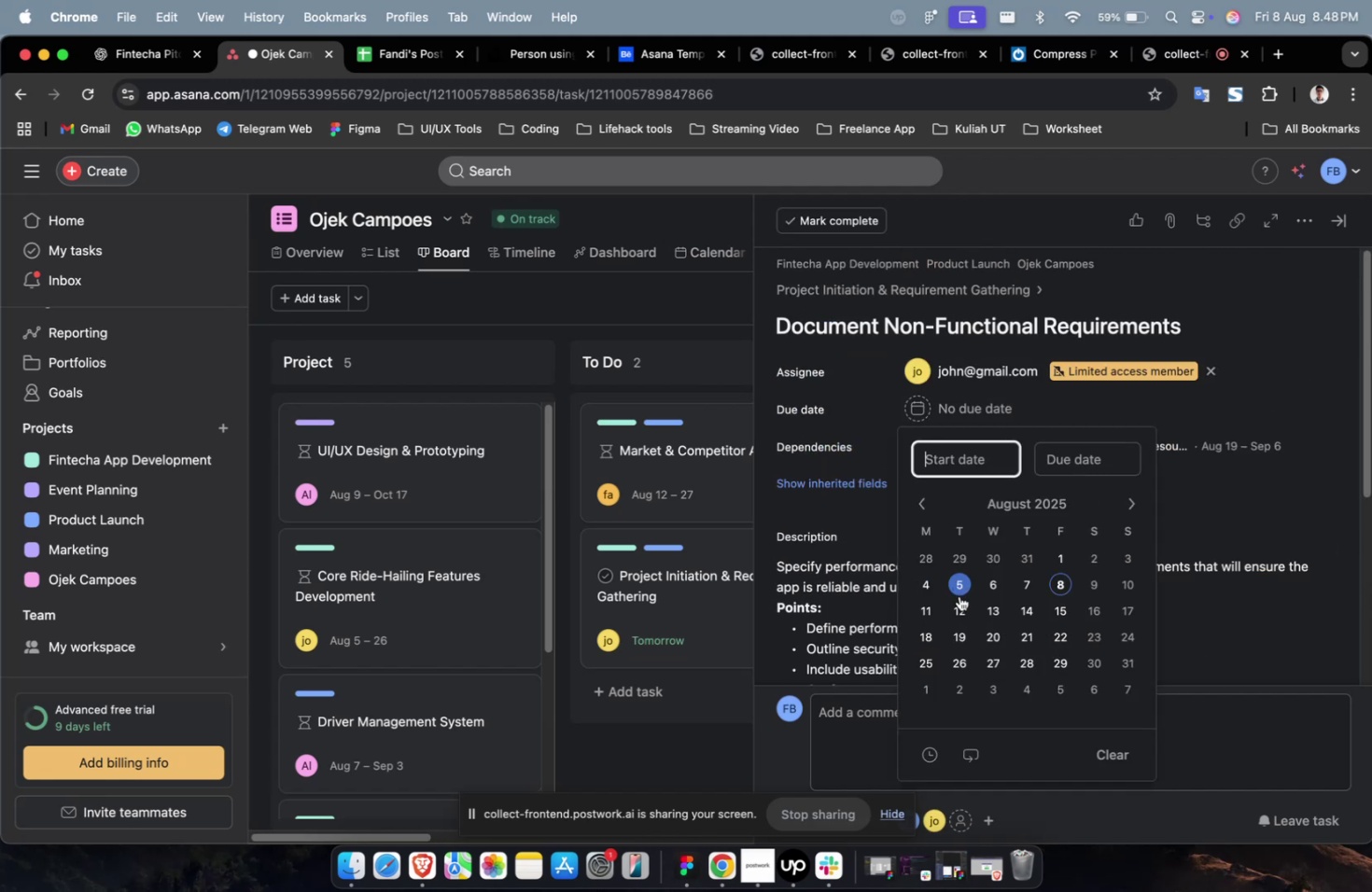 
triple_click([959, 599])
 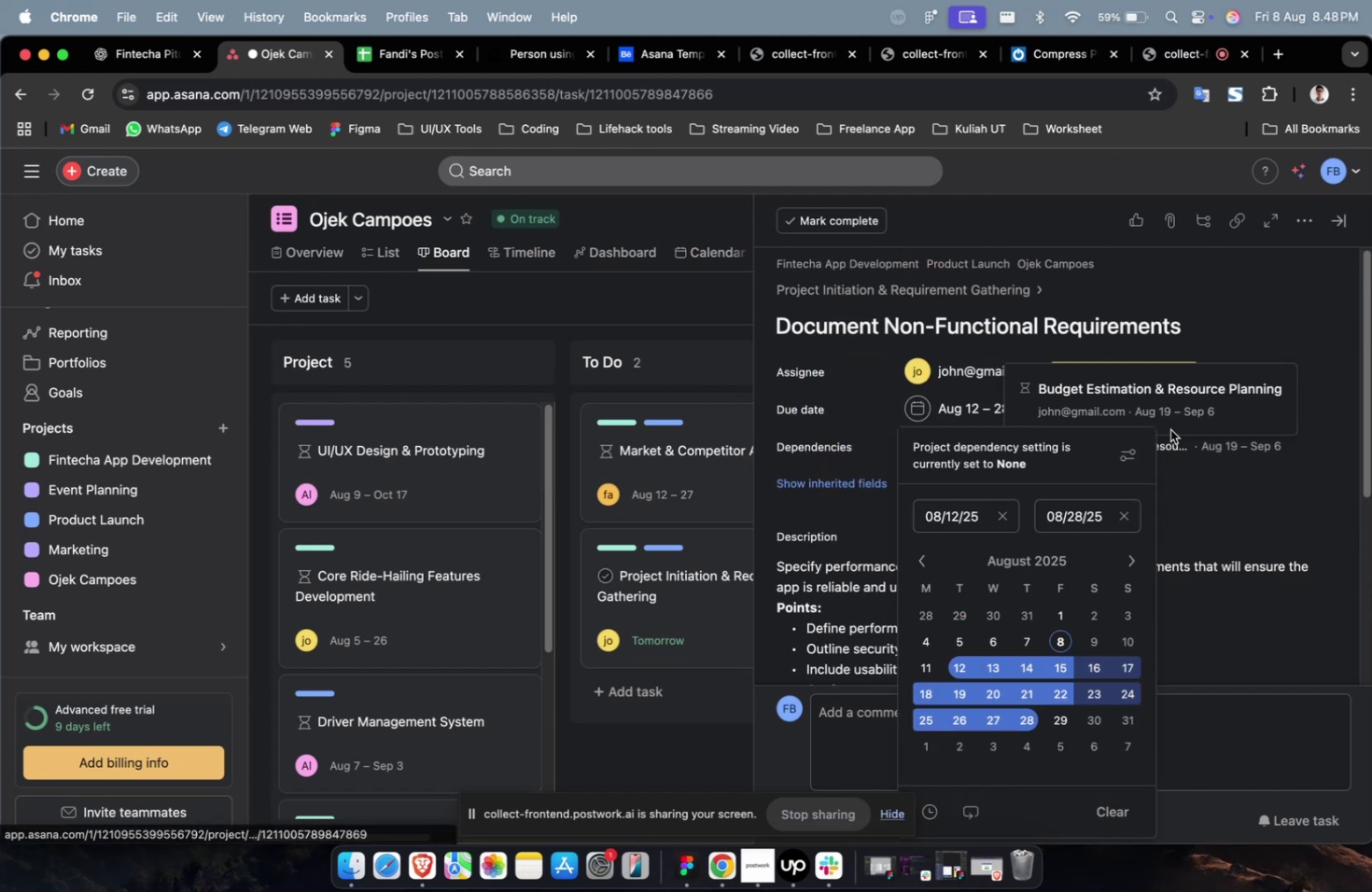 
left_click_drag(start_coordinate=[1214, 456], to_coordinate=[1214, 481])
 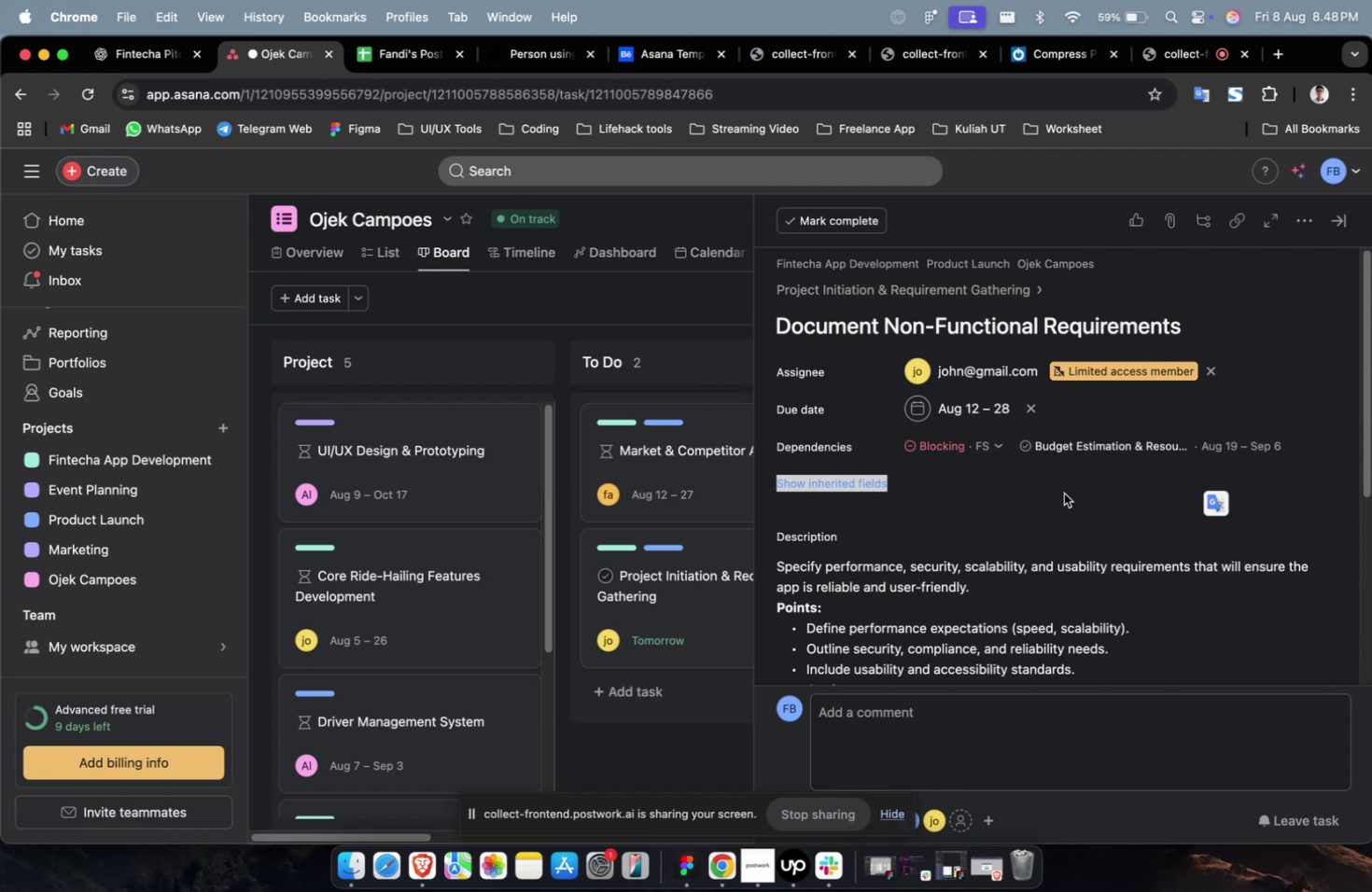 
double_click([1046, 499])
 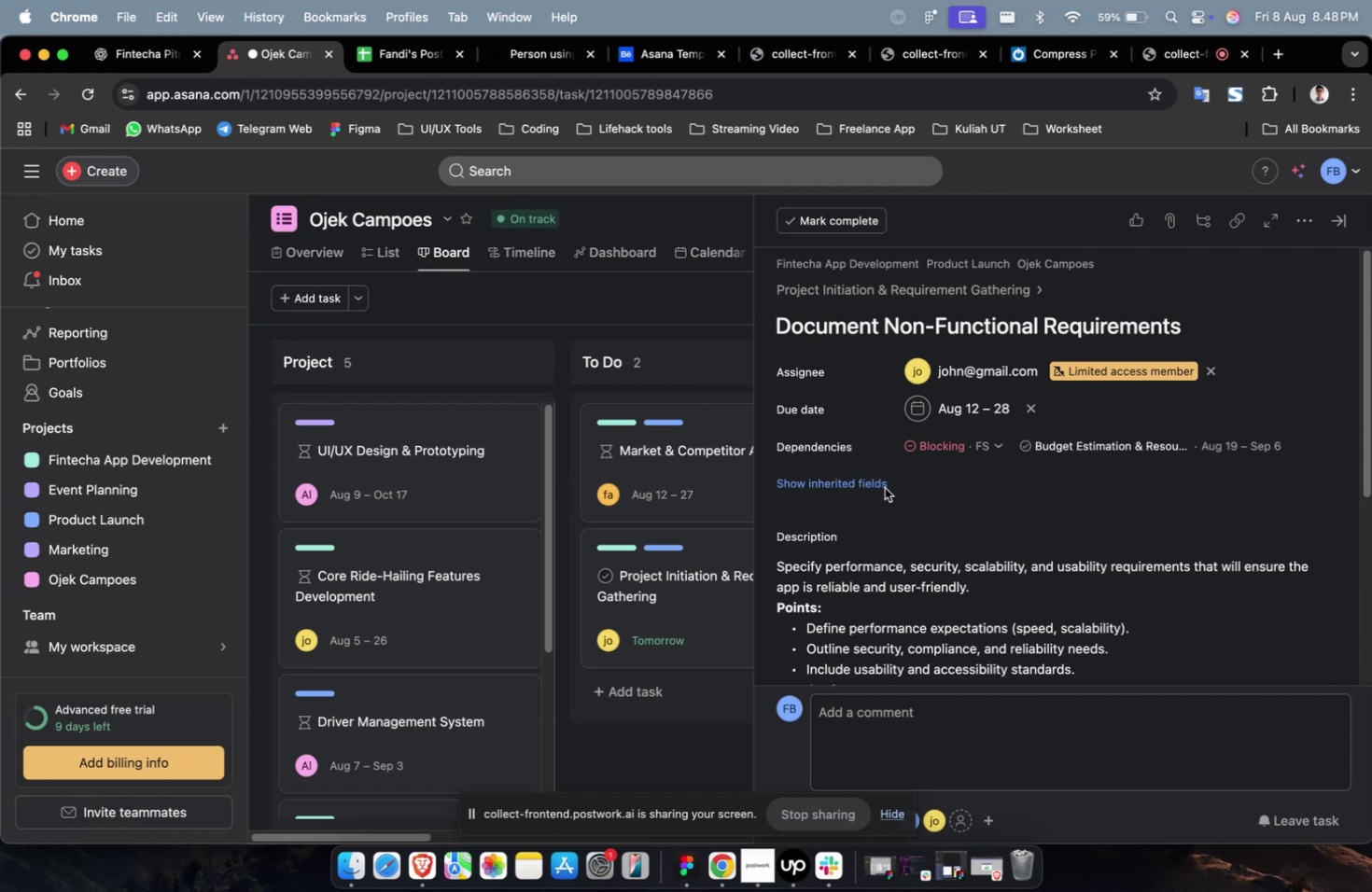 
triple_click([863, 482])
 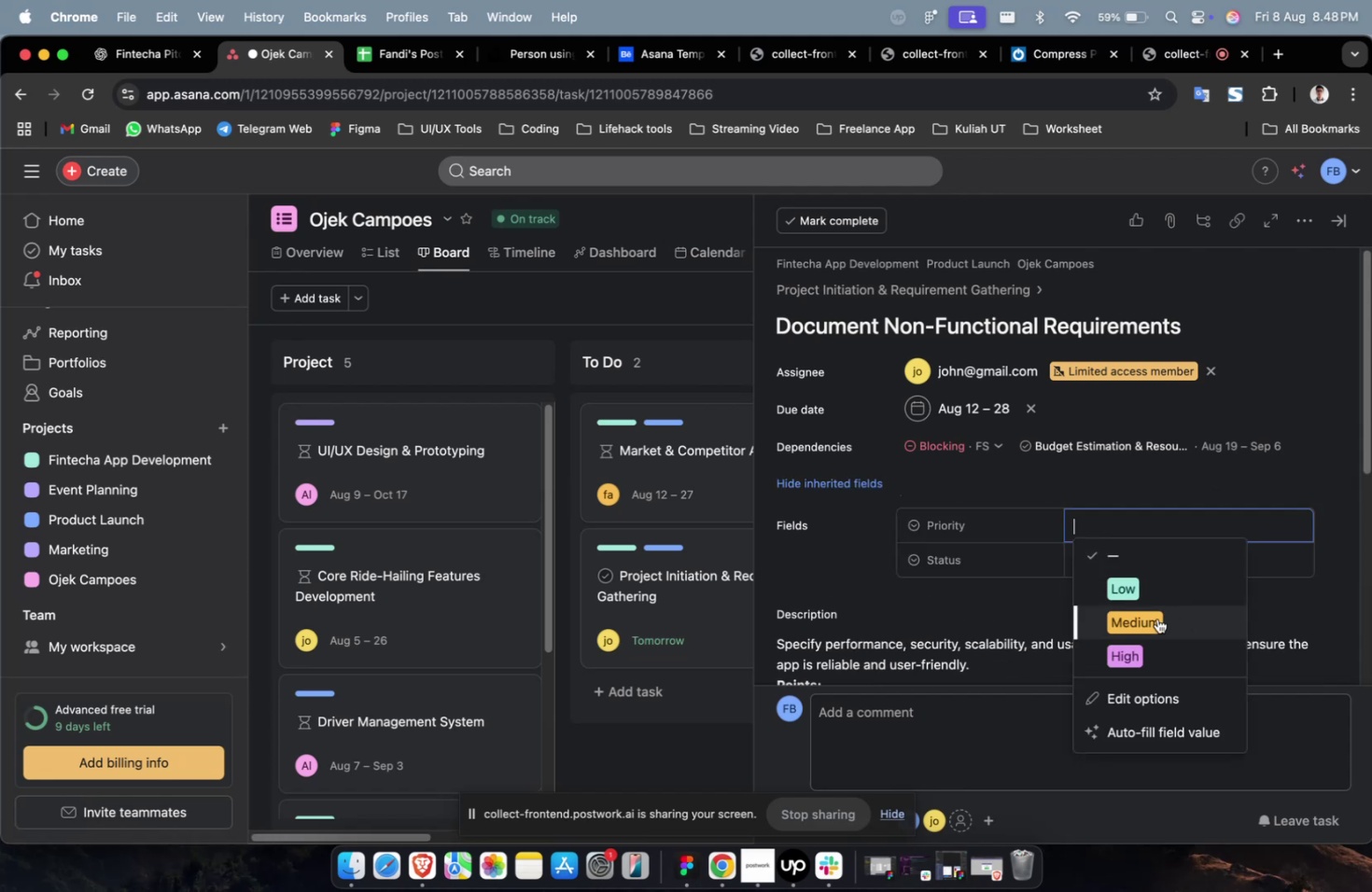 
triple_click([1142, 659])
 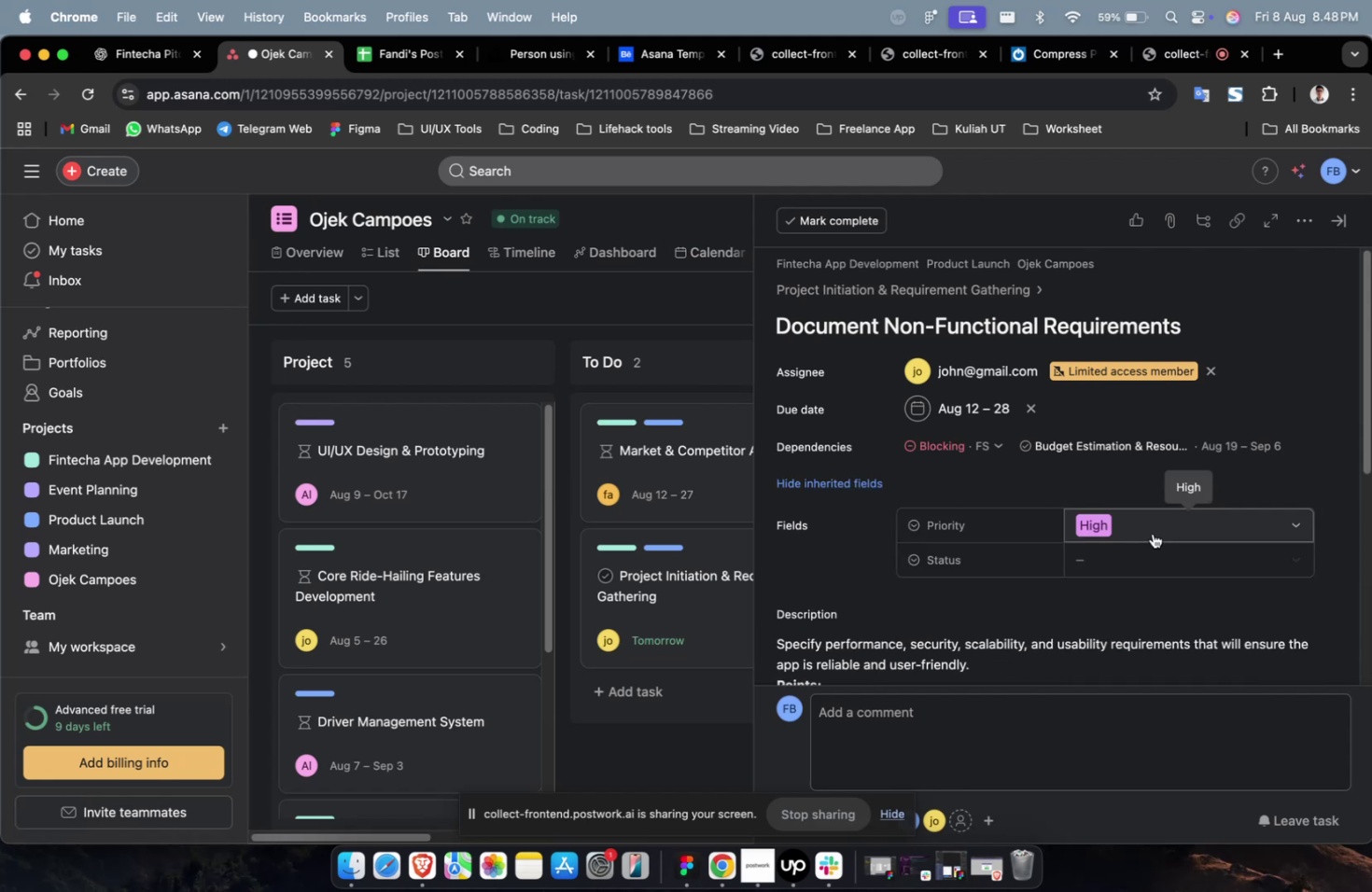 
triple_click([1152, 533])
 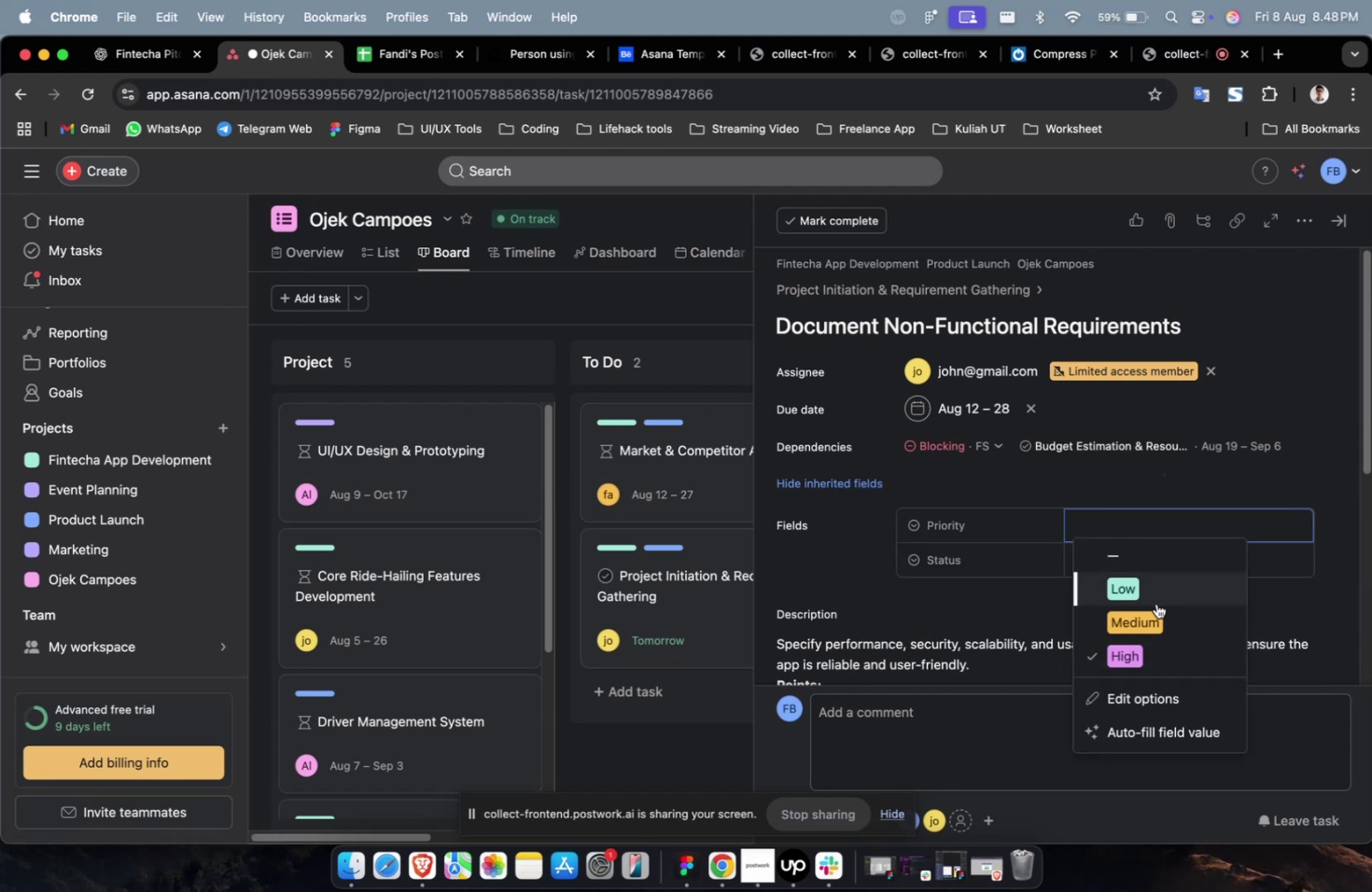 
left_click([1155, 603])
 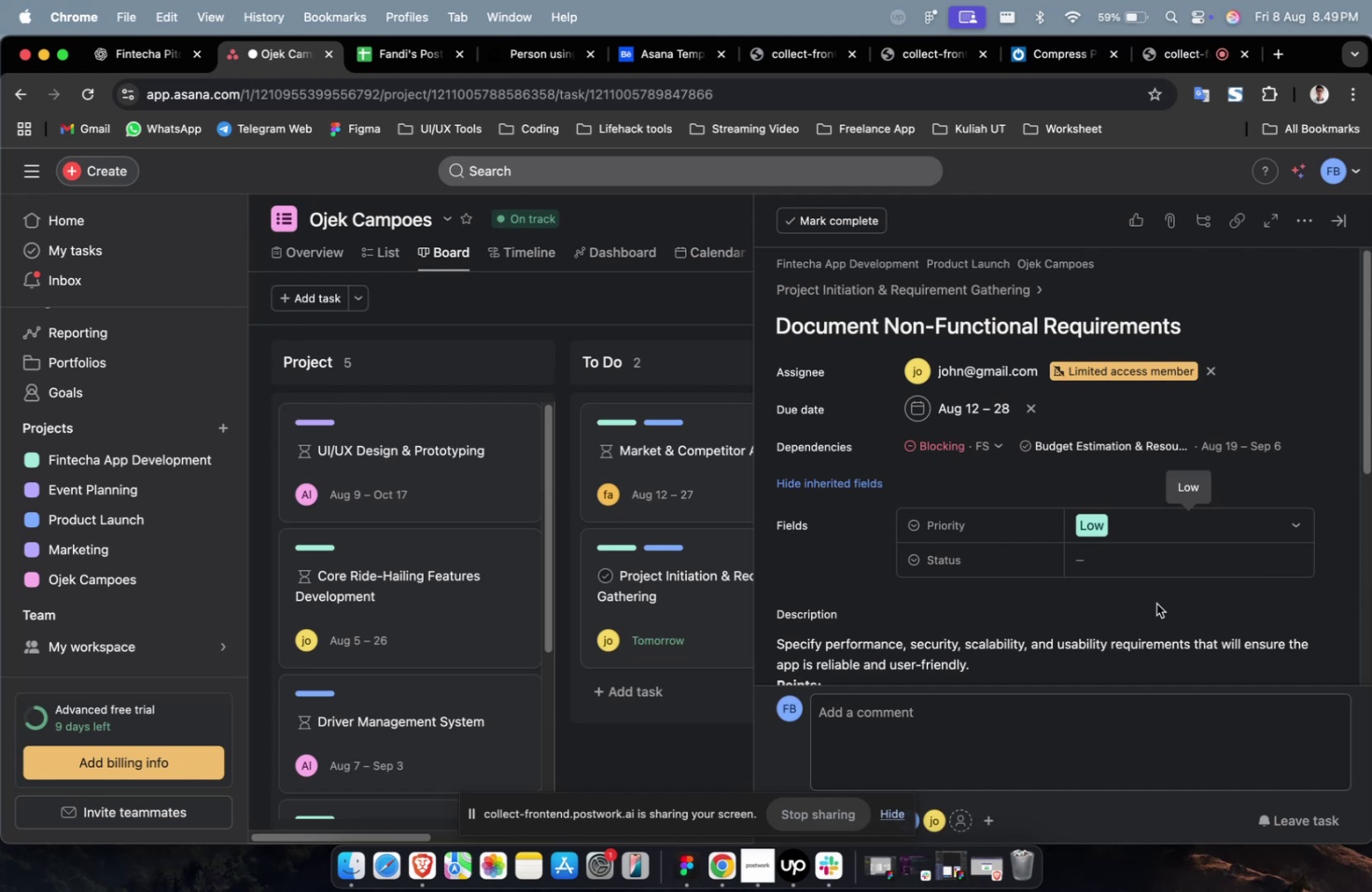 
wait(33.3)
 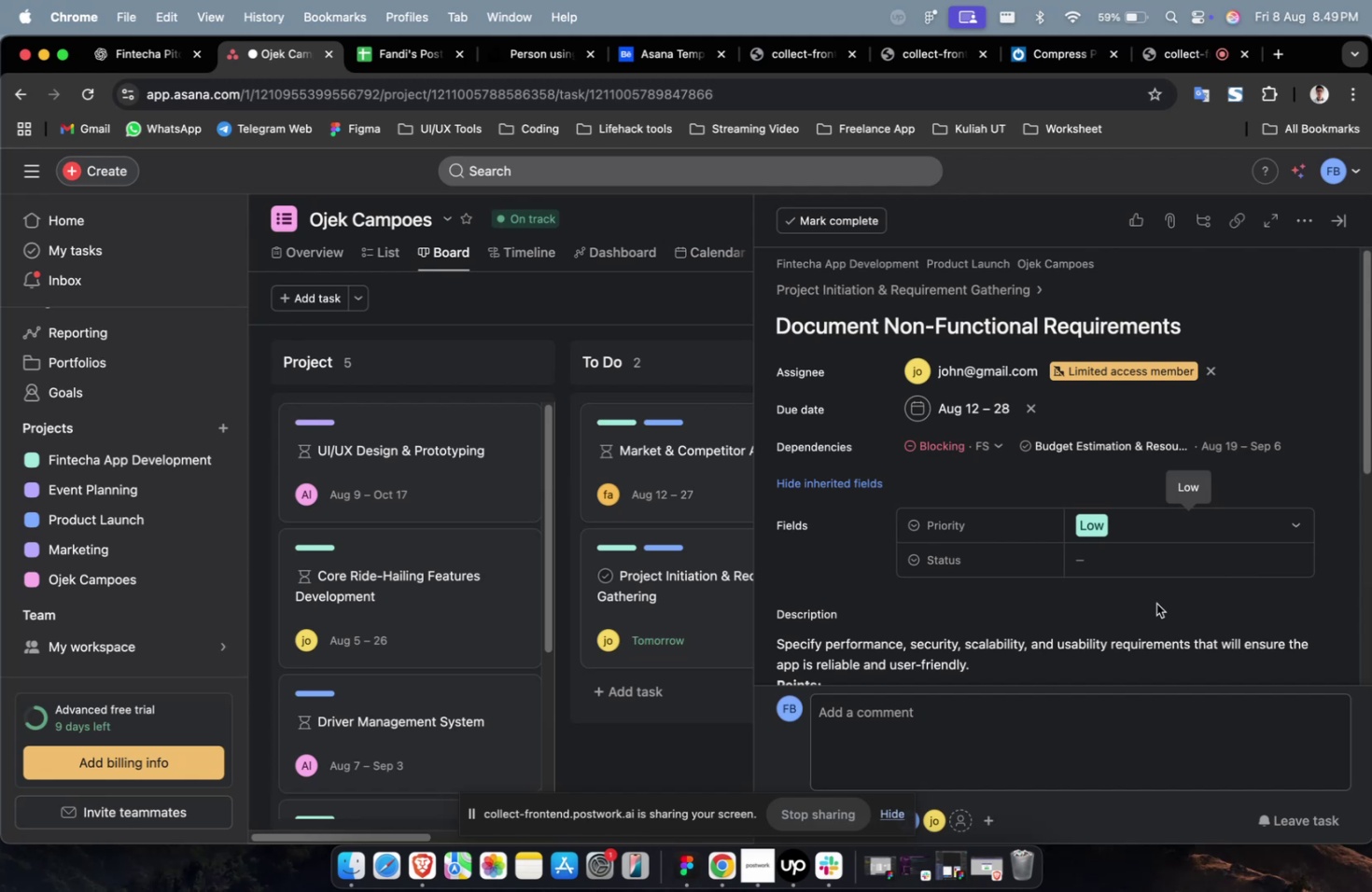 
scroll: coordinate [952, 490], scroll_direction: down, amount: 2.0
 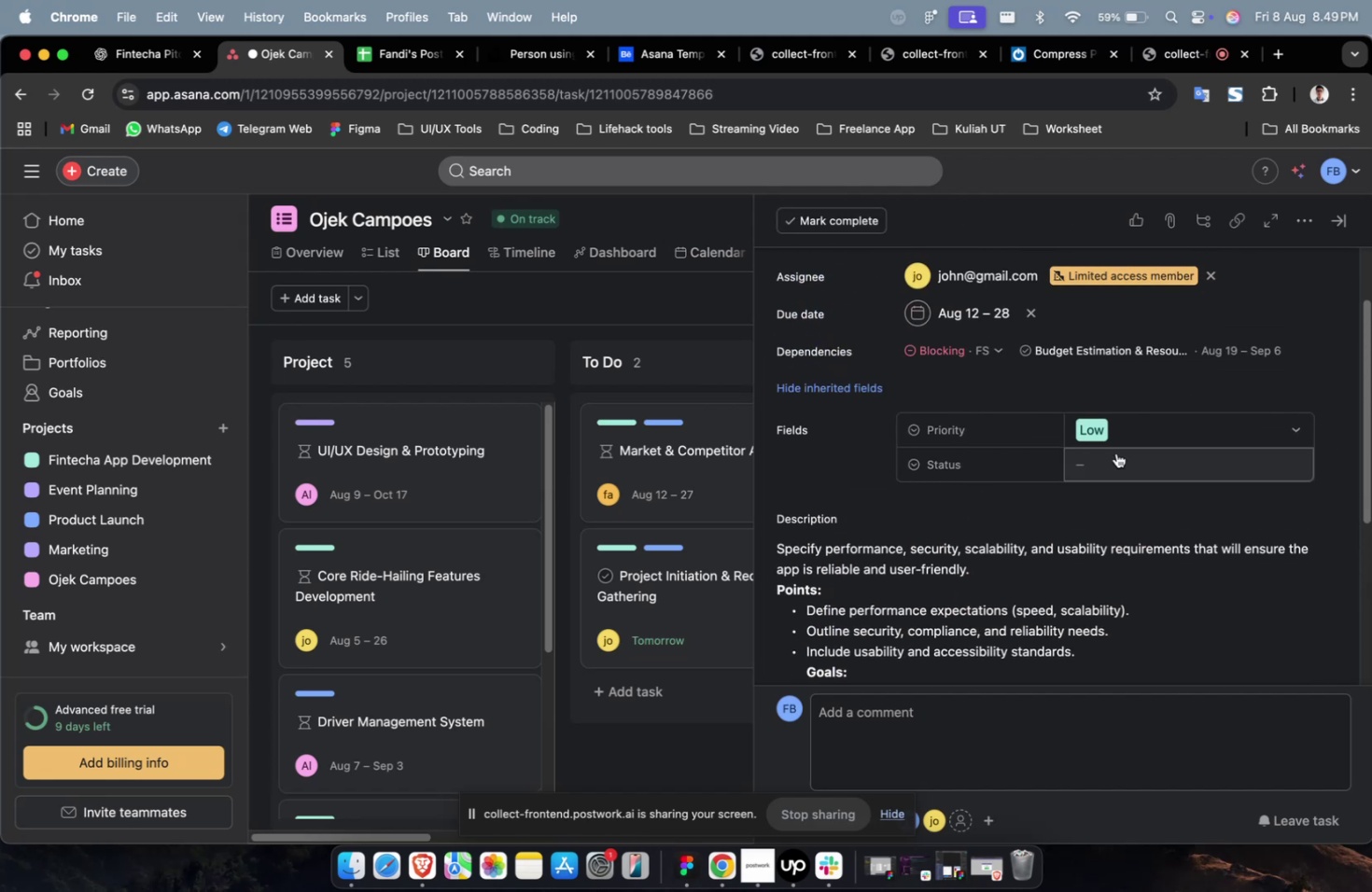 
left_click([1141, 459])
 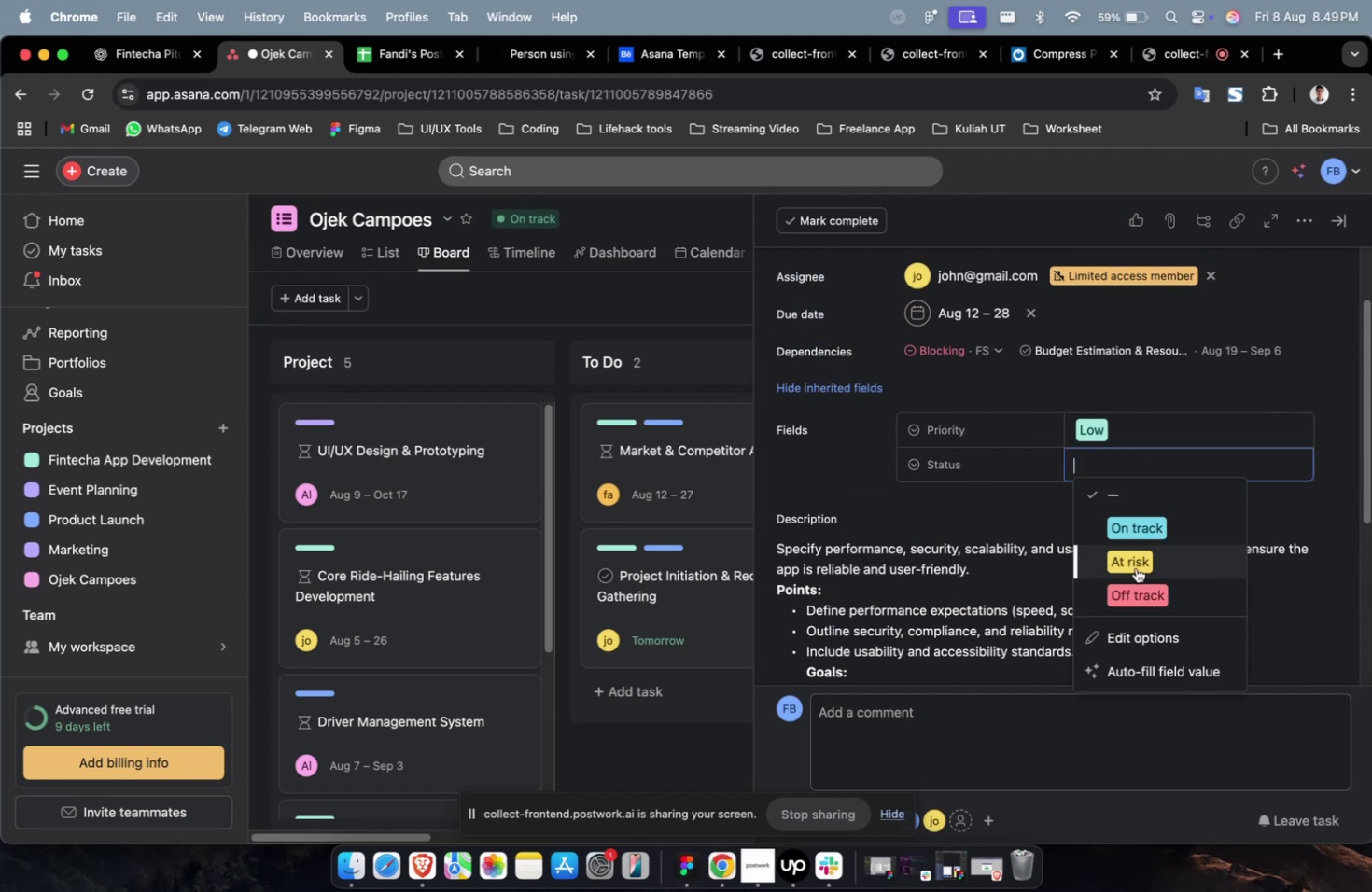 
double_click([1136, 569])
 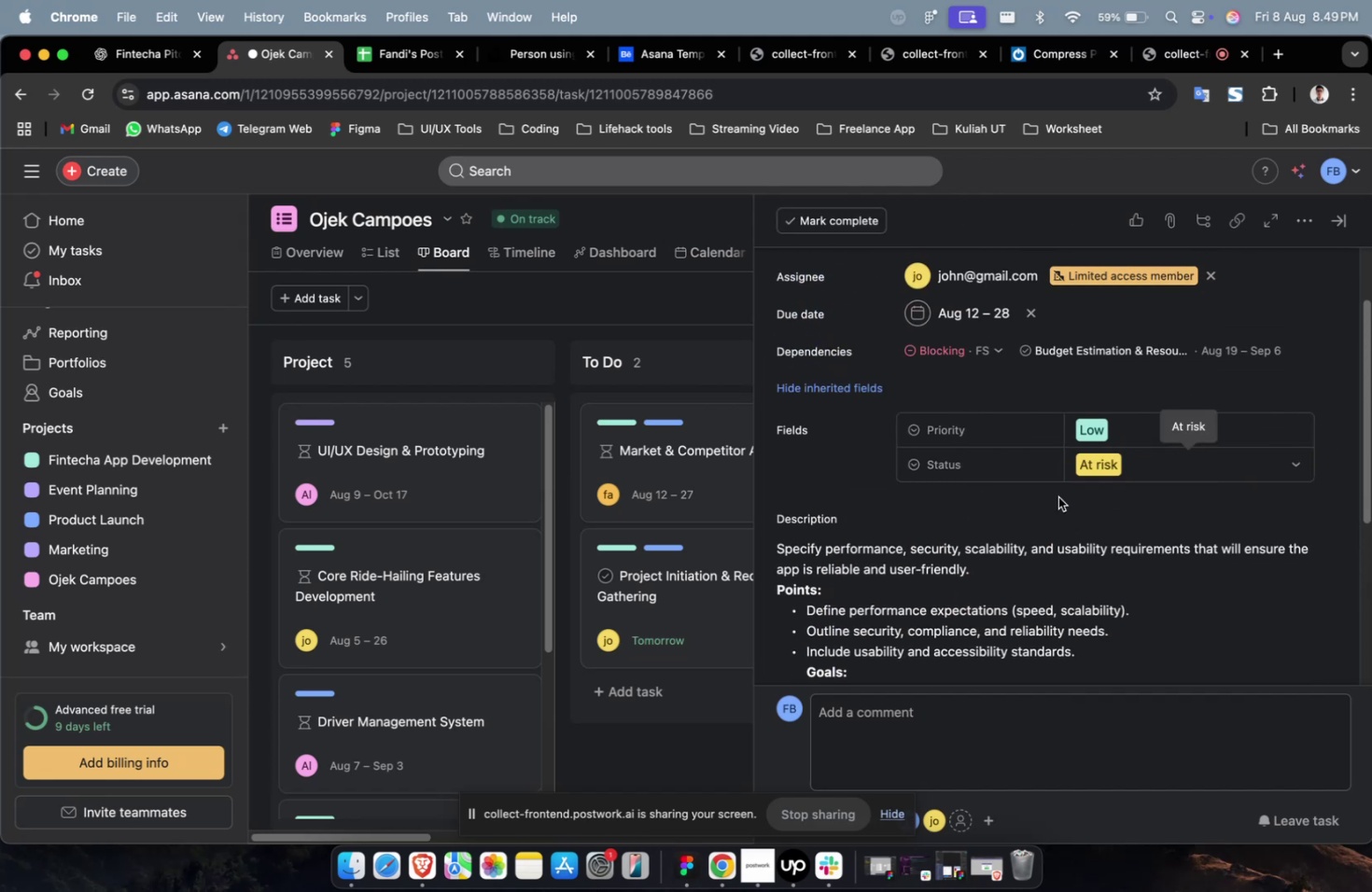 
scroll: coordinate [1057, 495], scroll_direction: up, amount: 9.0
 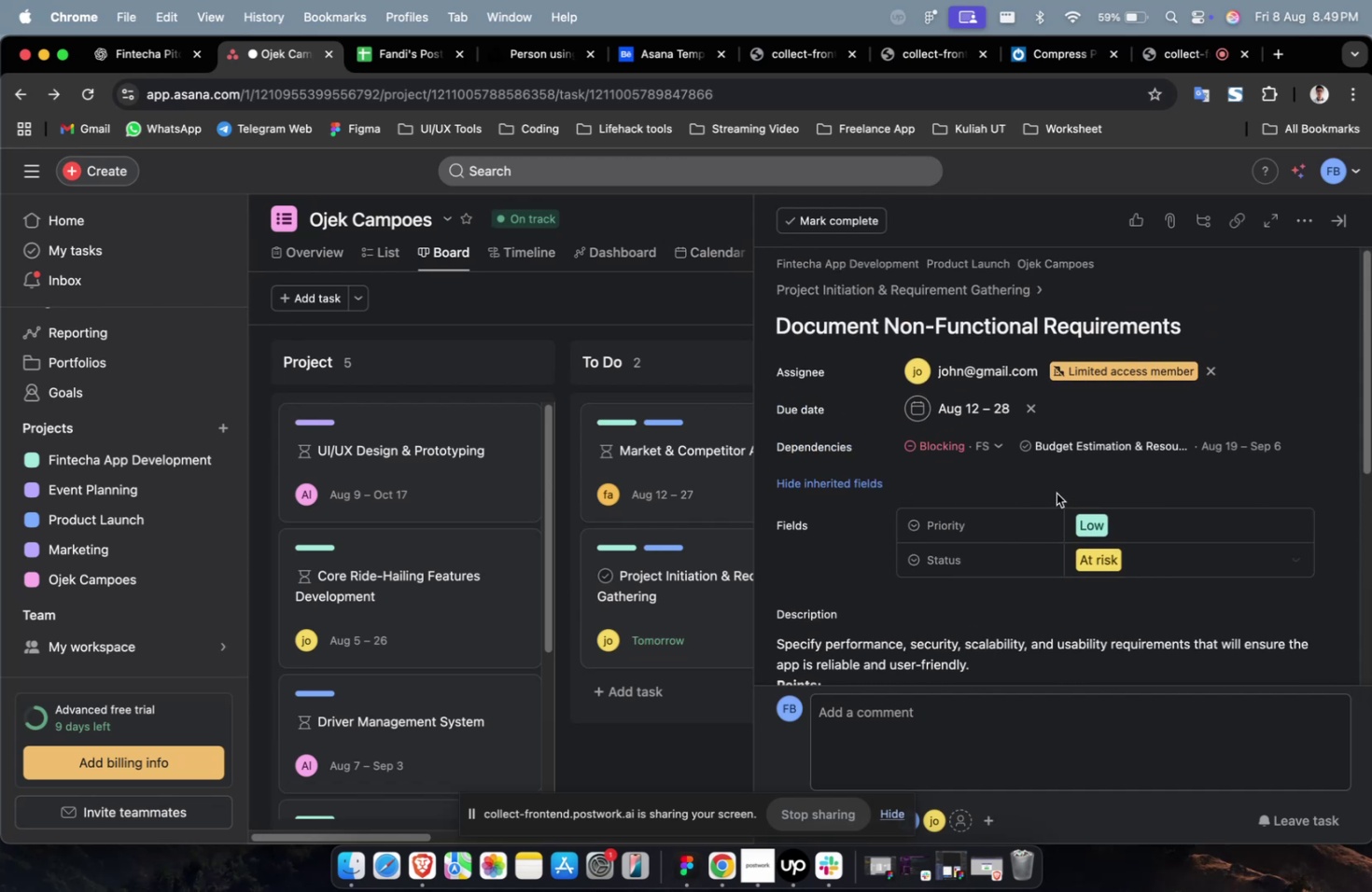 
scroll: coordinate [1069, 475], scroll_direction: down, amount: 27.0
 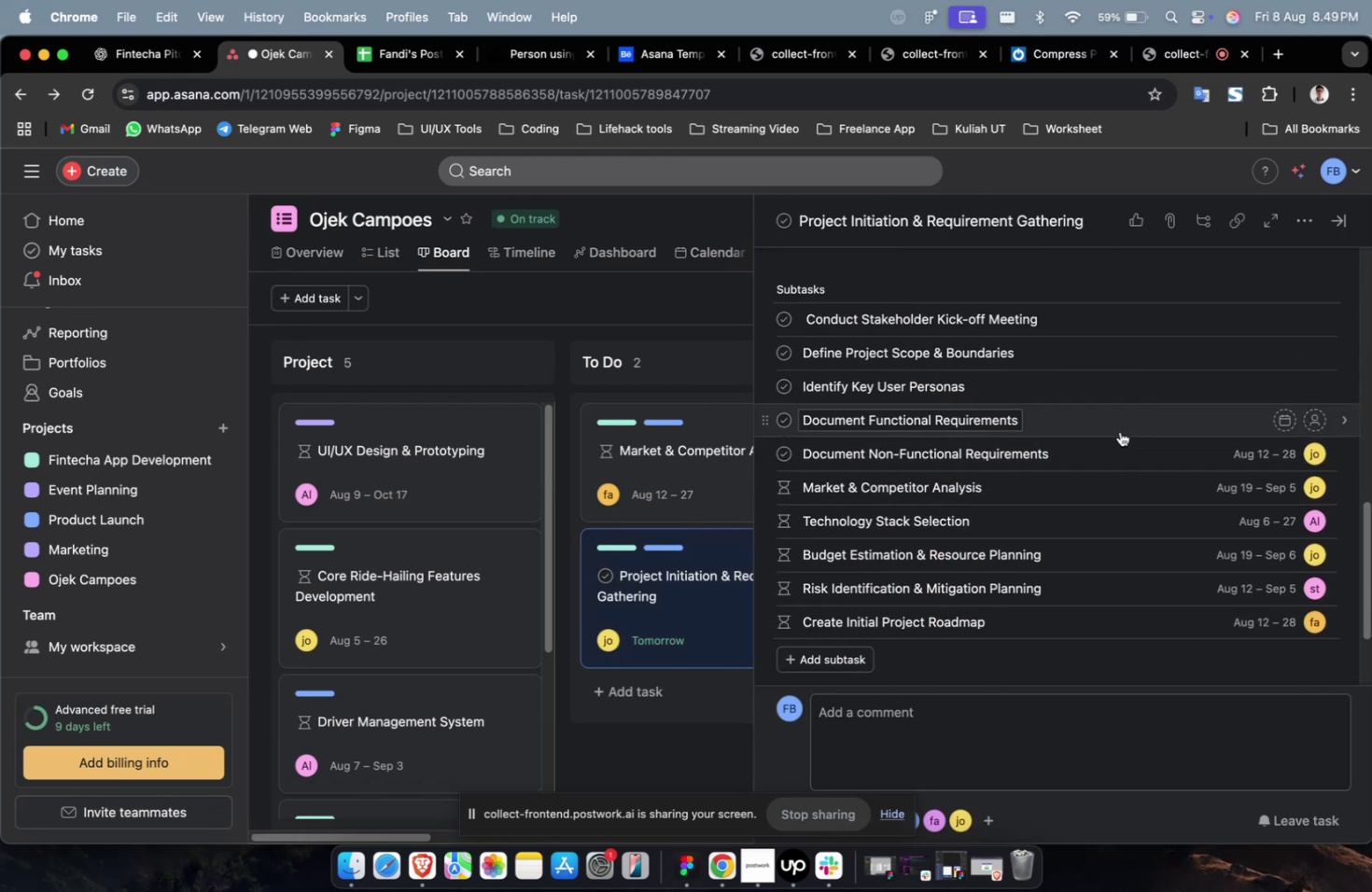 
left_click([1119, 424])
 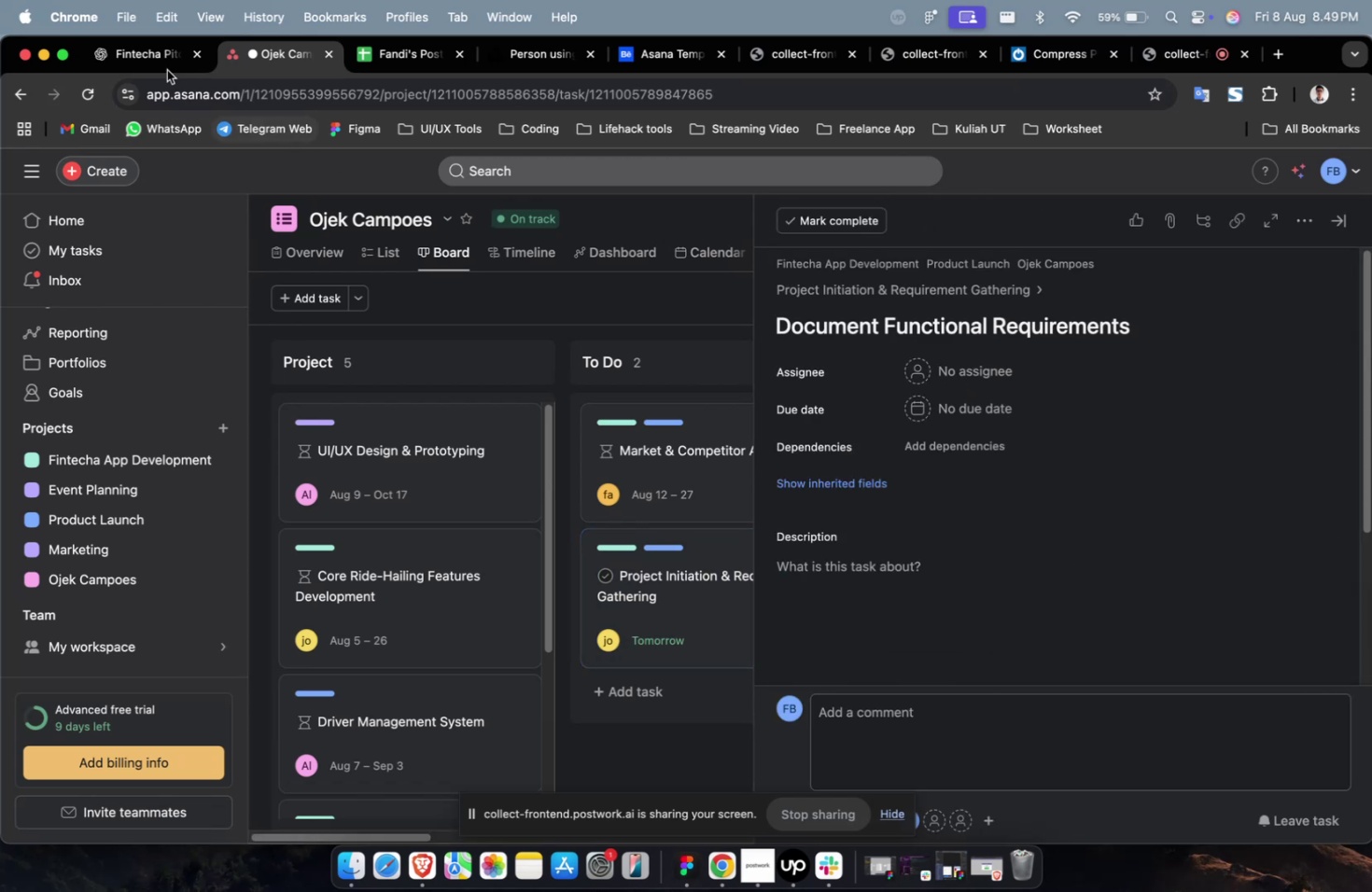 
left_click([149, 58])
 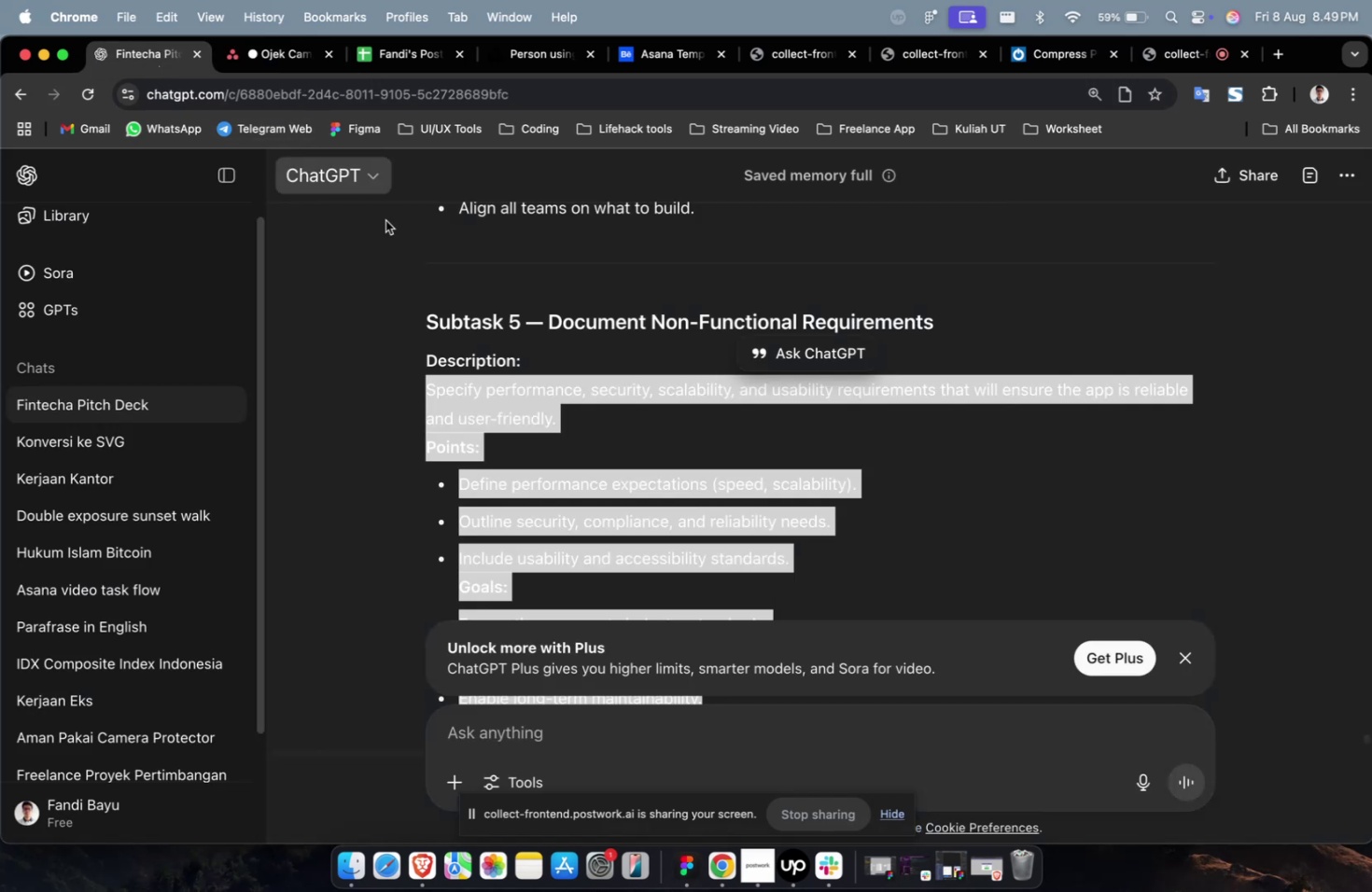 
scroll: coordinate [673, 442], scroll_direction: up, amount: 2.0
 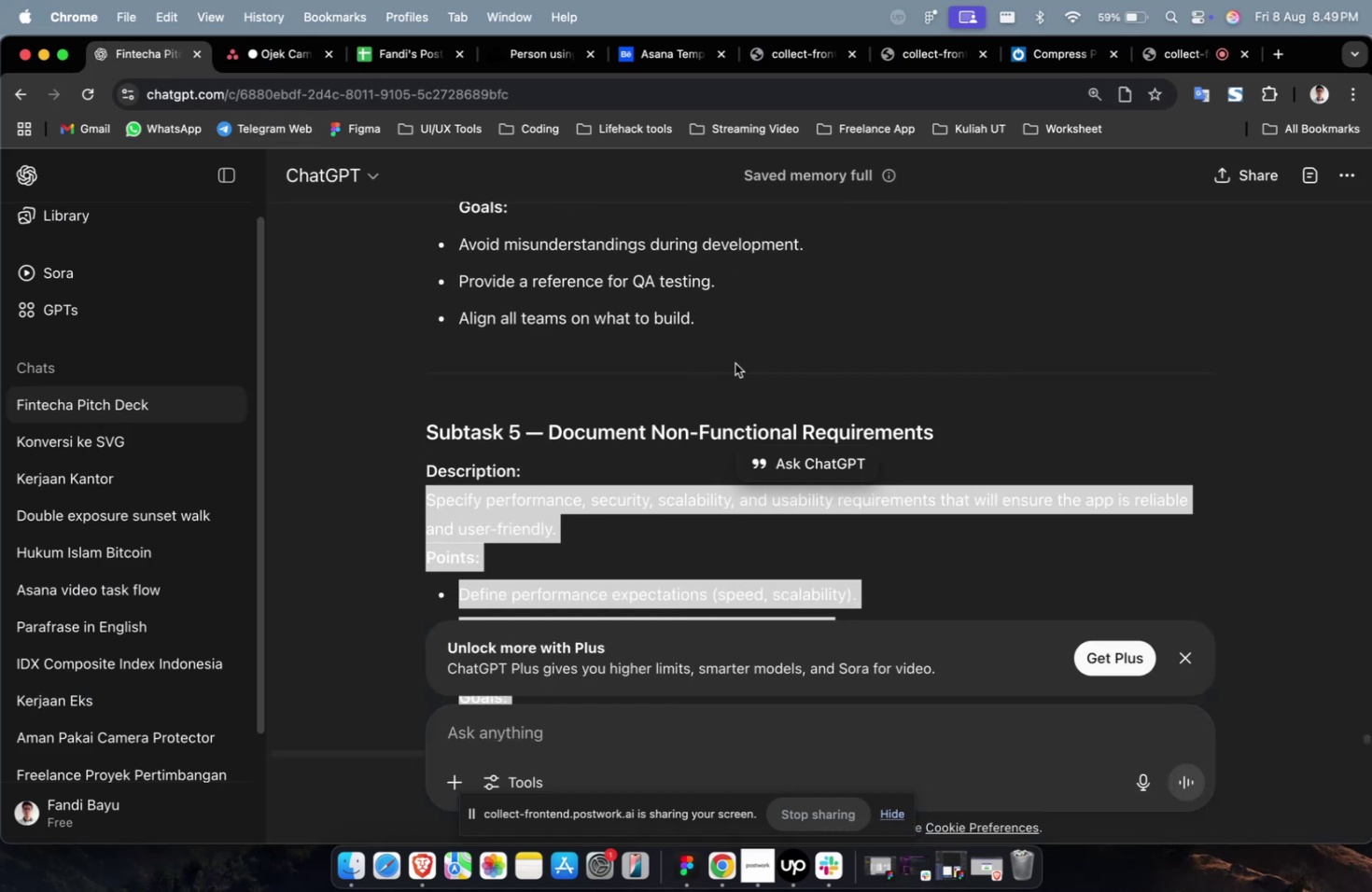 
left_click_drag(start_coordinate=[735, 328], to_coordinate=[413, 294])
 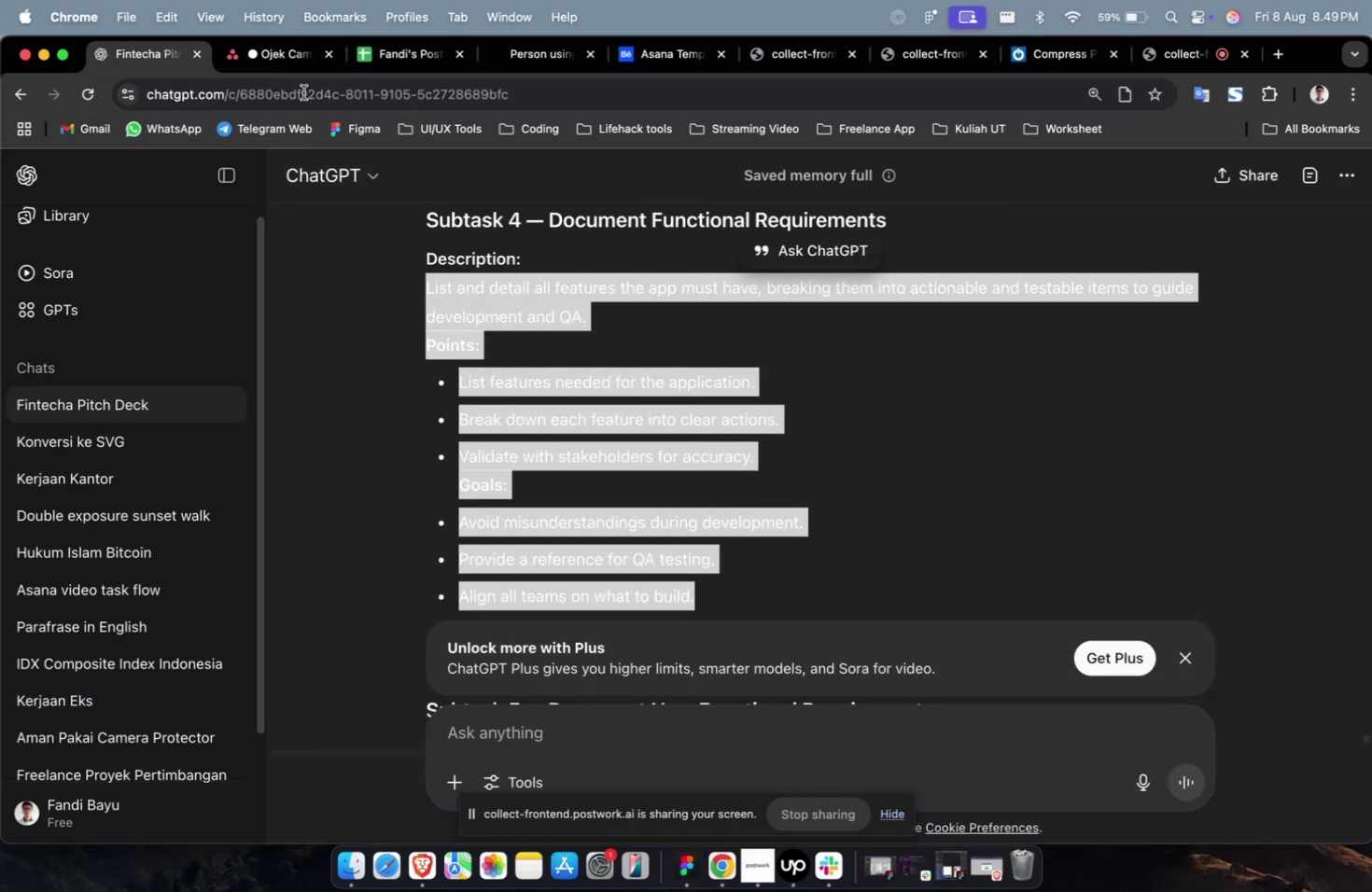 
scroll: coordinate [401, 345], scroll_direction: up, amount: 10.0
 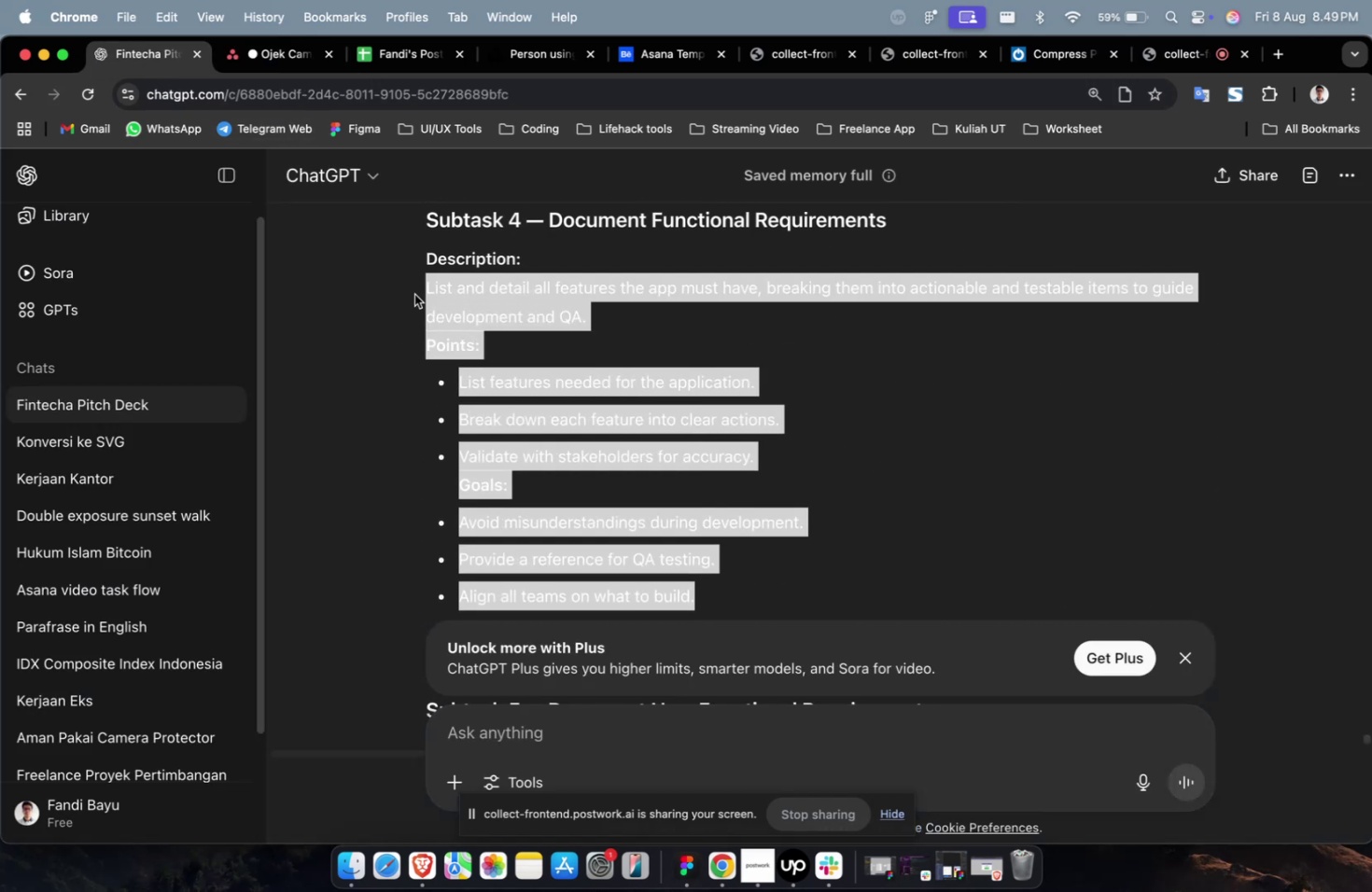 
key(Meta+CommandLeft)
 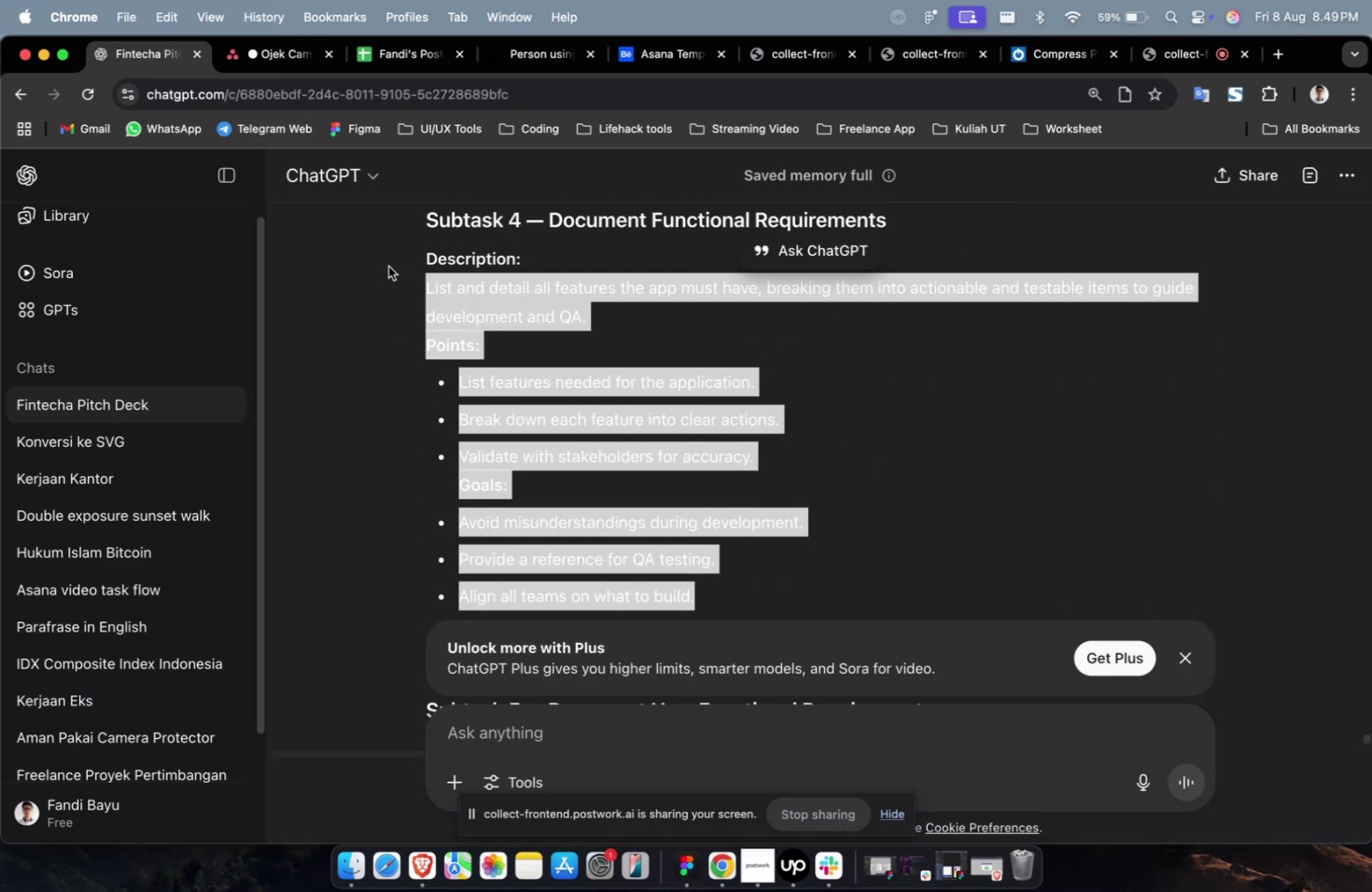 
key(Meta+C)
 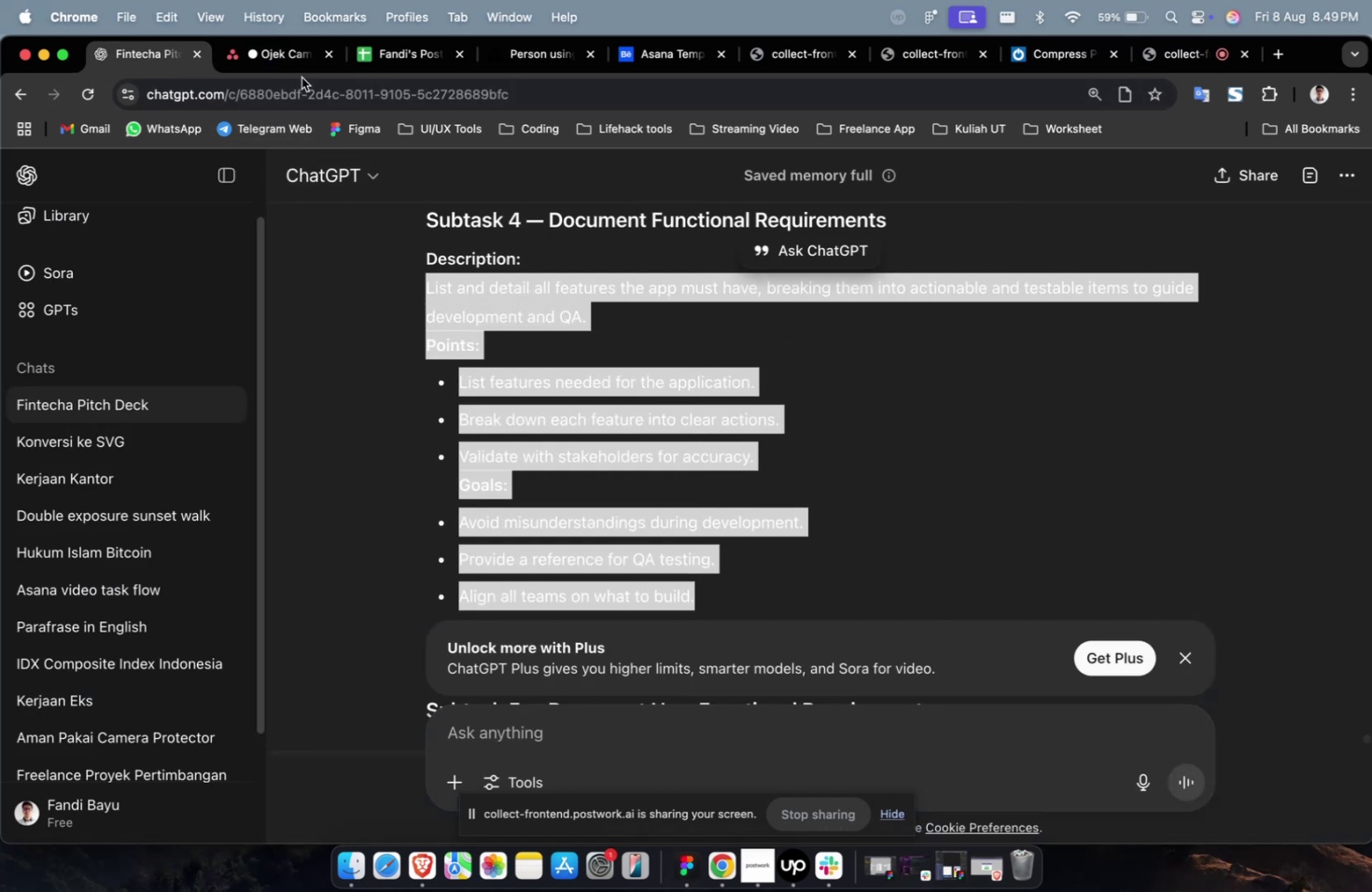 
double_click([301, 74])
 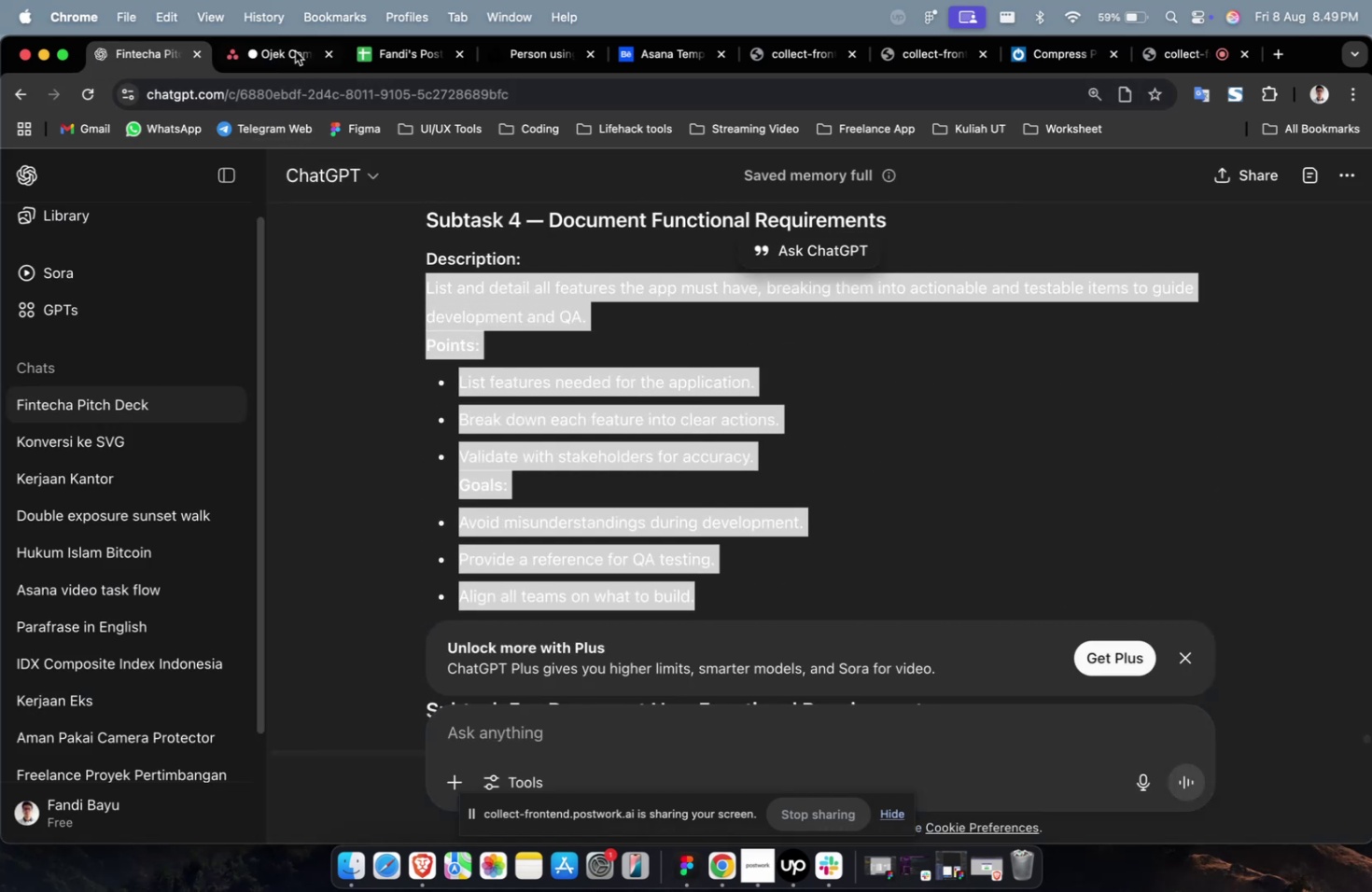 
triple_click([294, 51])
 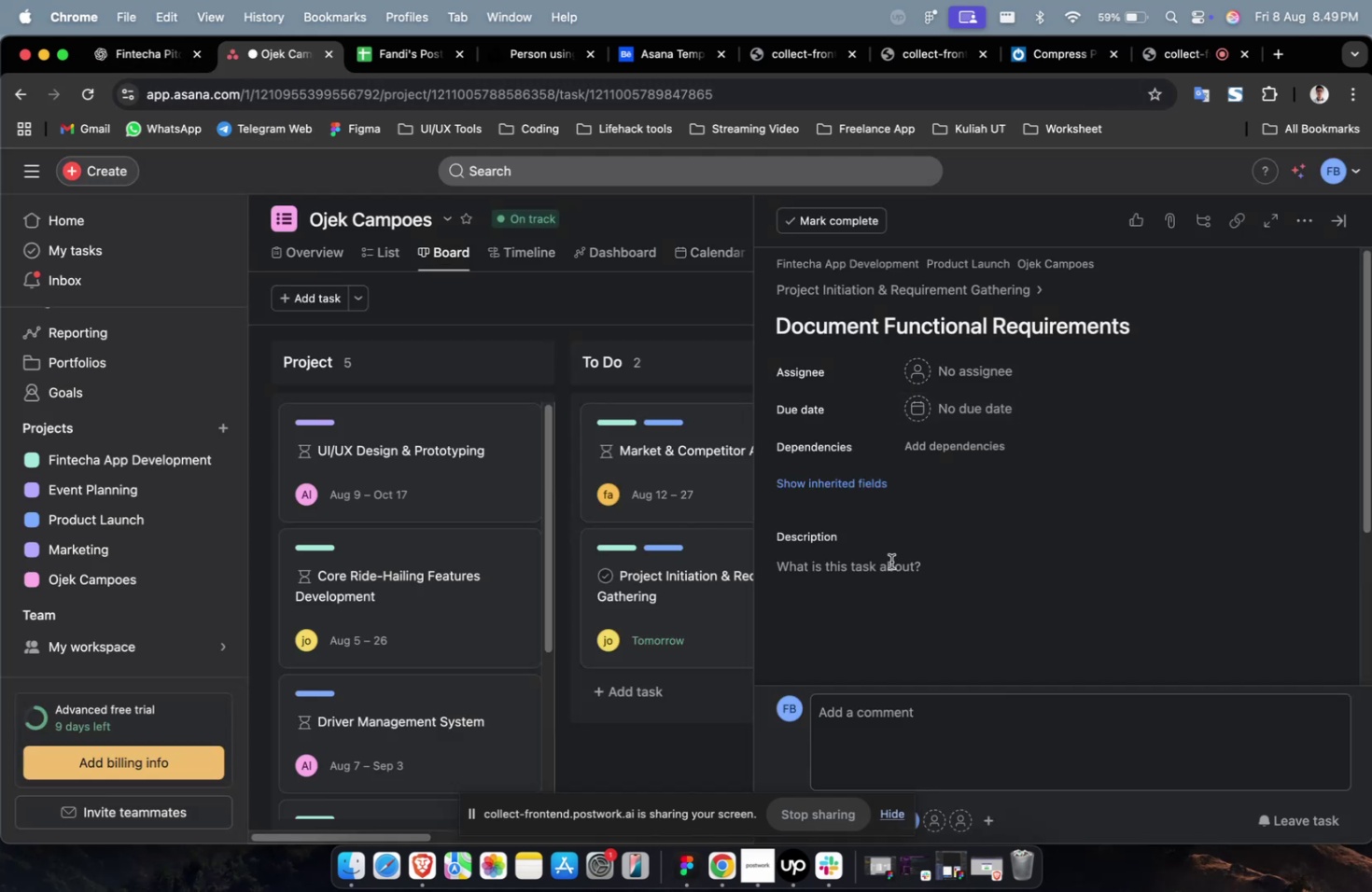 
triple_click([889, 566])
 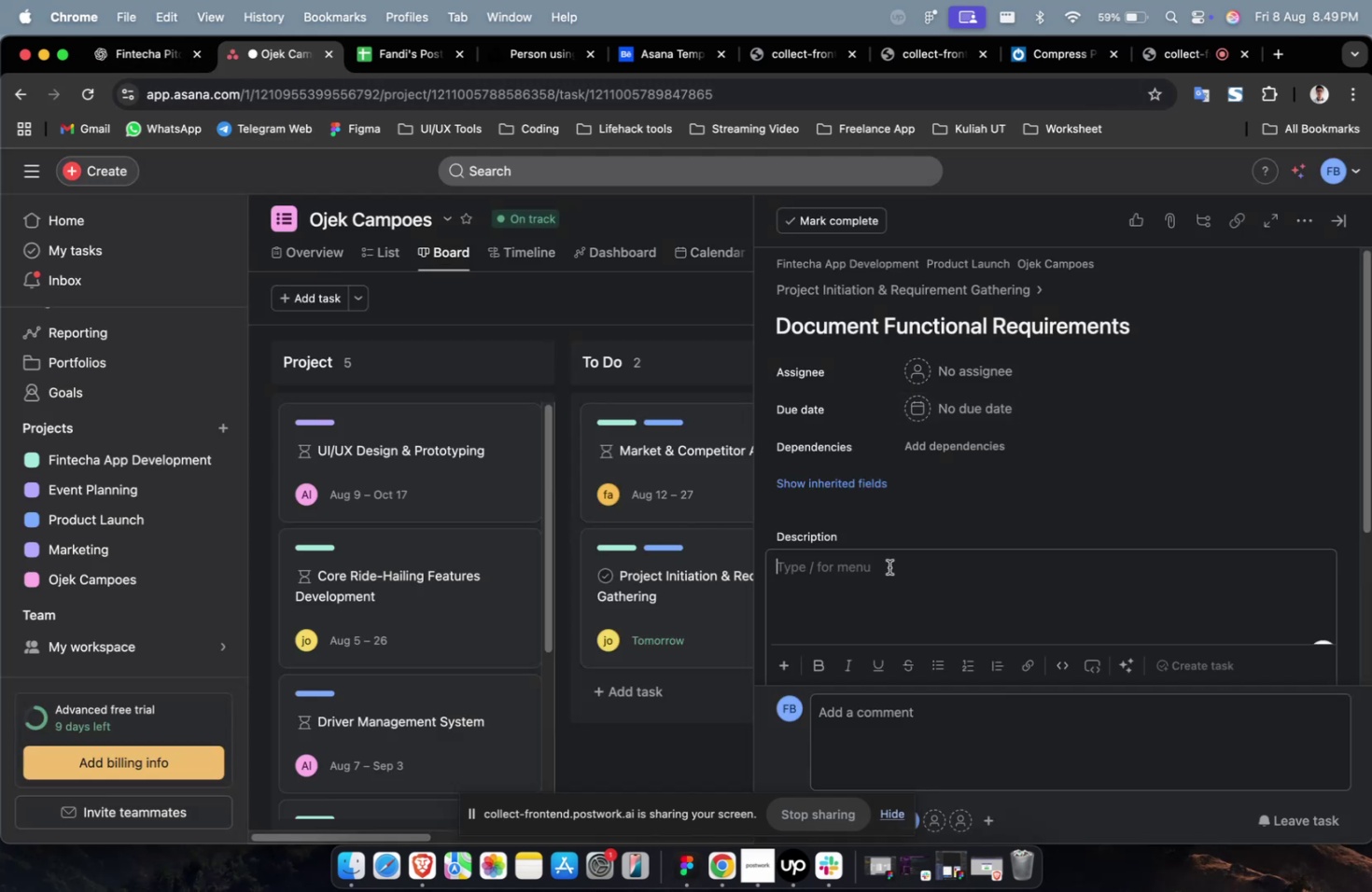 
key(Meta+CommandLeft)
 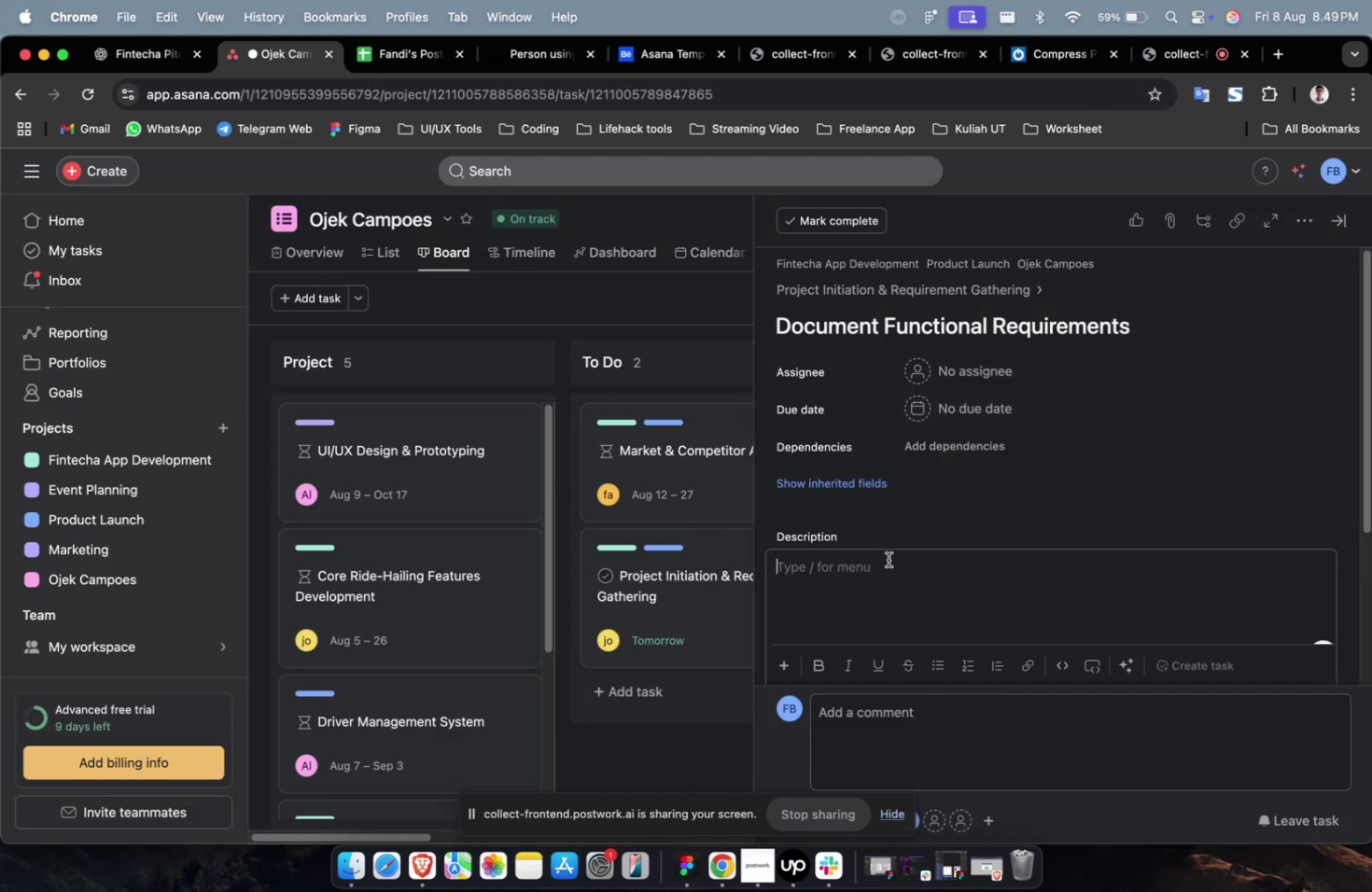 
key(Meta+V)
 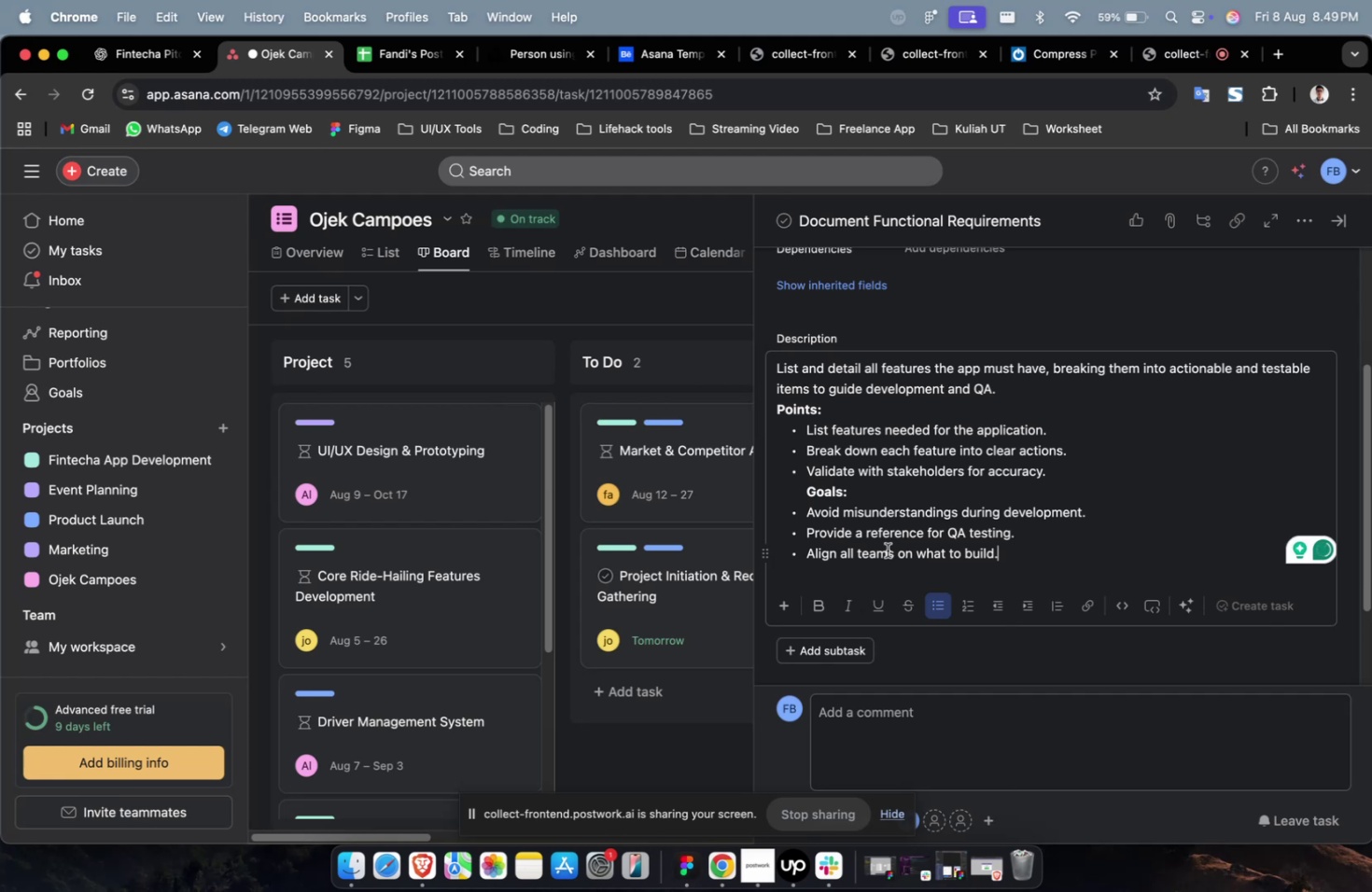 
scroll: coordinate [905, 434], scroll_direction: up, amount: 10.0
 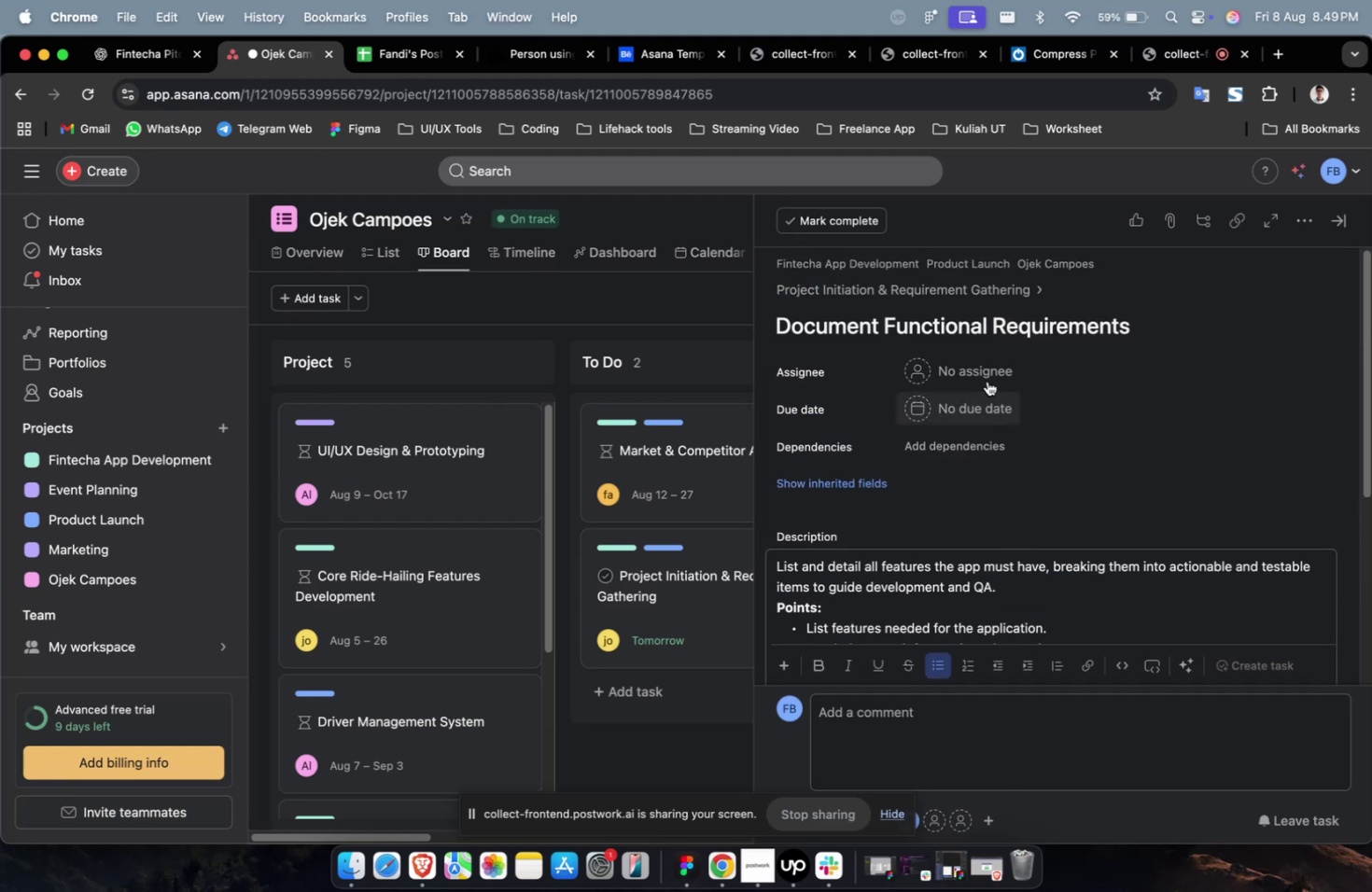 
left_click([987, 372])
 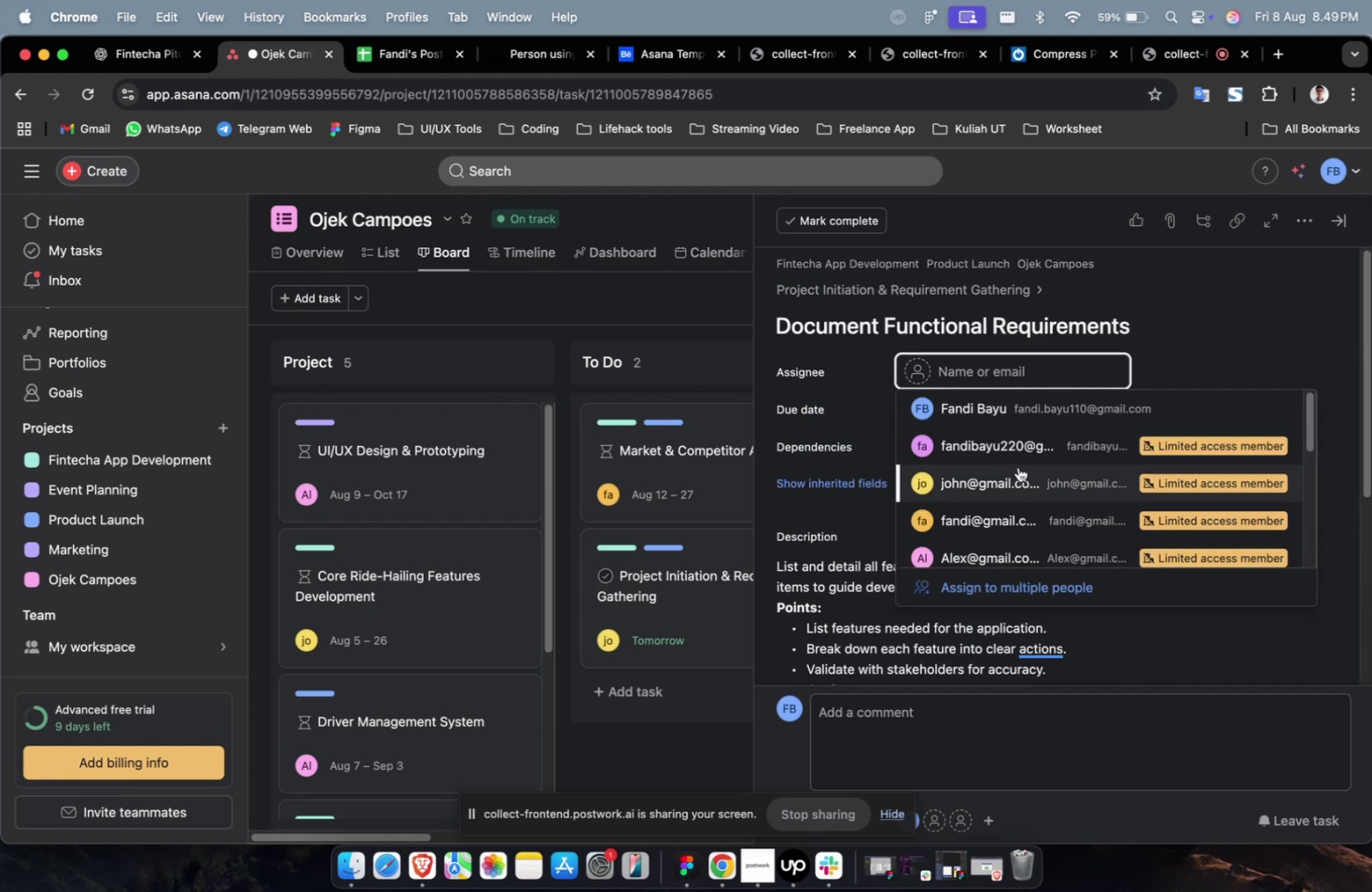 
left_click([1017, 467])
 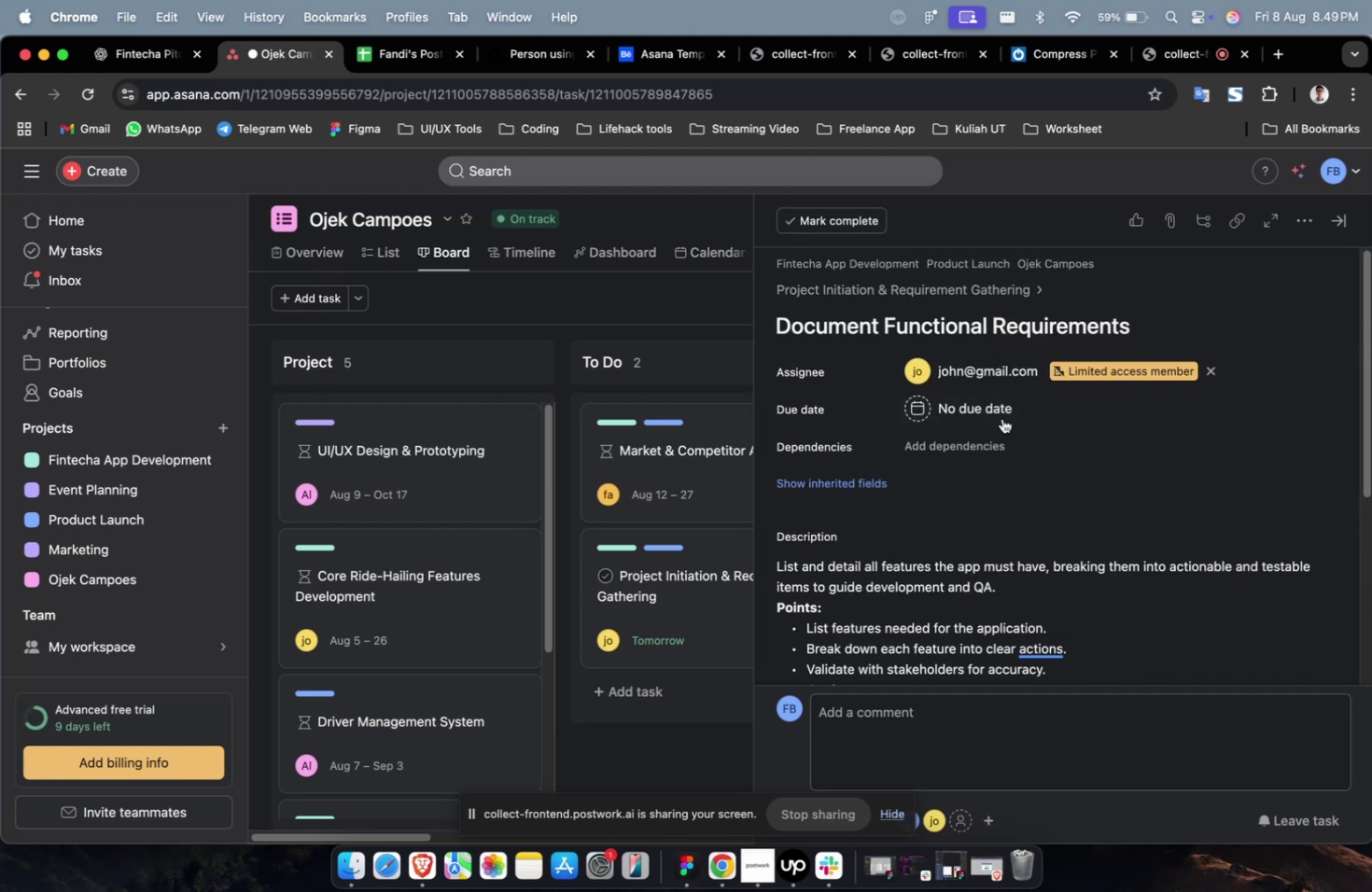 
double_click([1001, 418])
 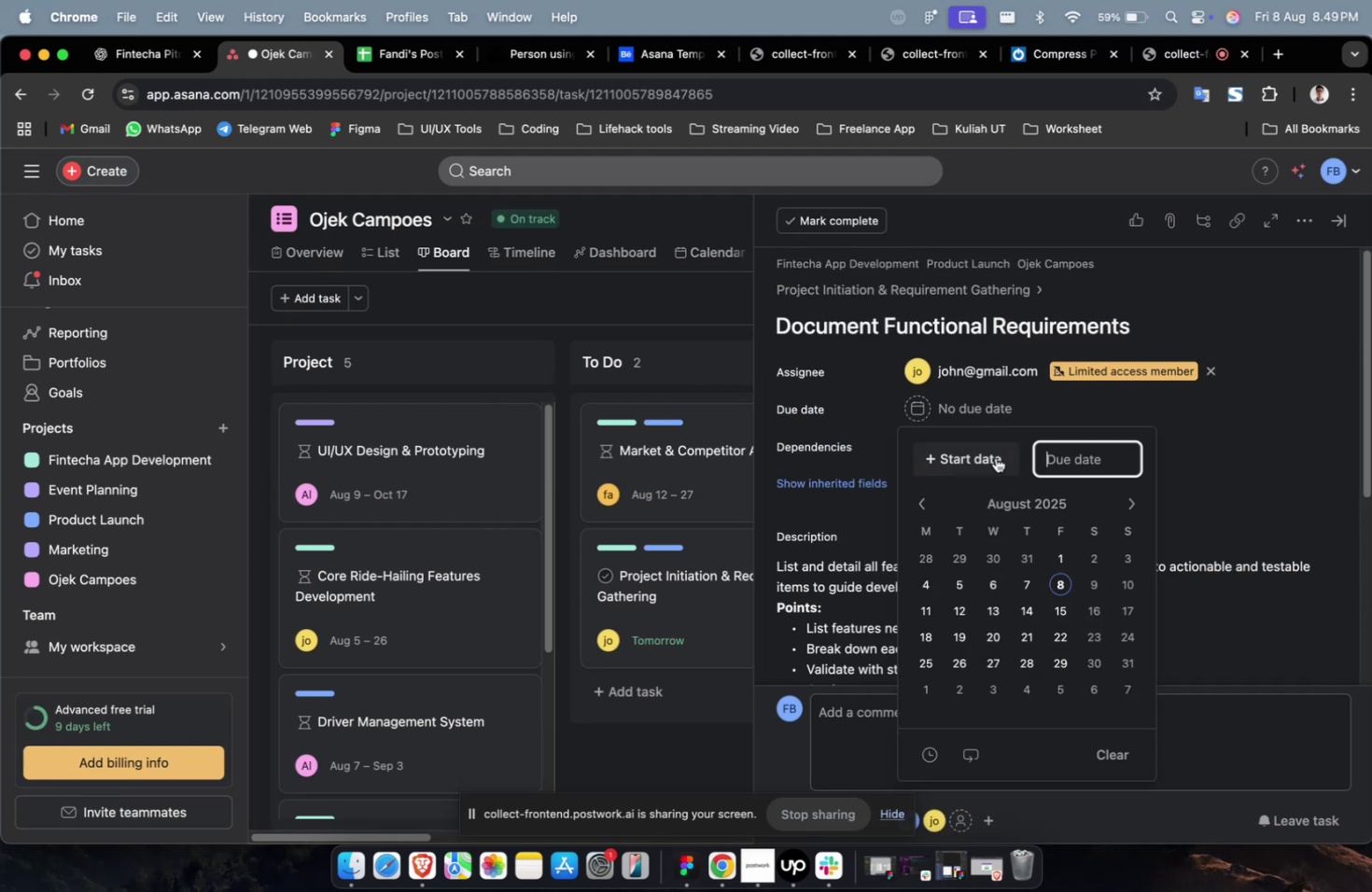 
triple_click([993, 459])
 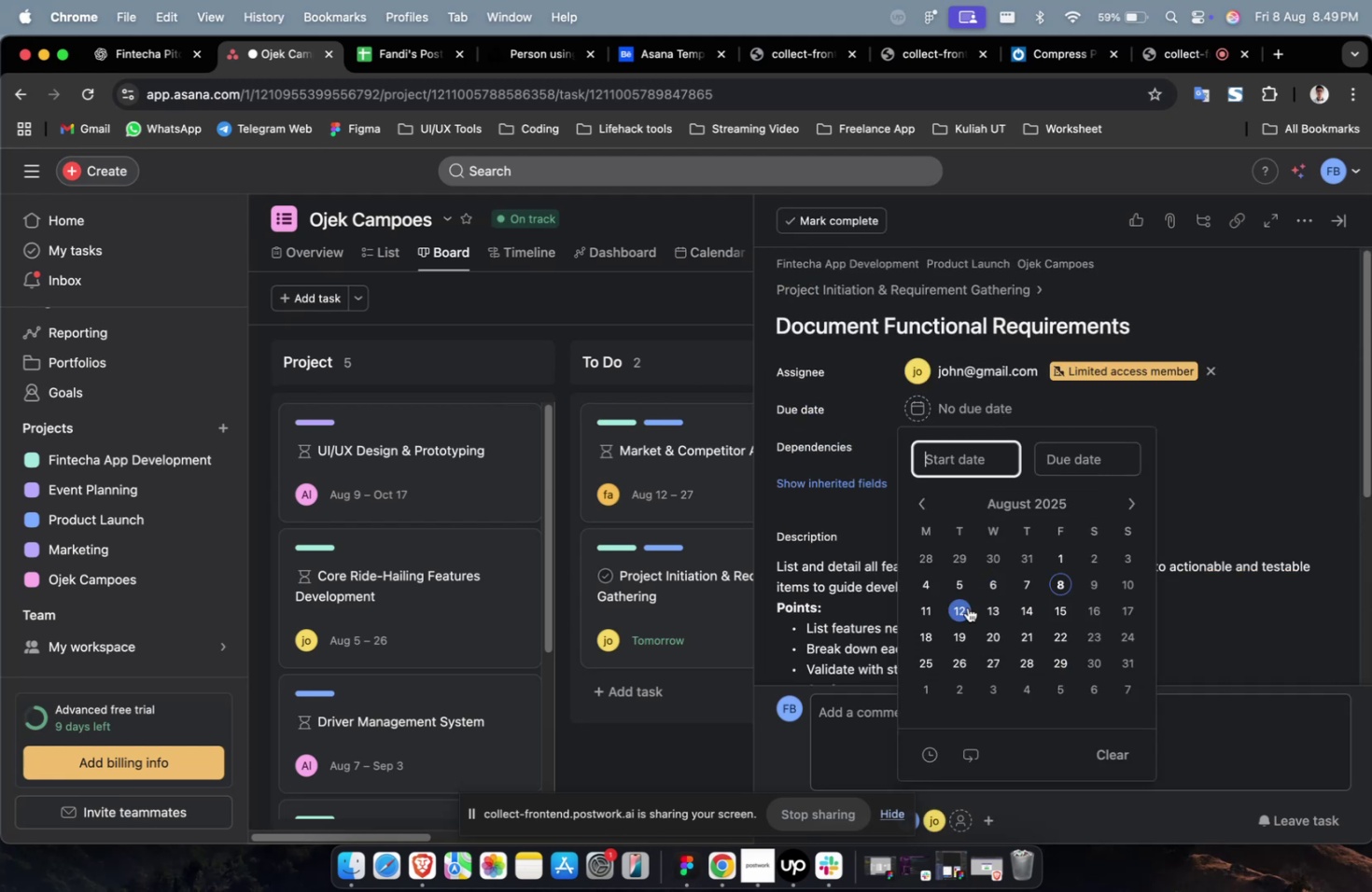 
triple_click([966, 606])
 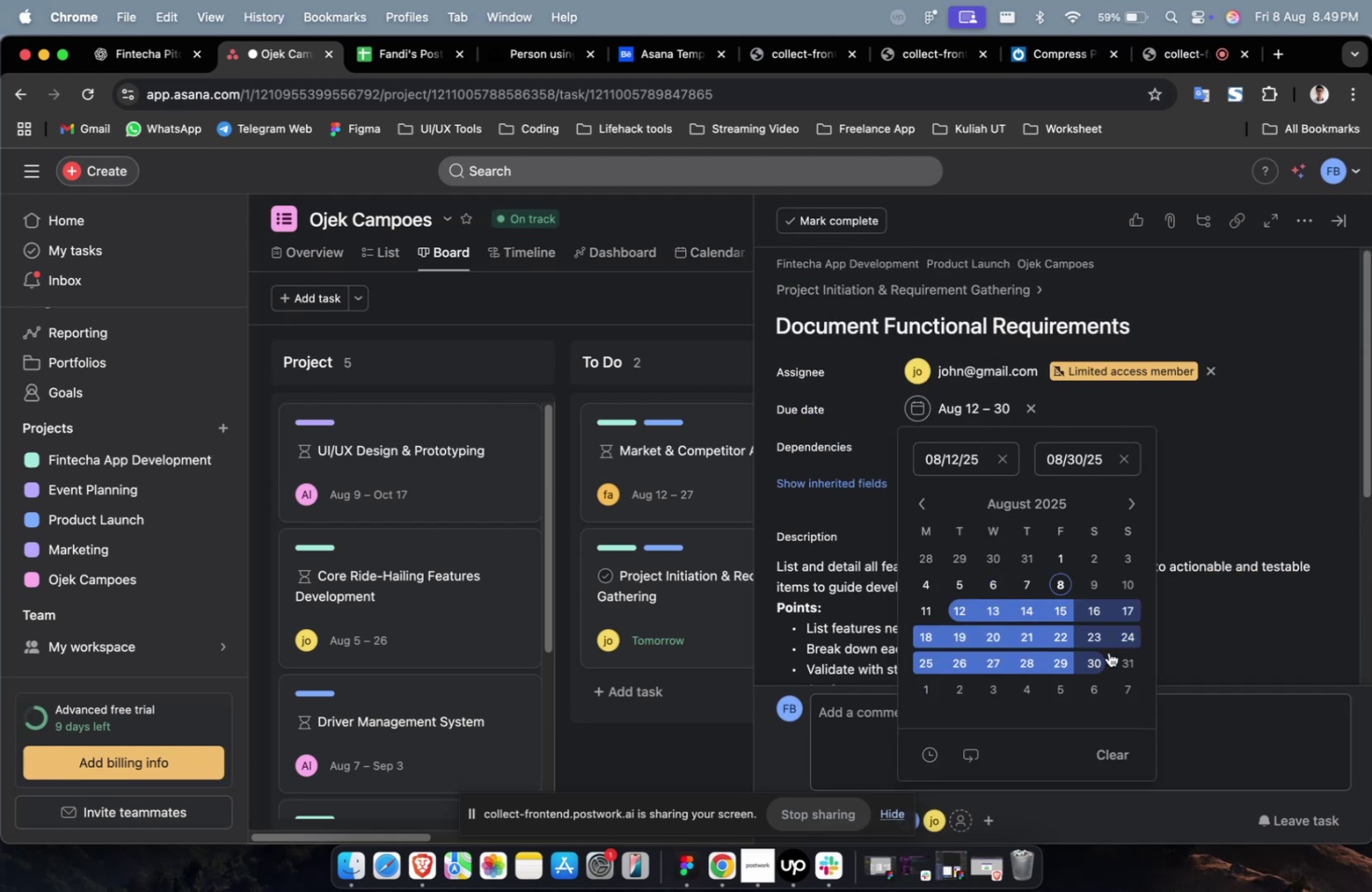 
double_click([1220, 481])
 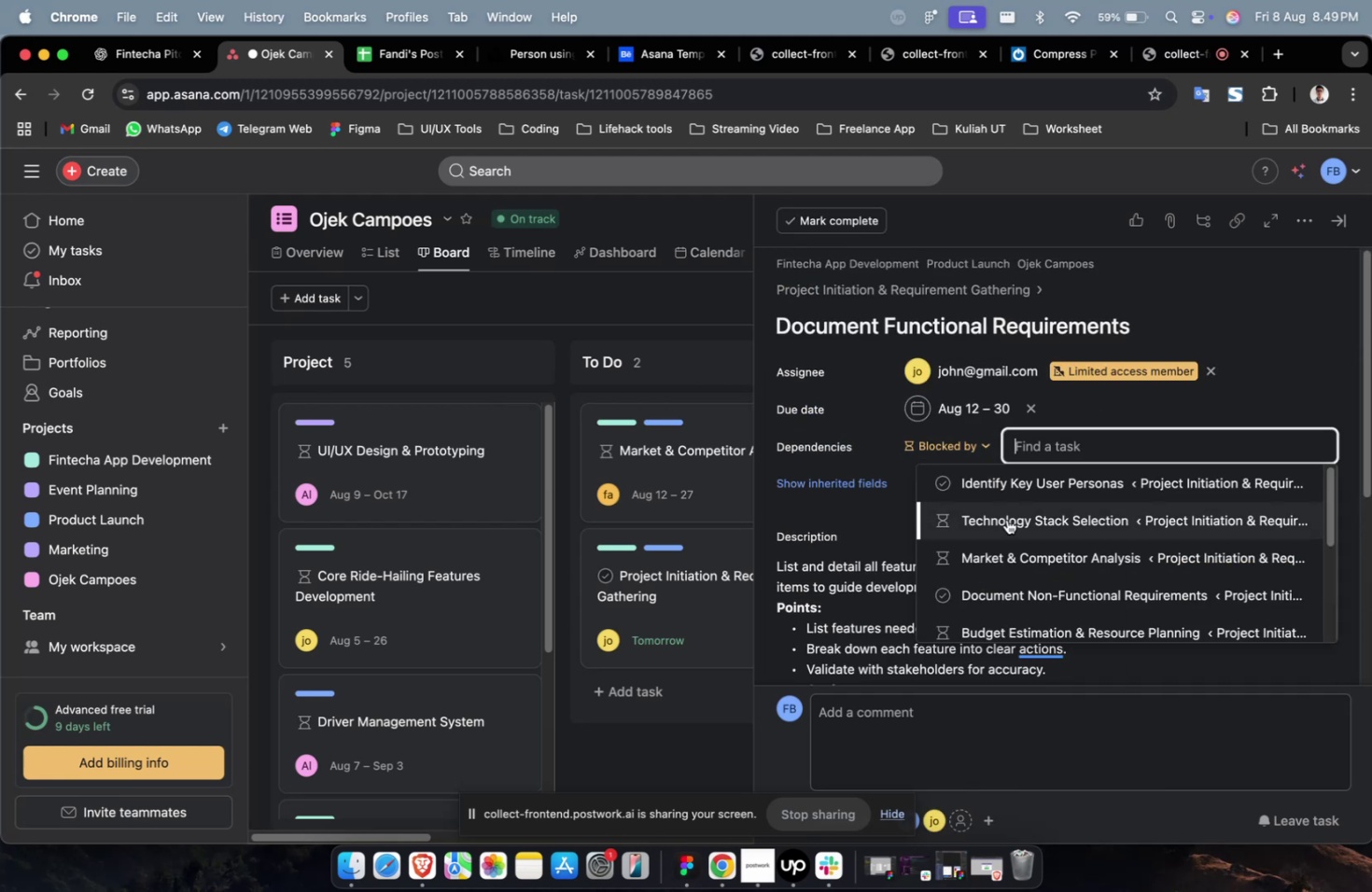 
triple_click([1015, 526])
 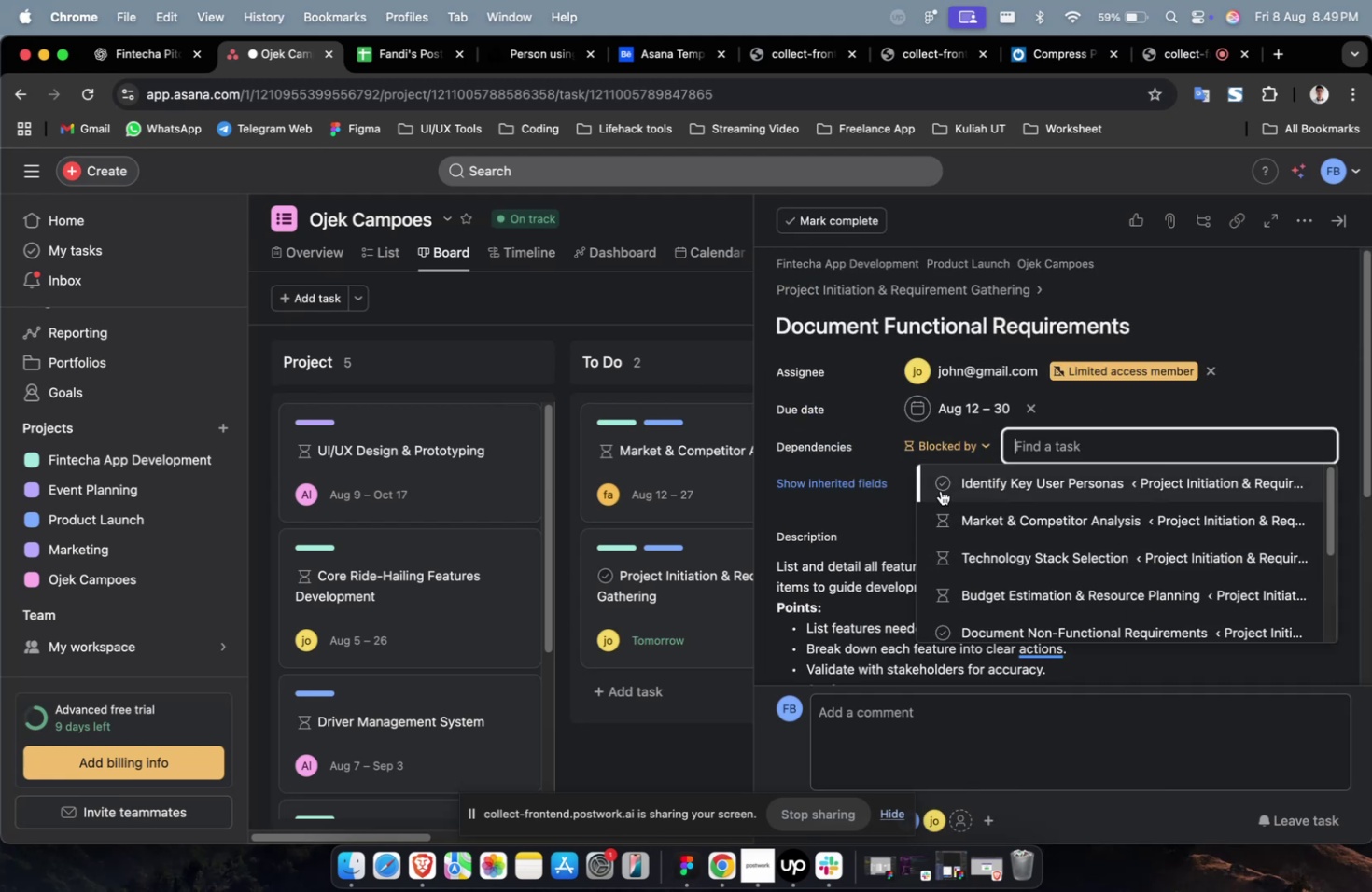 
triple_click([973, 495])
 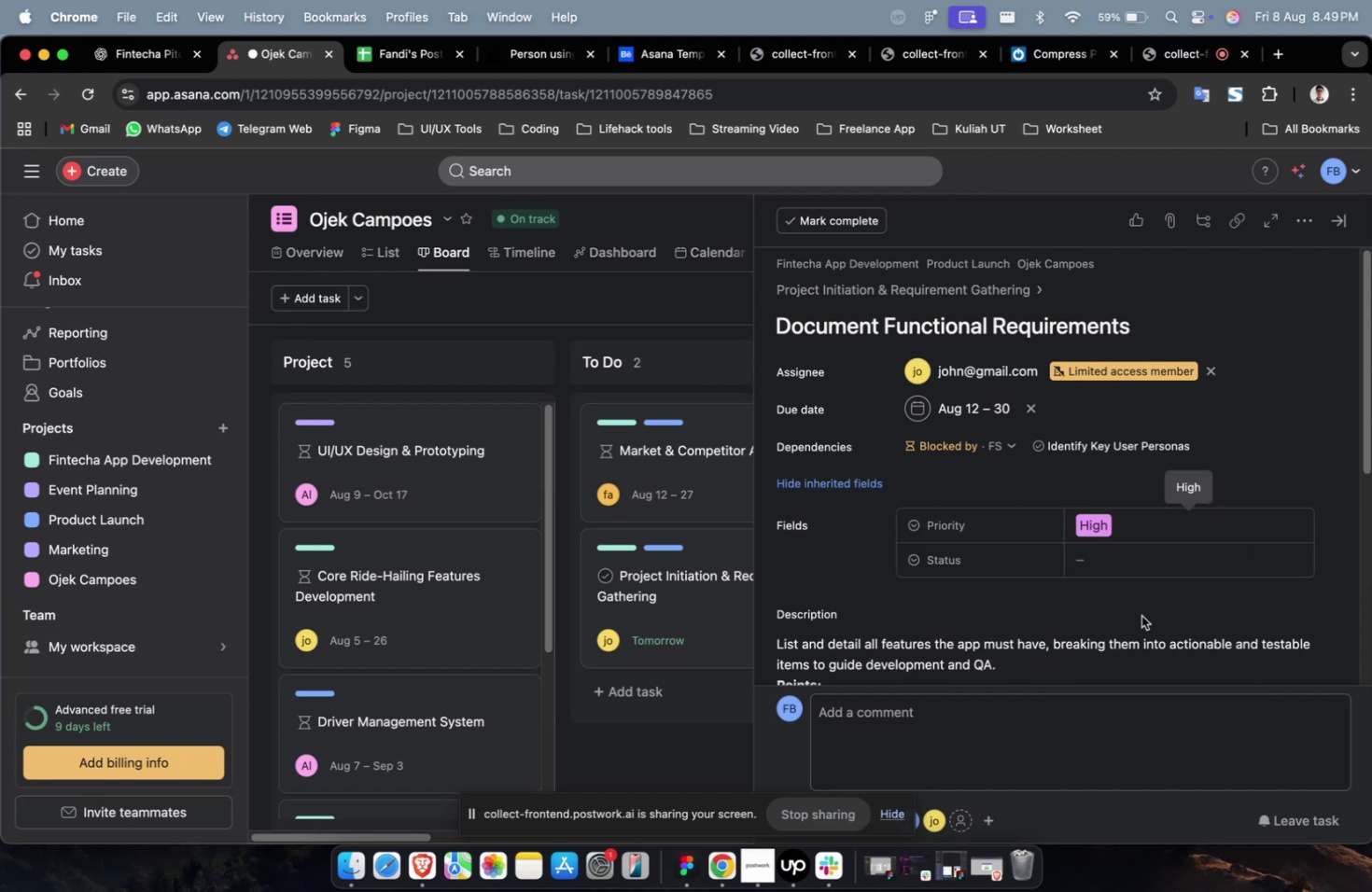 
triple_click([1131, 561])
 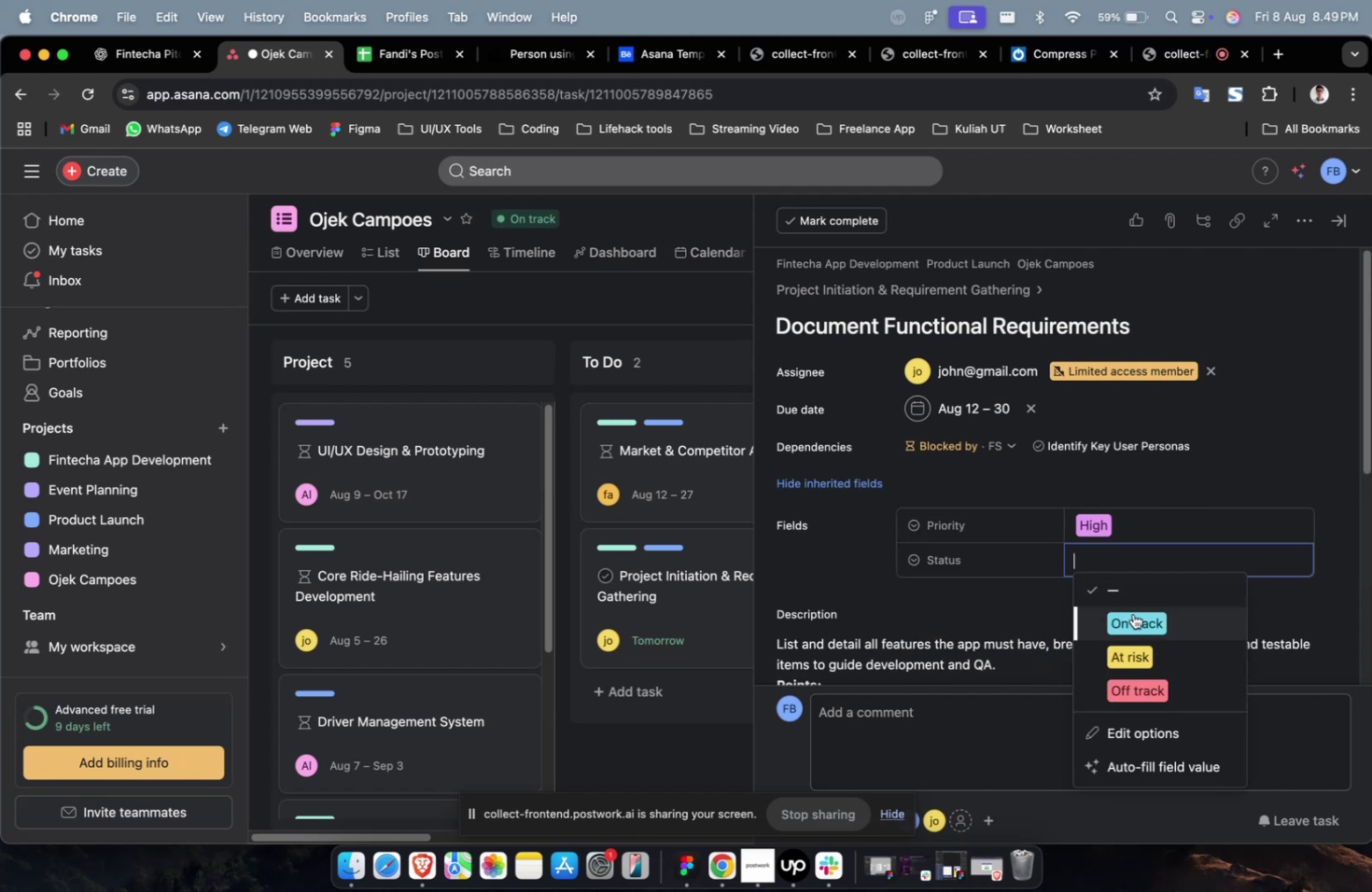 
triple_click([1132, 613])
 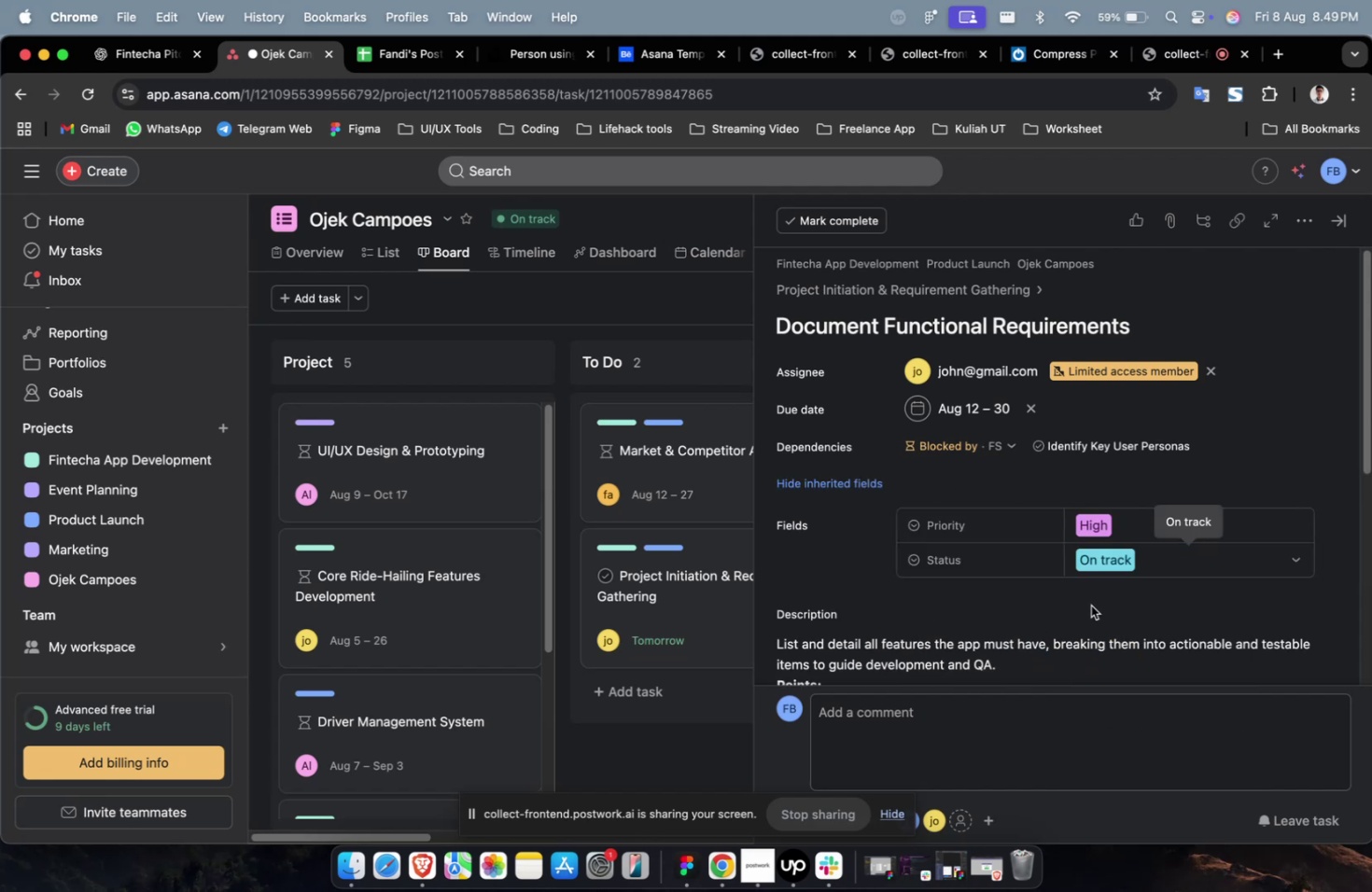 
scroll: coordinate [1092, 581], scroll_direction: down, amount: 35.0
 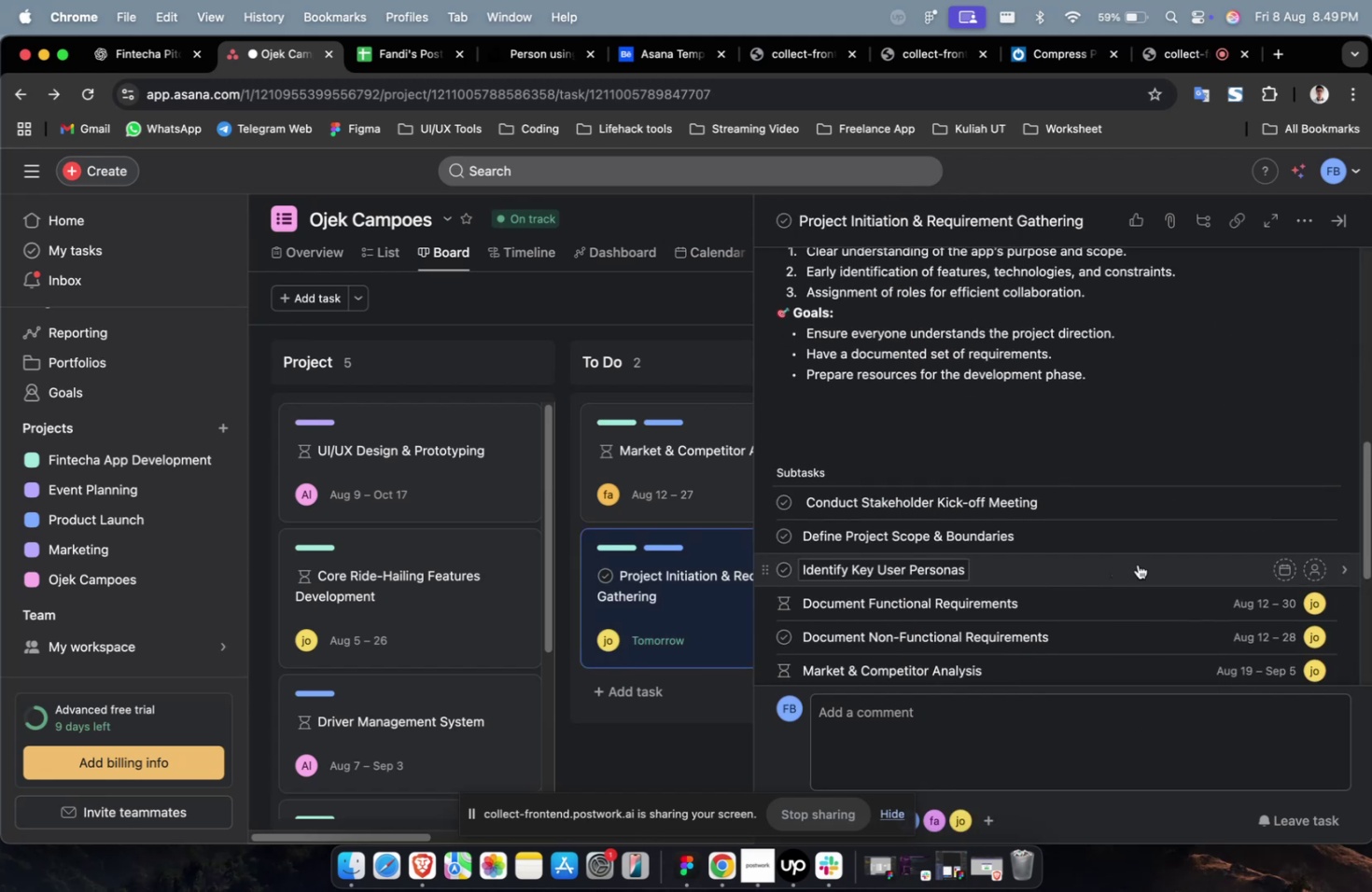 
left_click([1137, 563])
 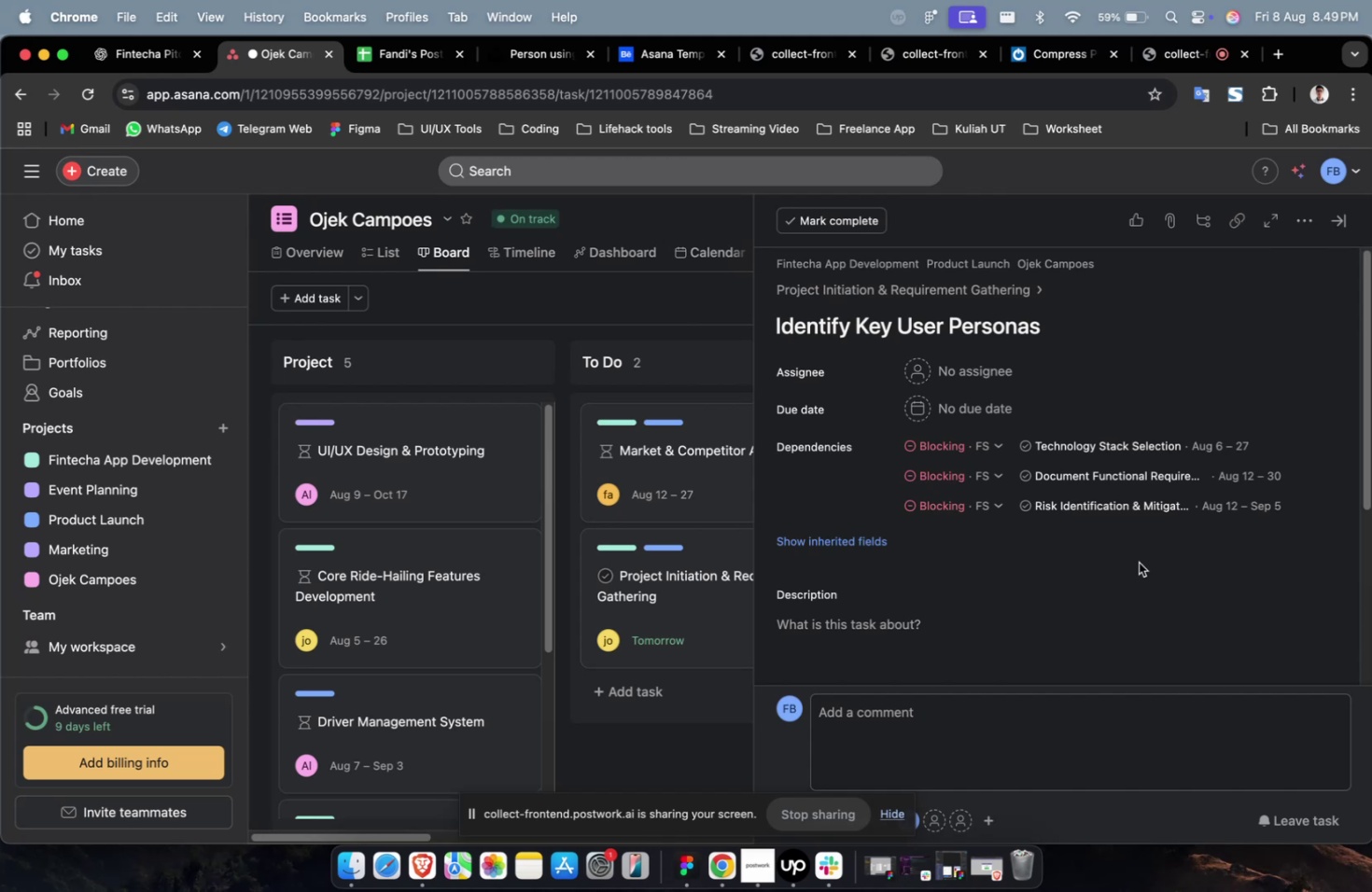 
wait(22.19)
 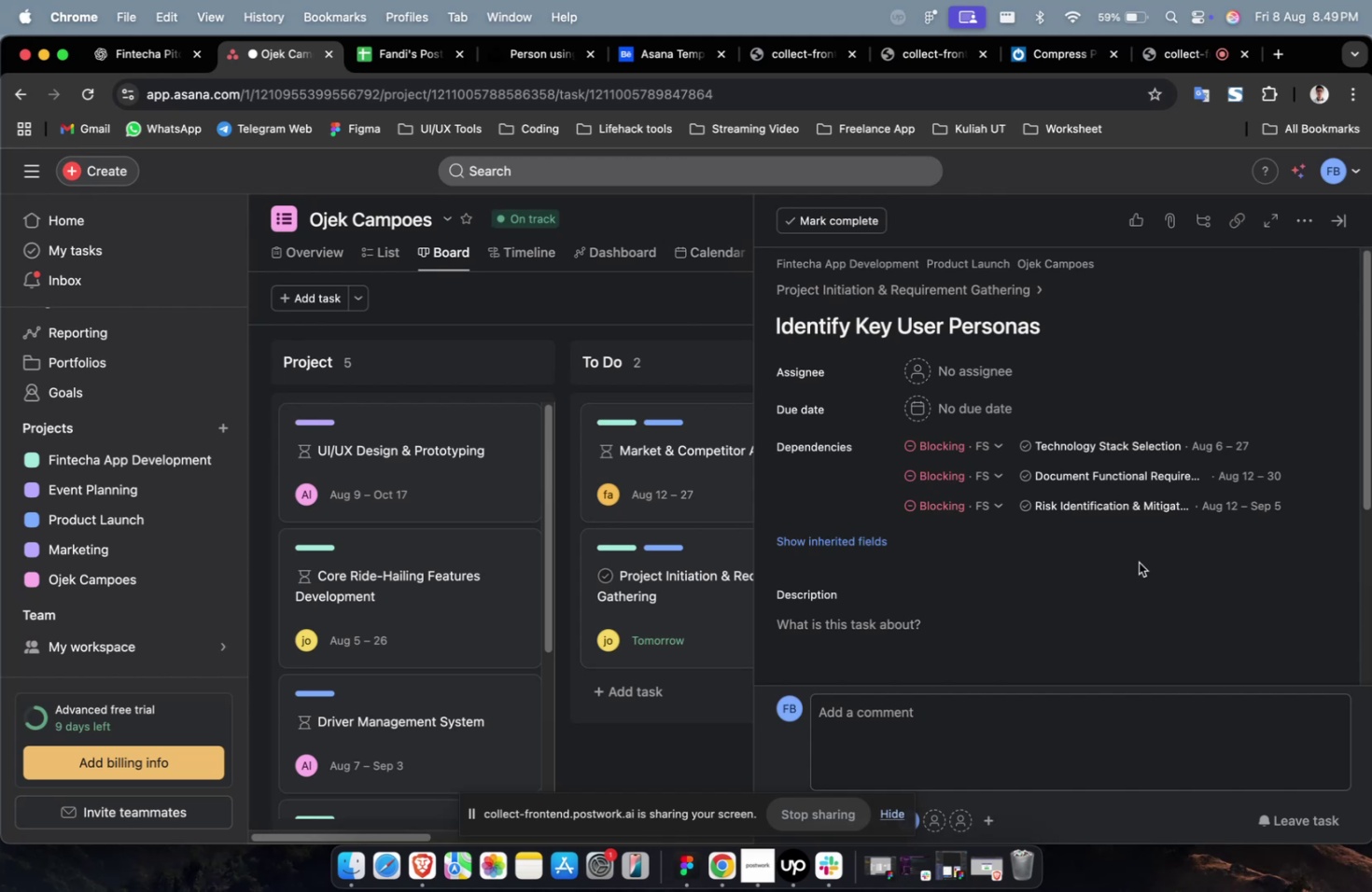 
left_click([992, 374])
 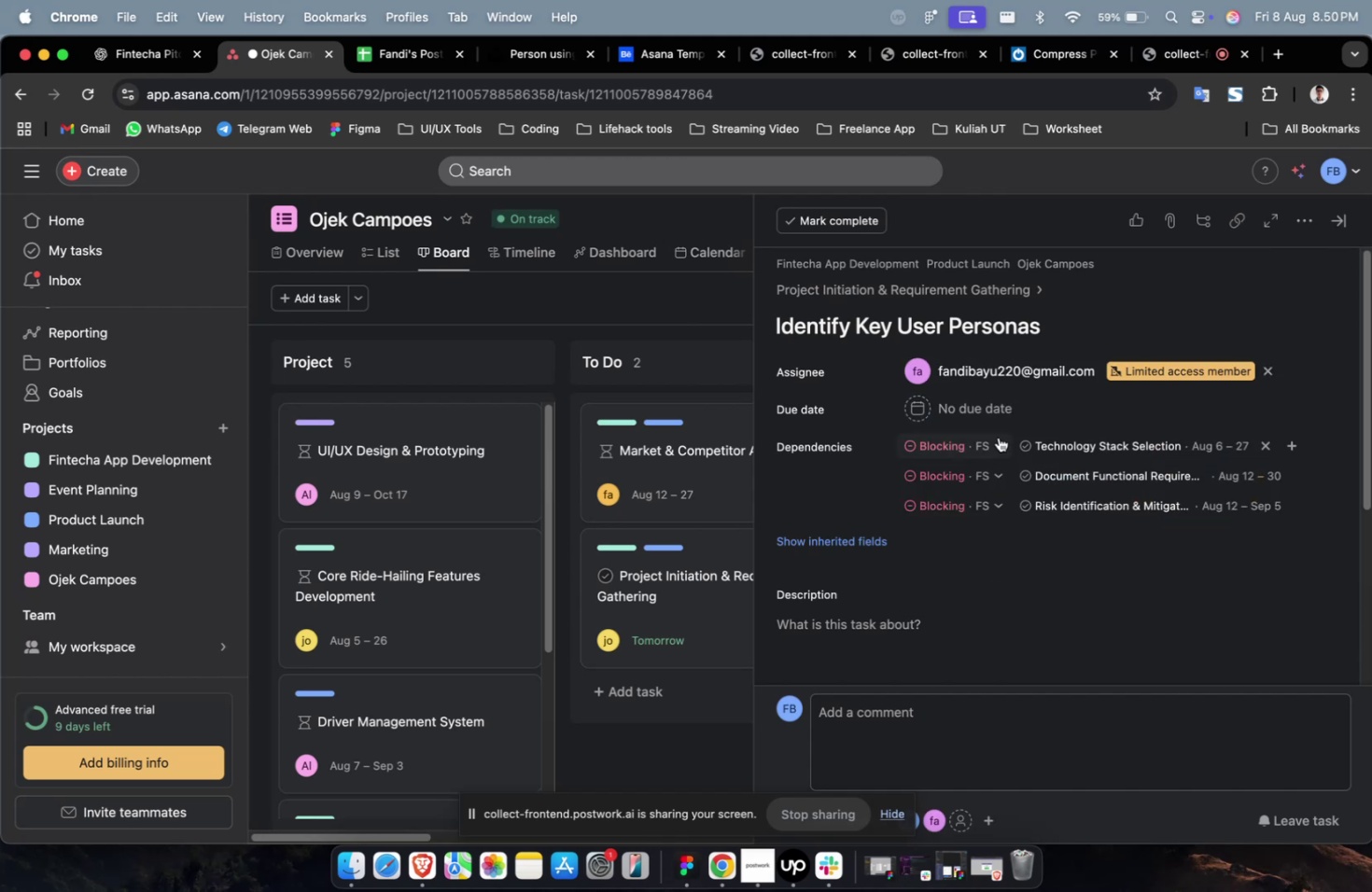 
double_click([989, 420])
 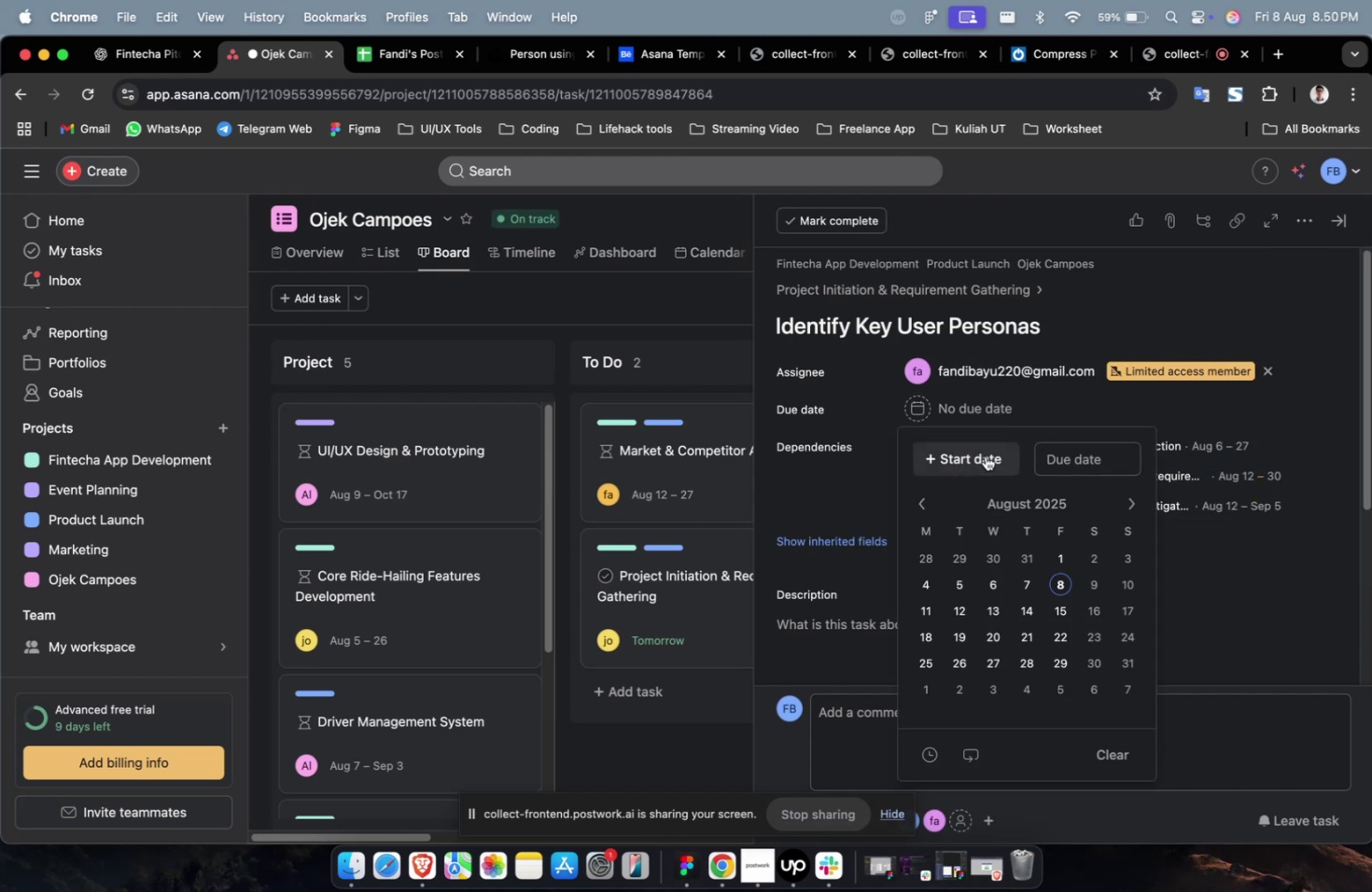 
scroll: coordinate [1007, 577], scroll_direction: down, amount: 14.0
 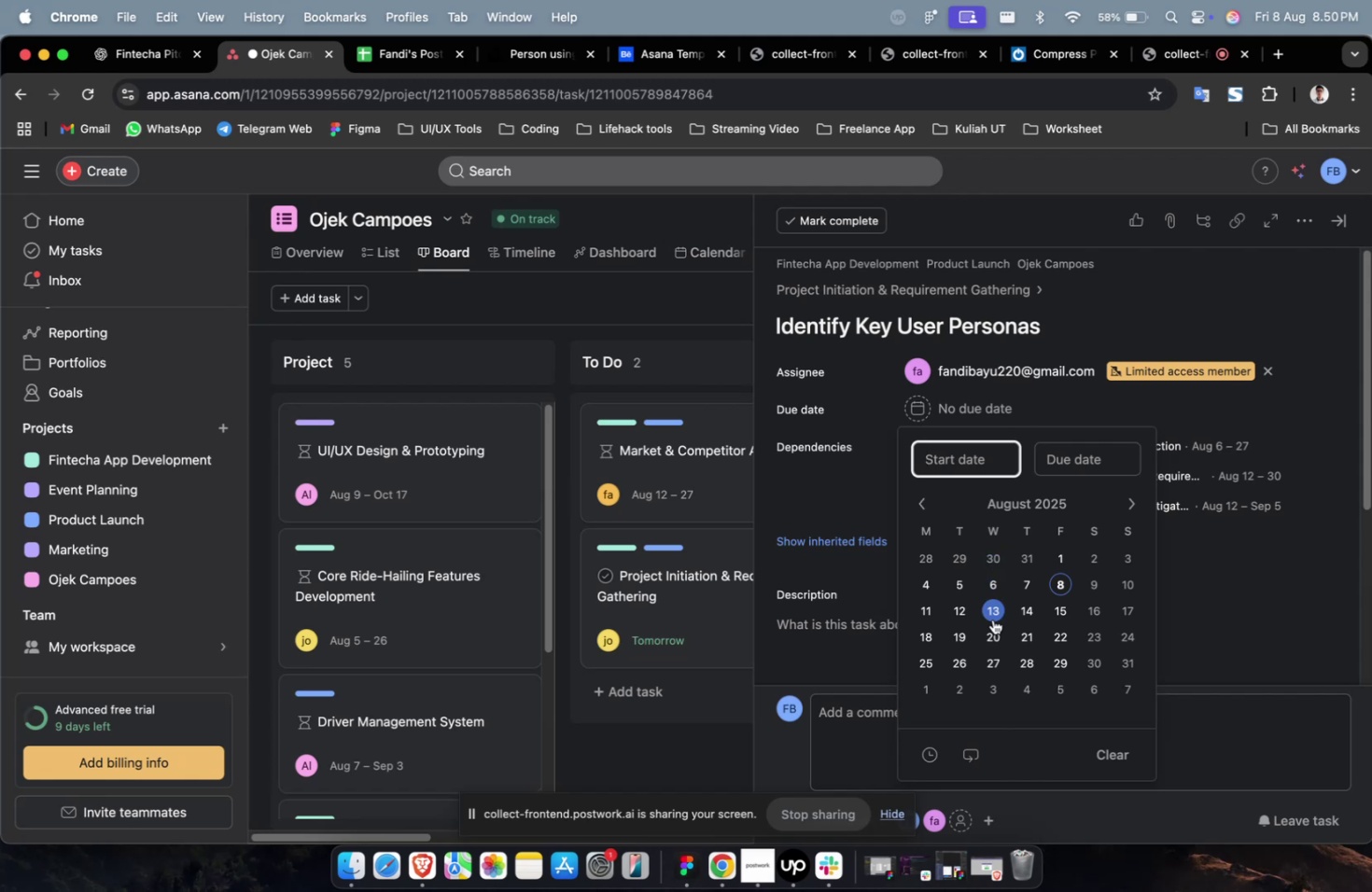 
left_click([996, 636])
 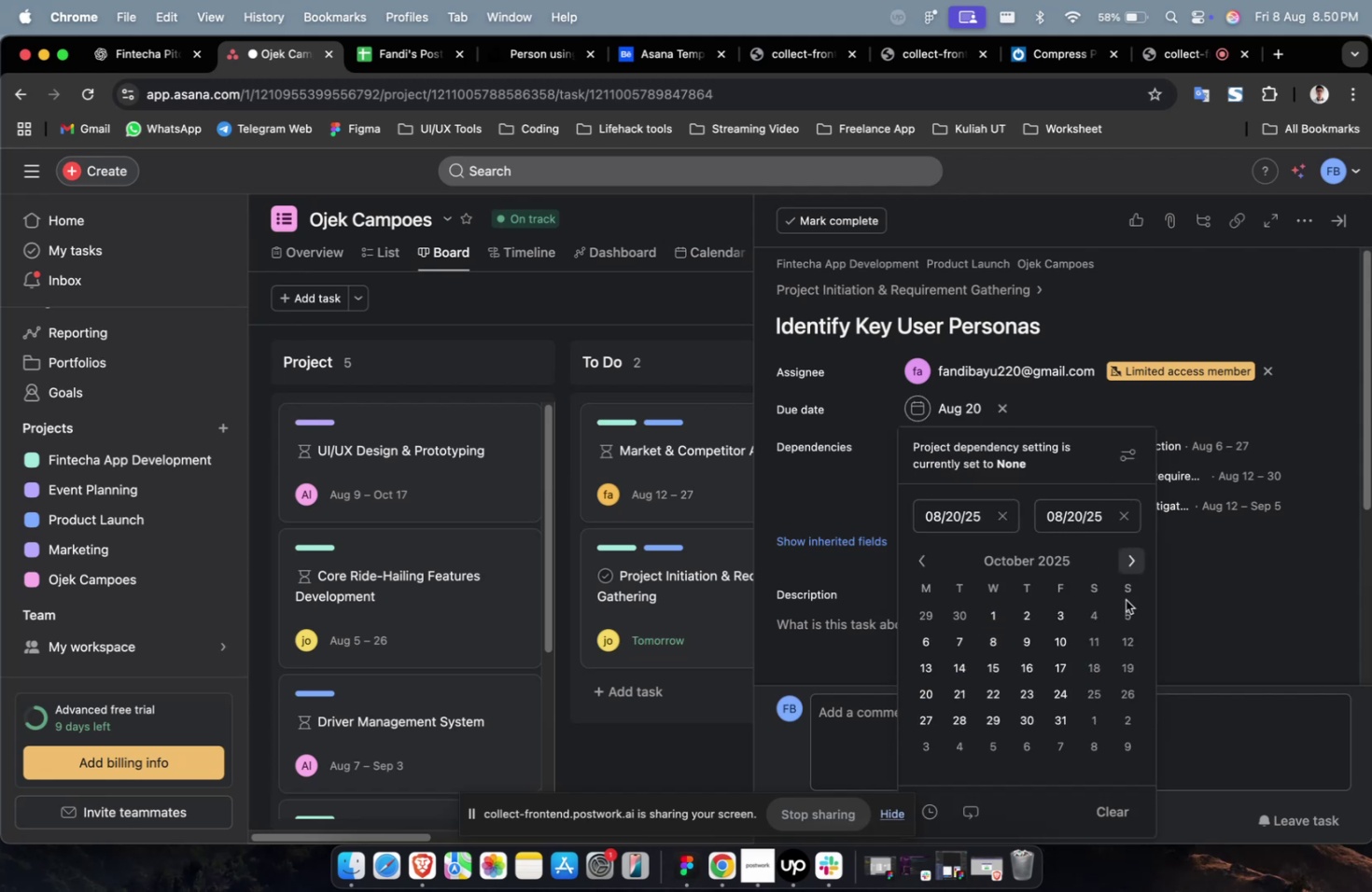 
triple_click([1073, 673])
 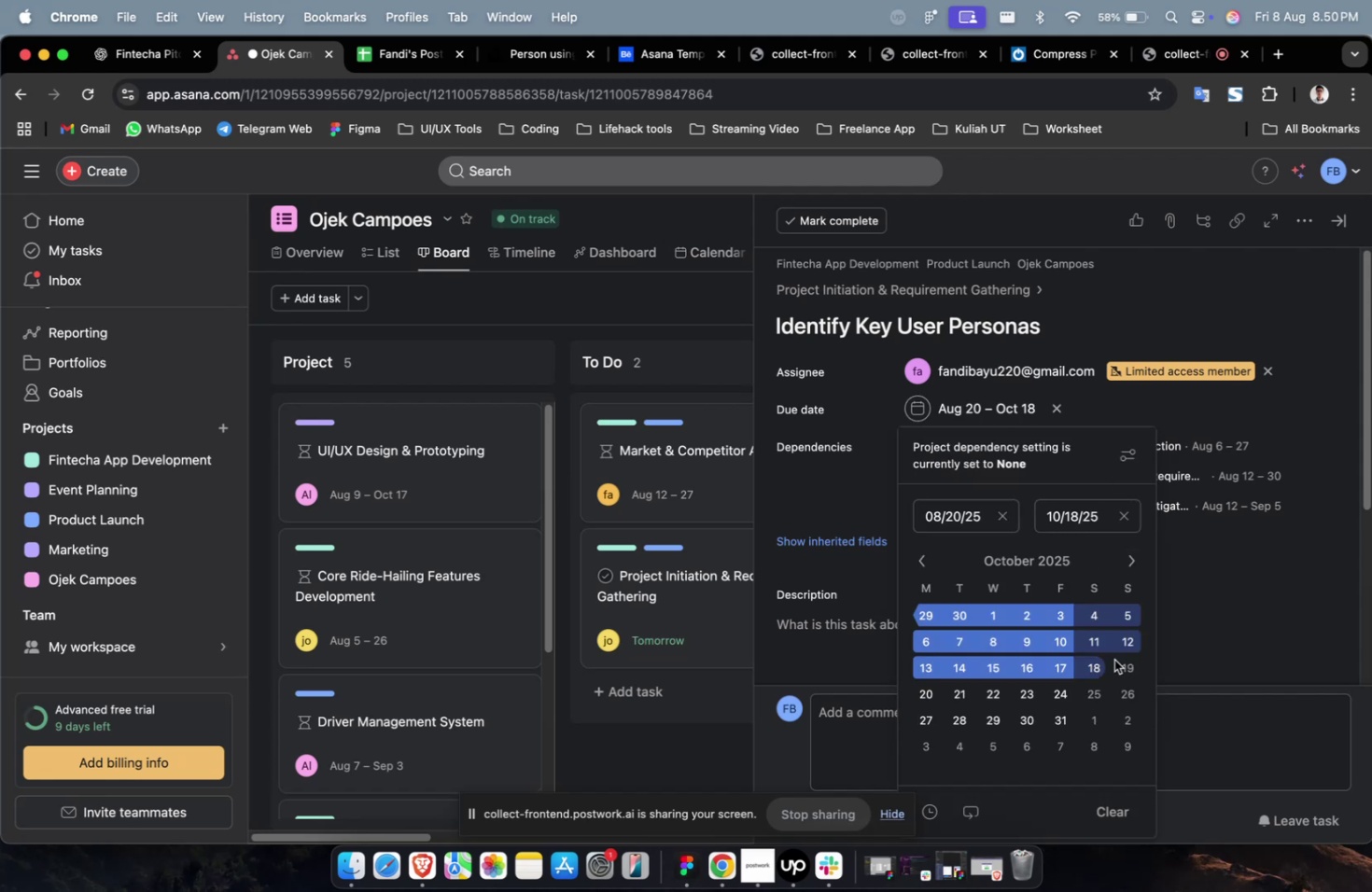 
triple_click([1224, 580])
 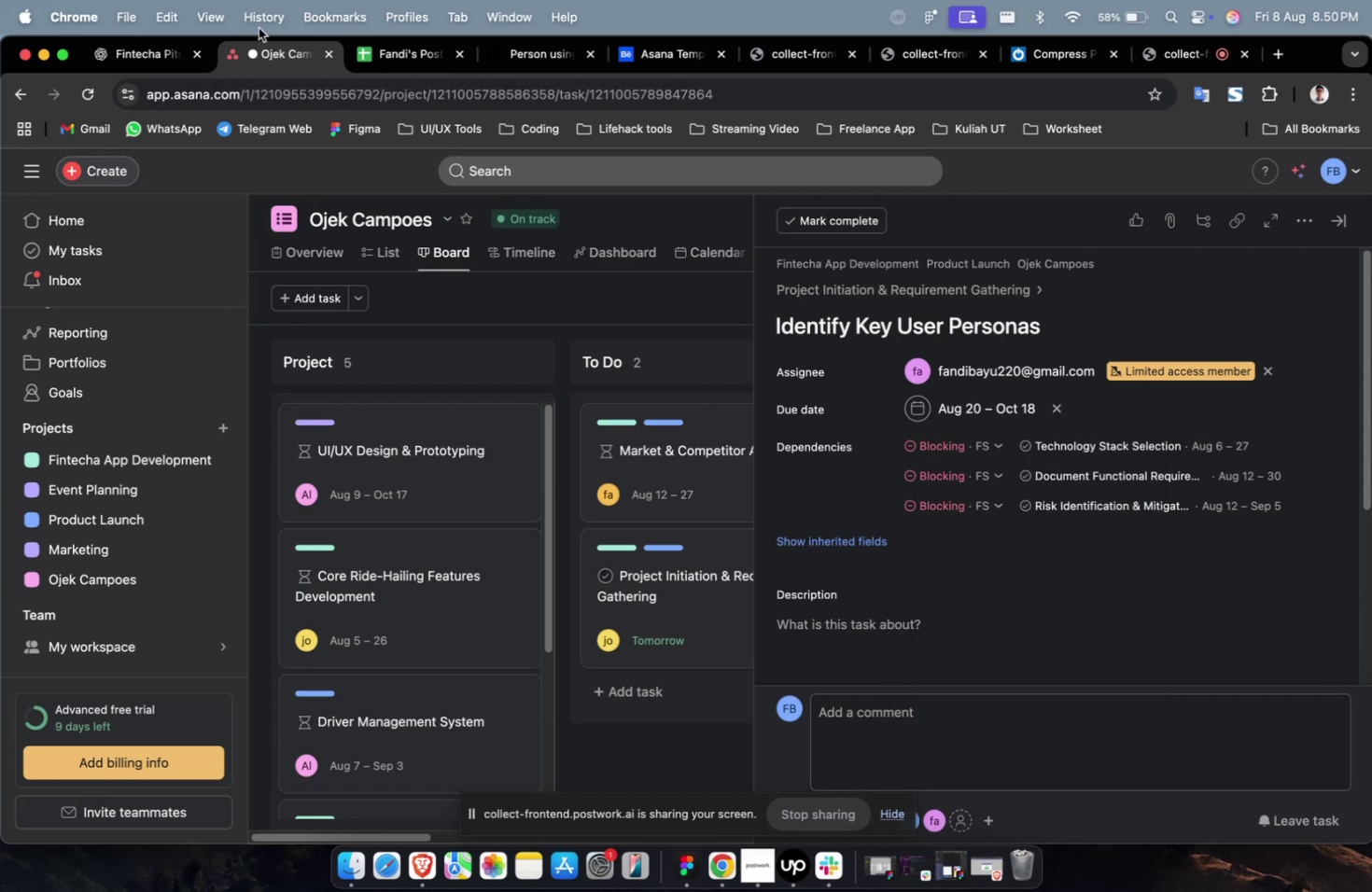 
left_click([170, 55])
 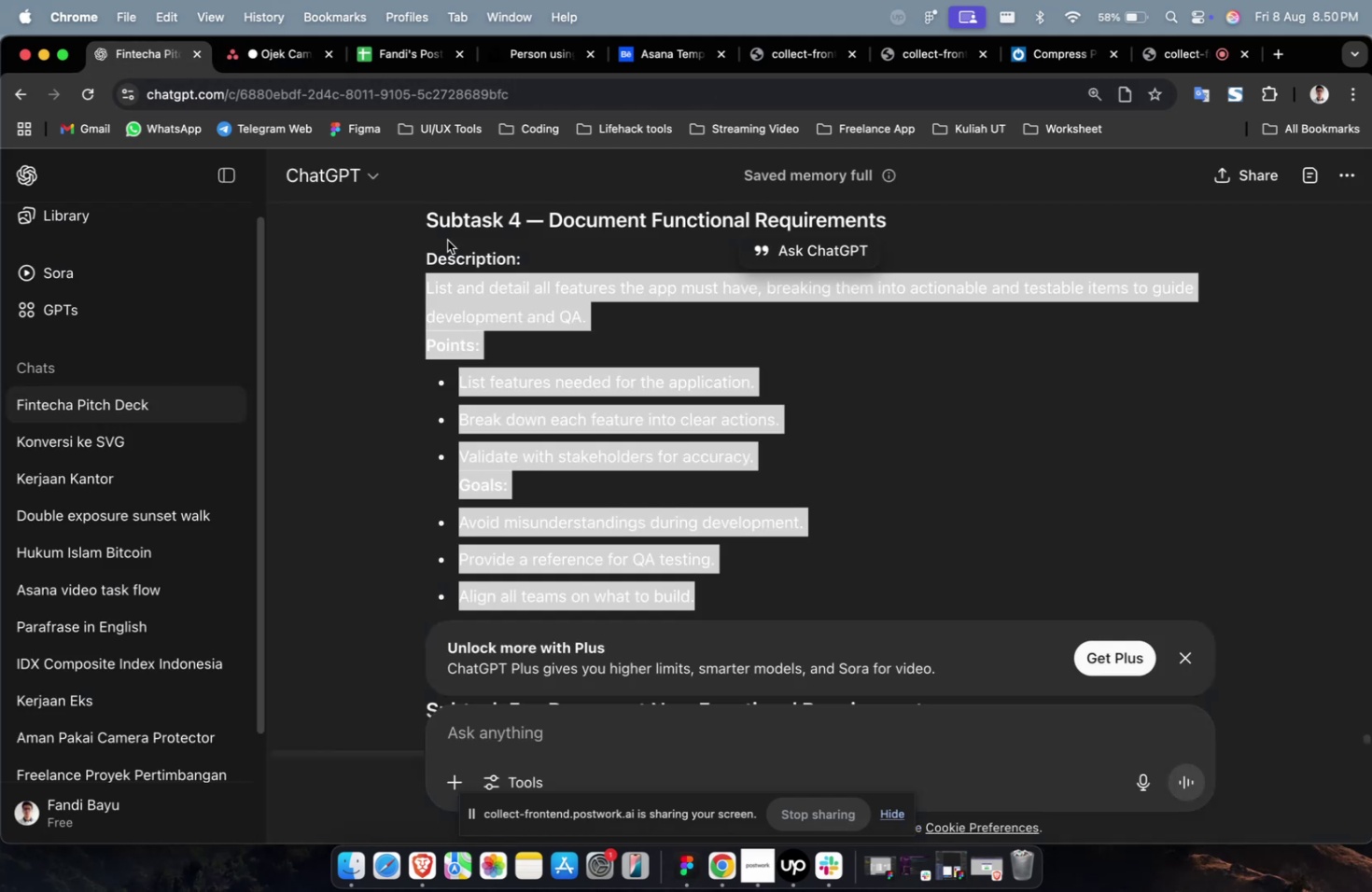 
scroll: coordinate [697, 360], scroll_direction: up, amount: 11.0
 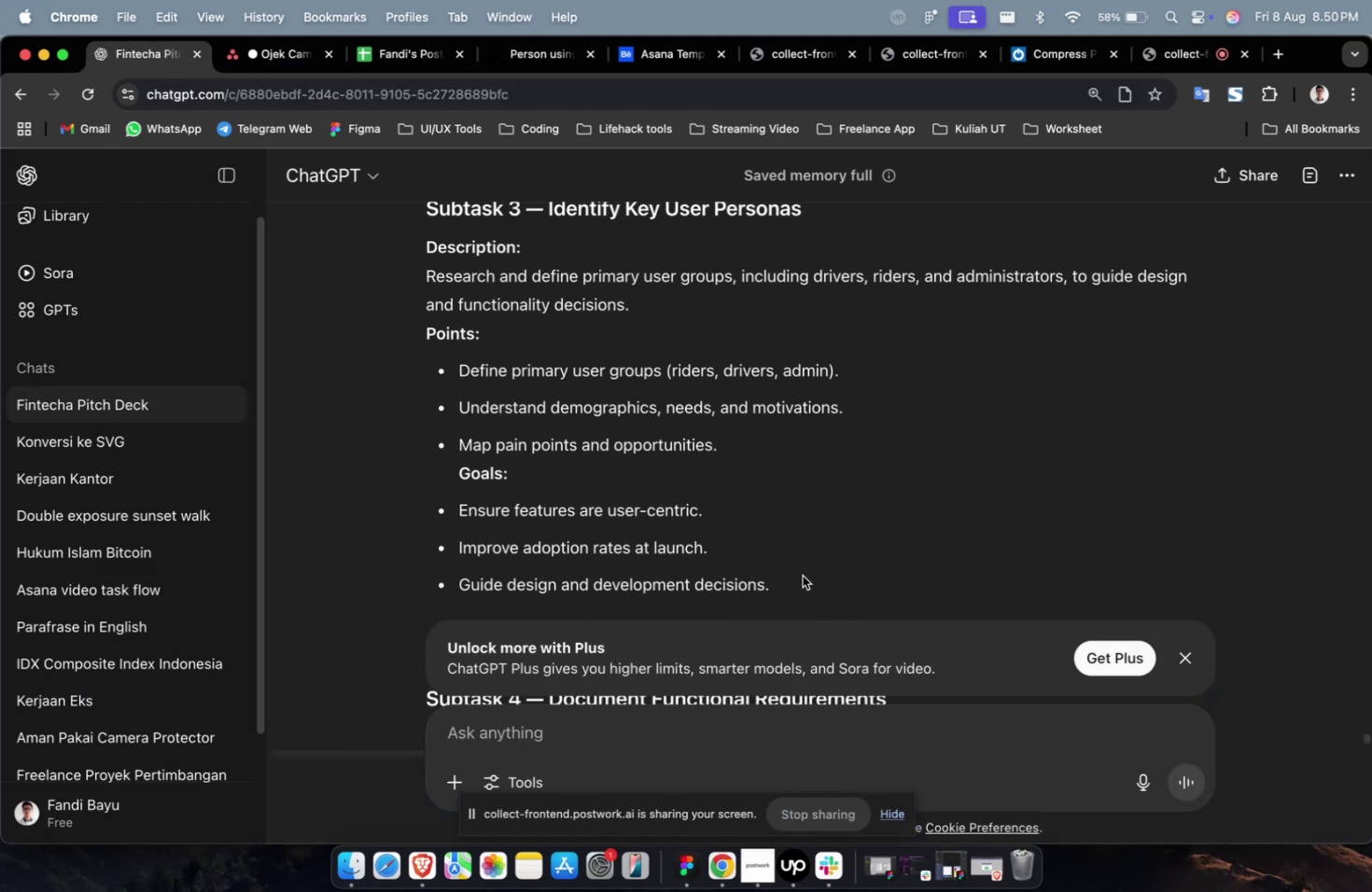 
left_click_drag(start_coordinate=[801, 592], to_coordinate=[415, 286])
 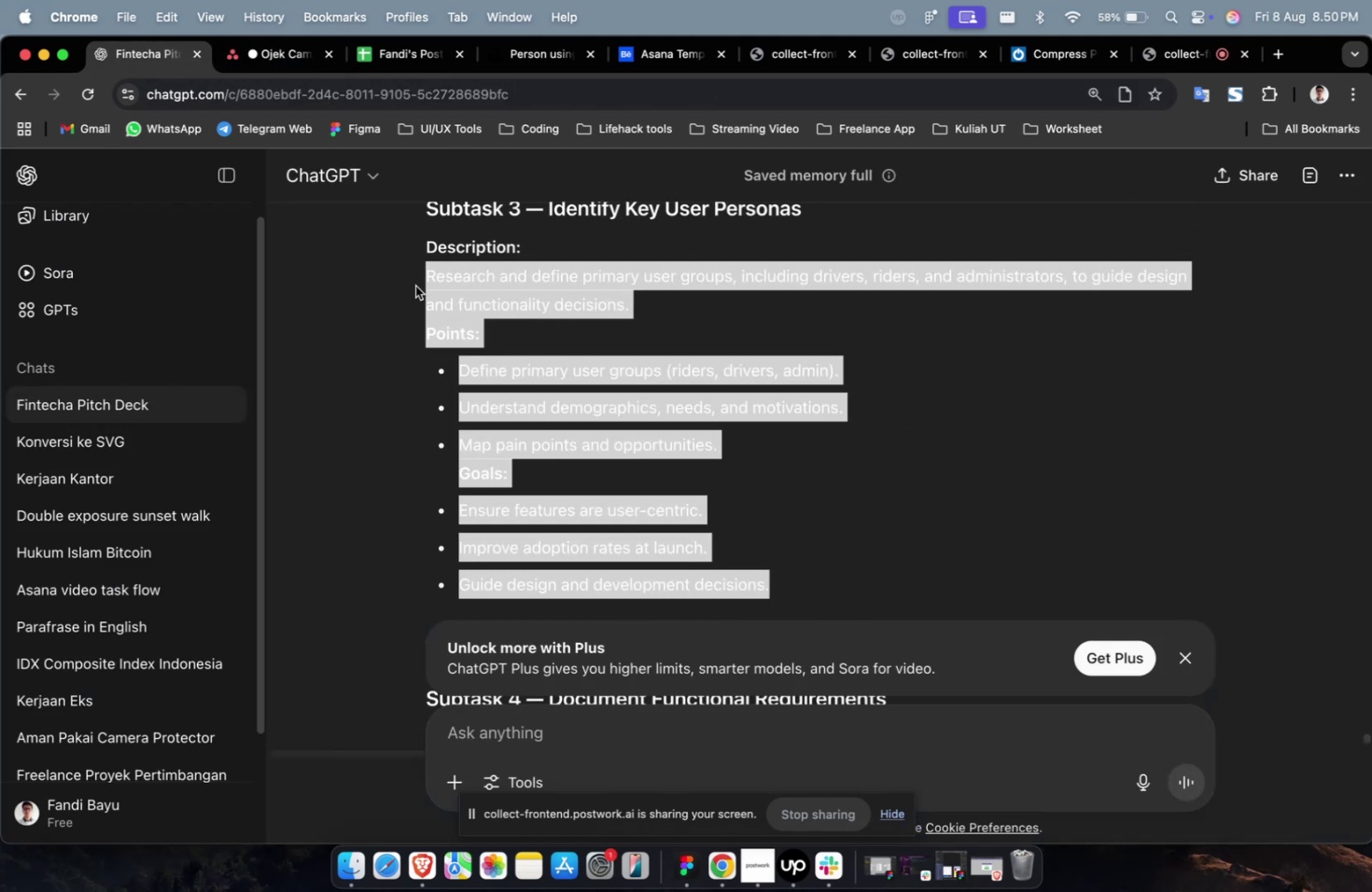 
key(Meta+CommandLeft)
 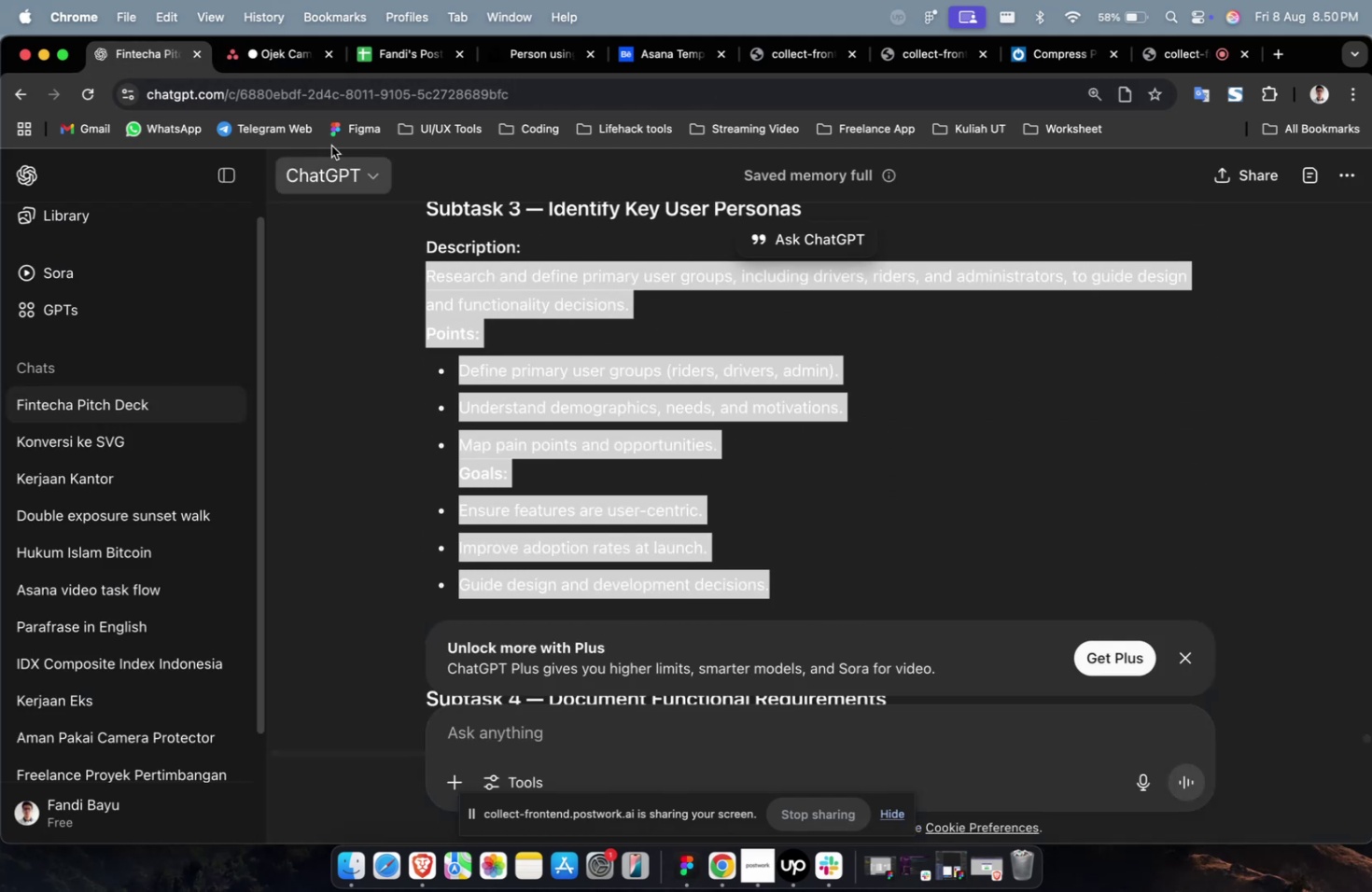 
key(Meta+C)
 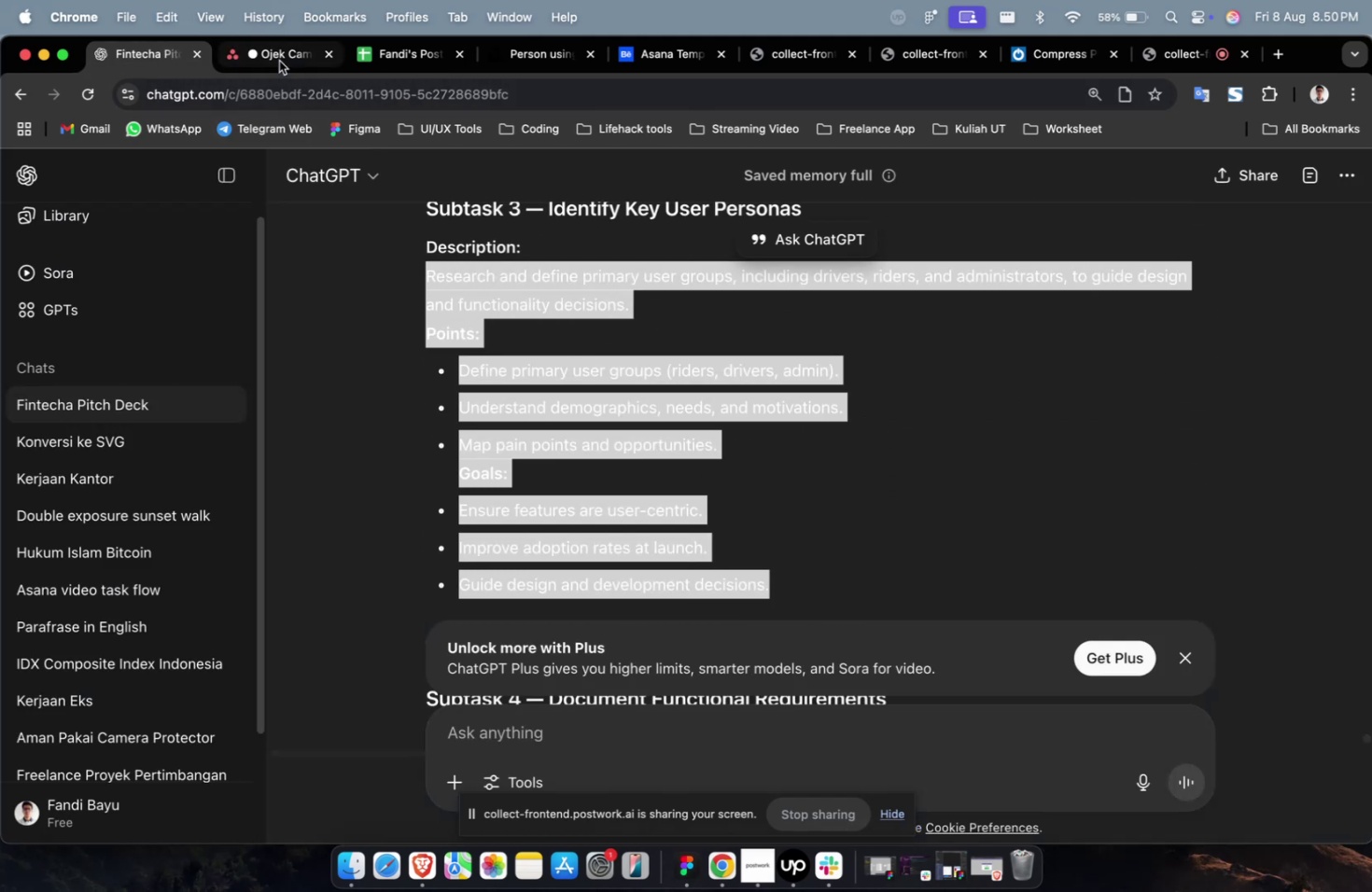 
left_click([279, 59])
 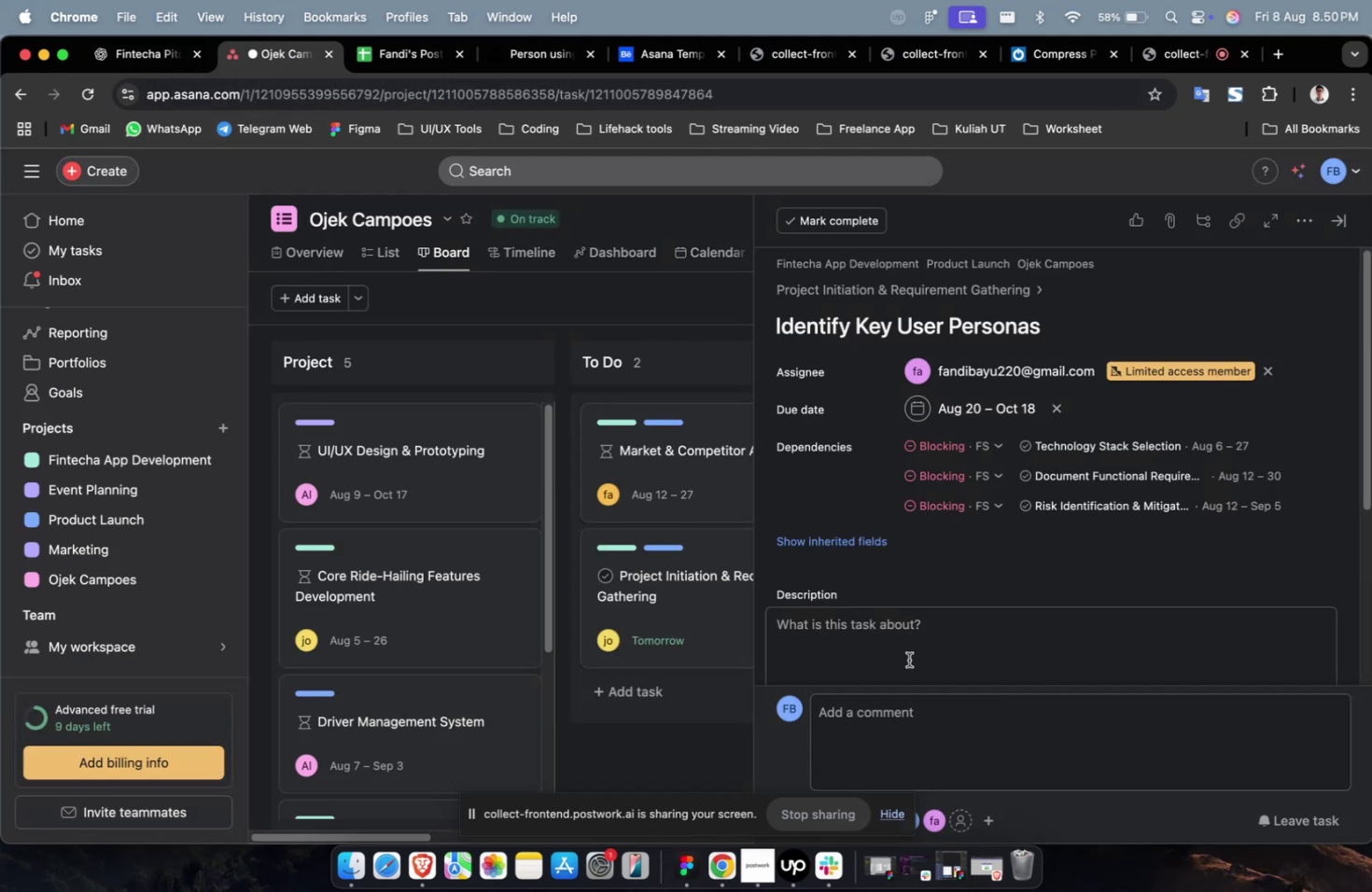 
double_click([908, 659])
 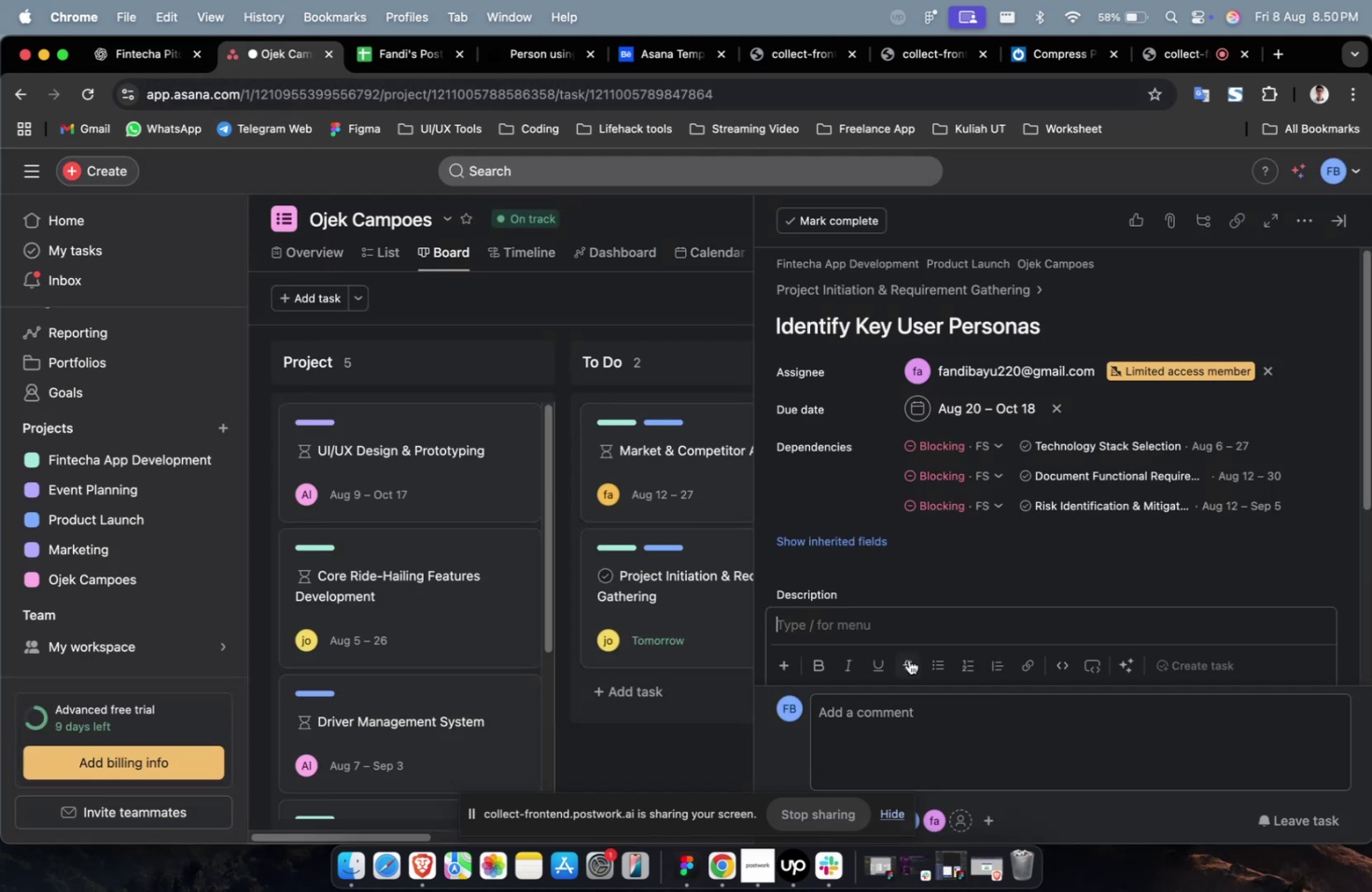 
key(Meta+V)
 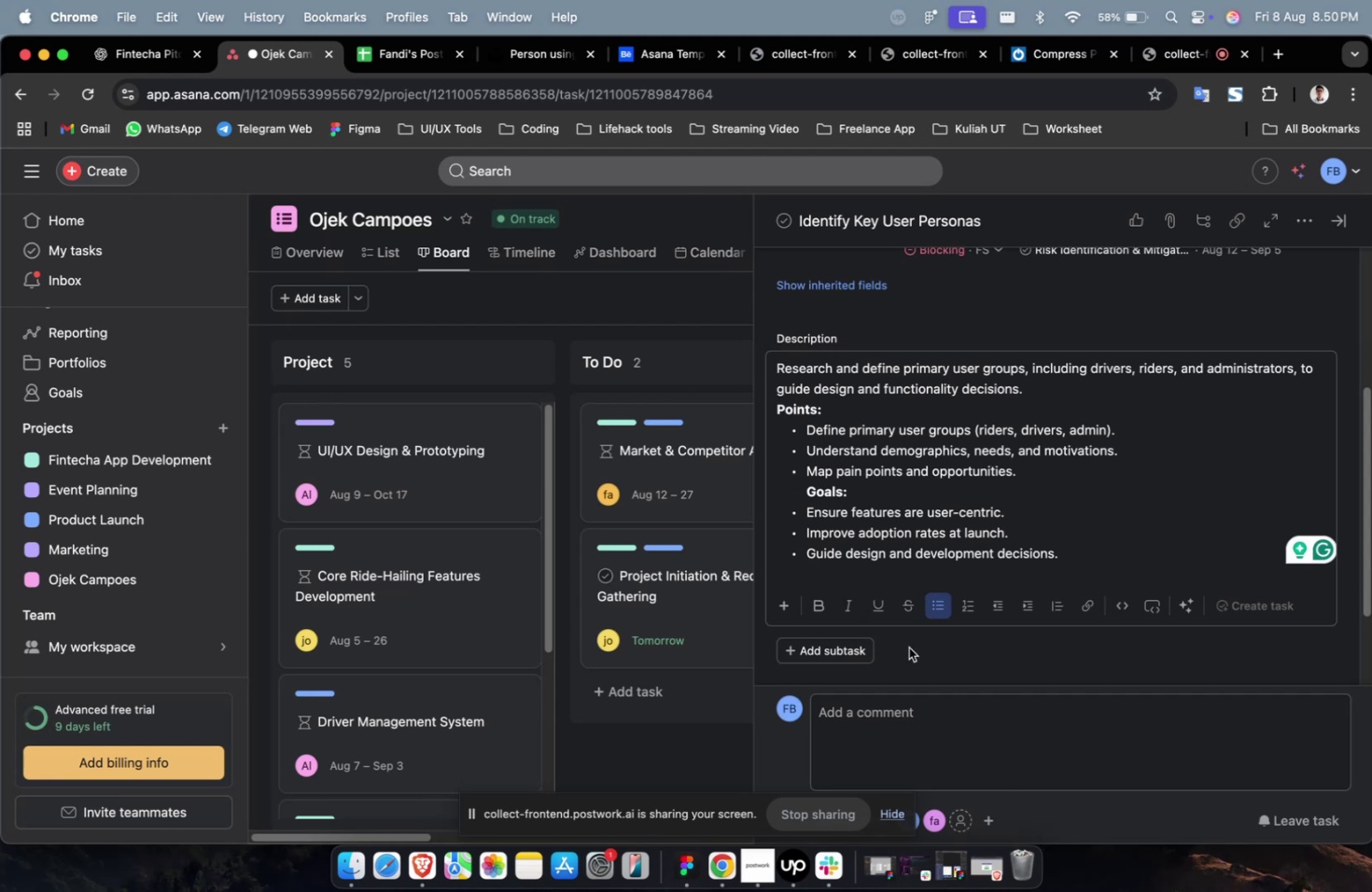 
wait(9.66)
 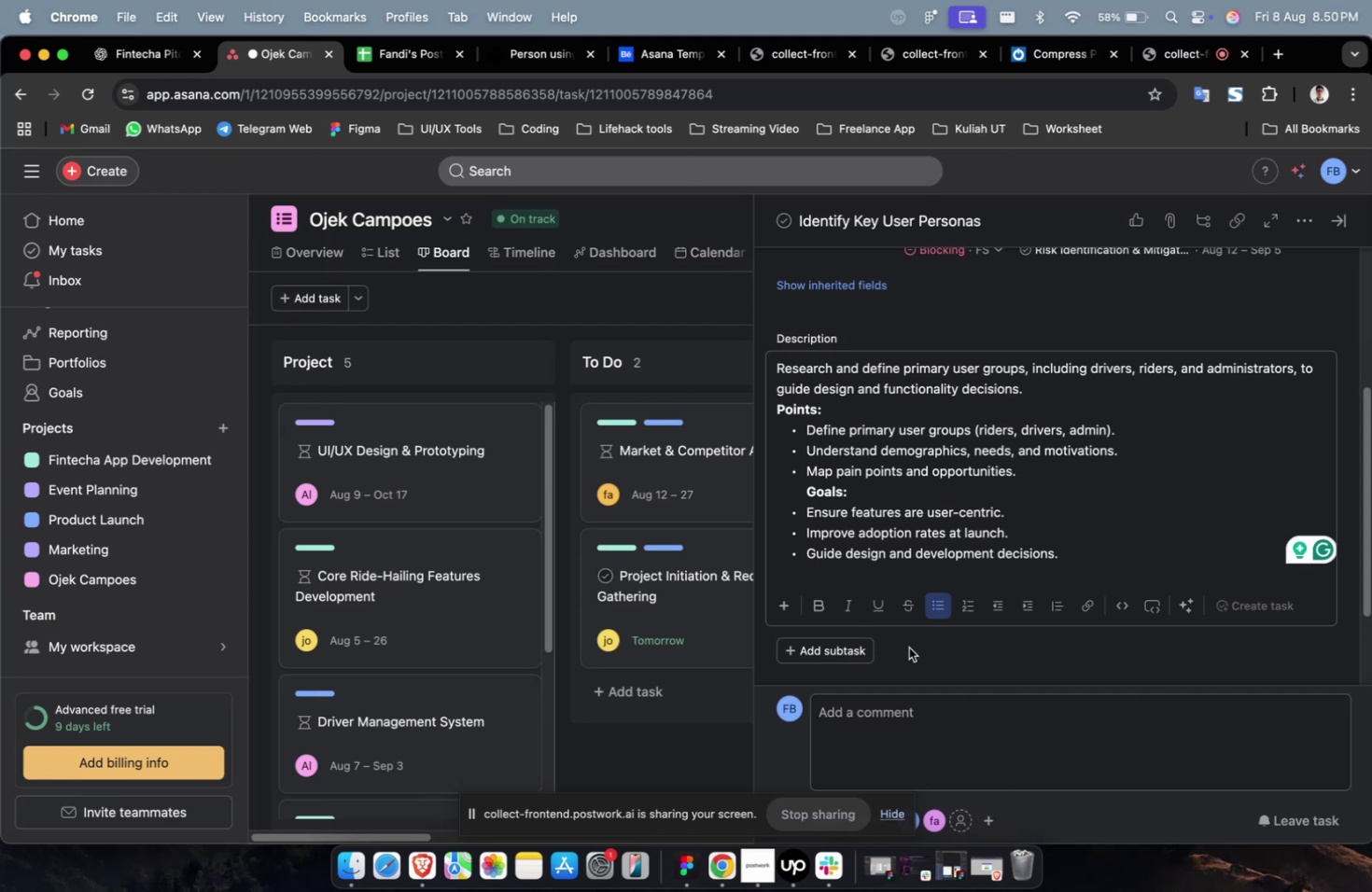 
scroll: coordinate [922, 500], scroll_direction: up, amount: 9.0
 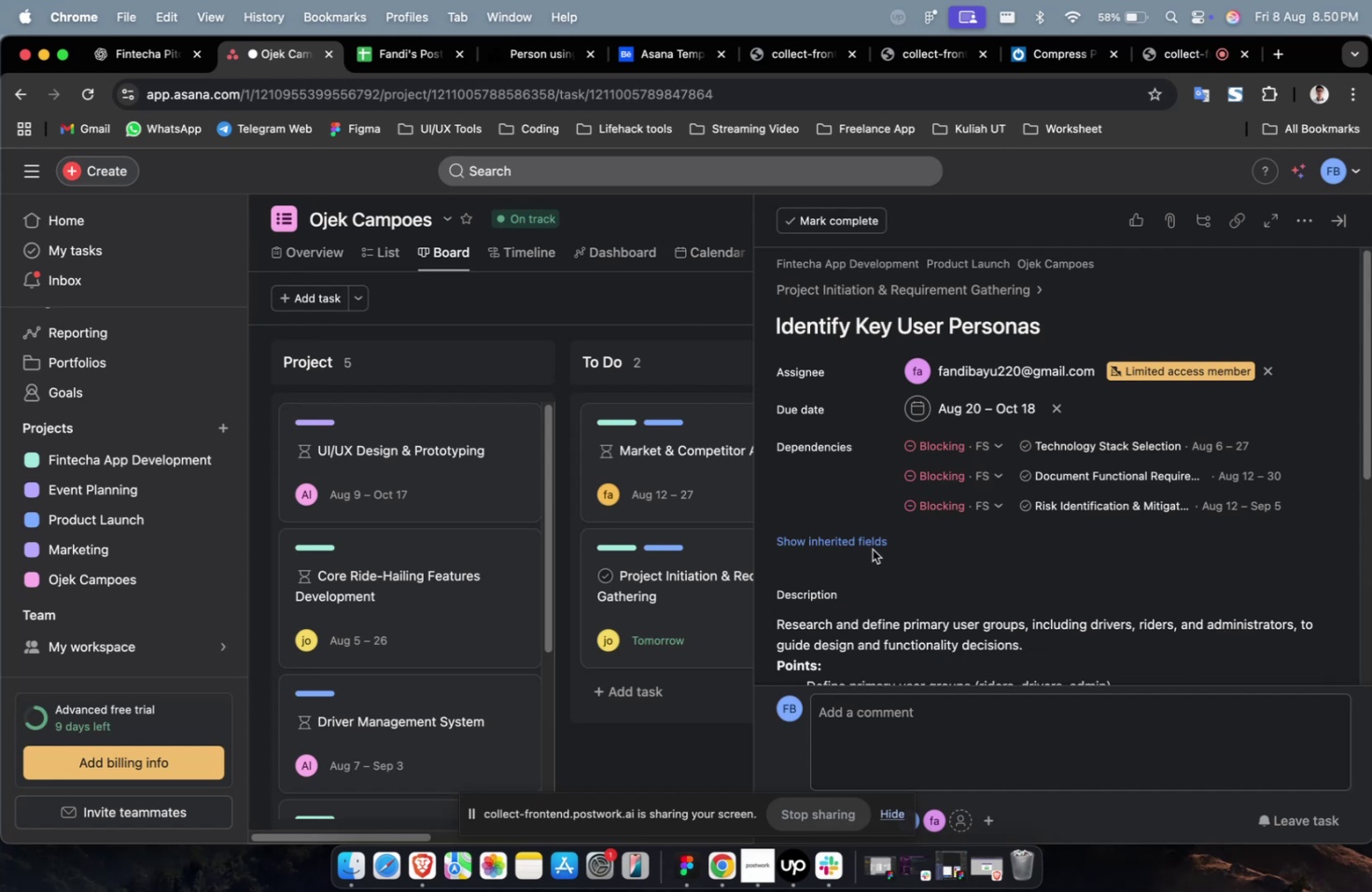 
double_click([878, 544])
 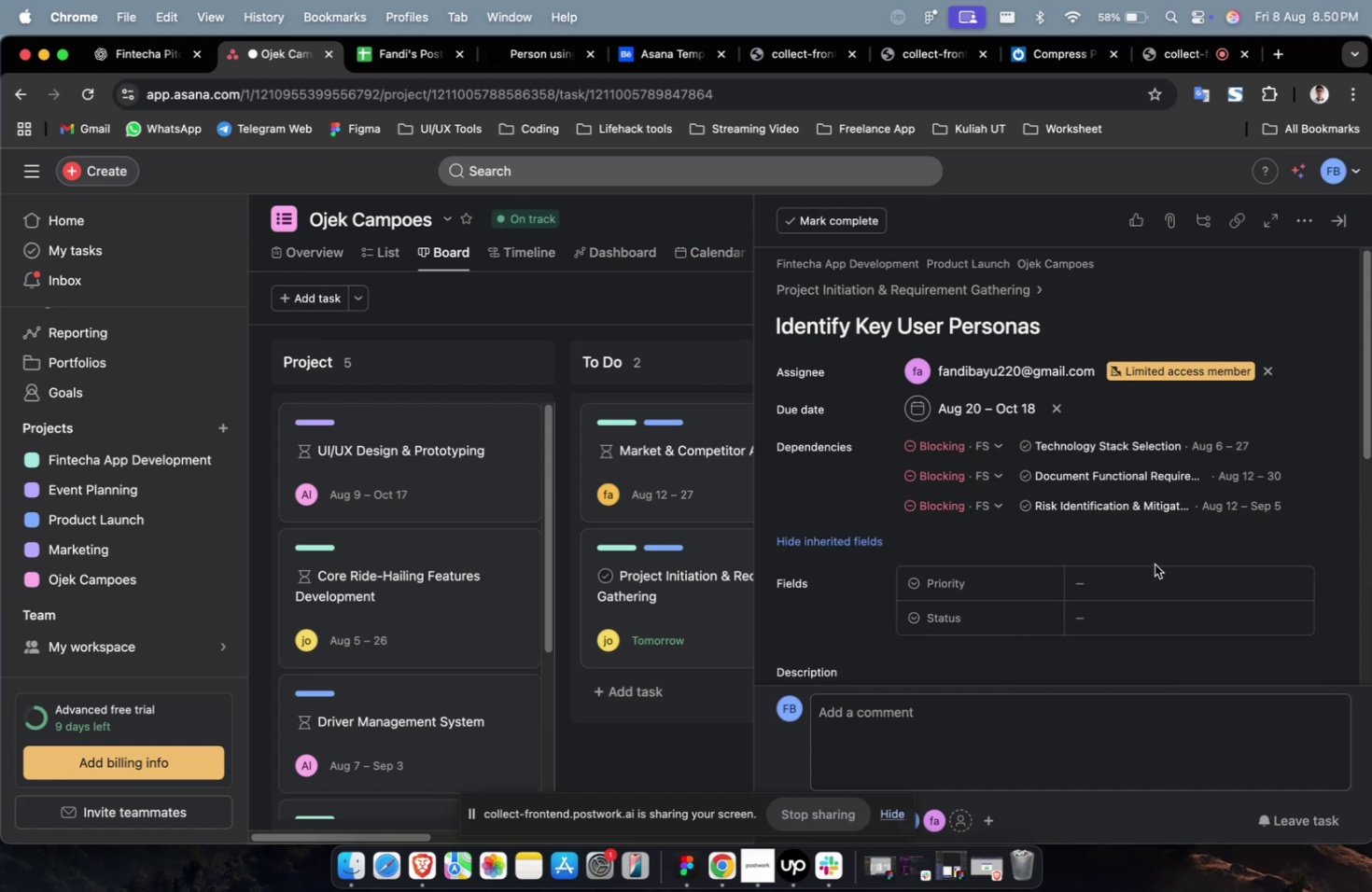 
triple_click([1155, 569])
 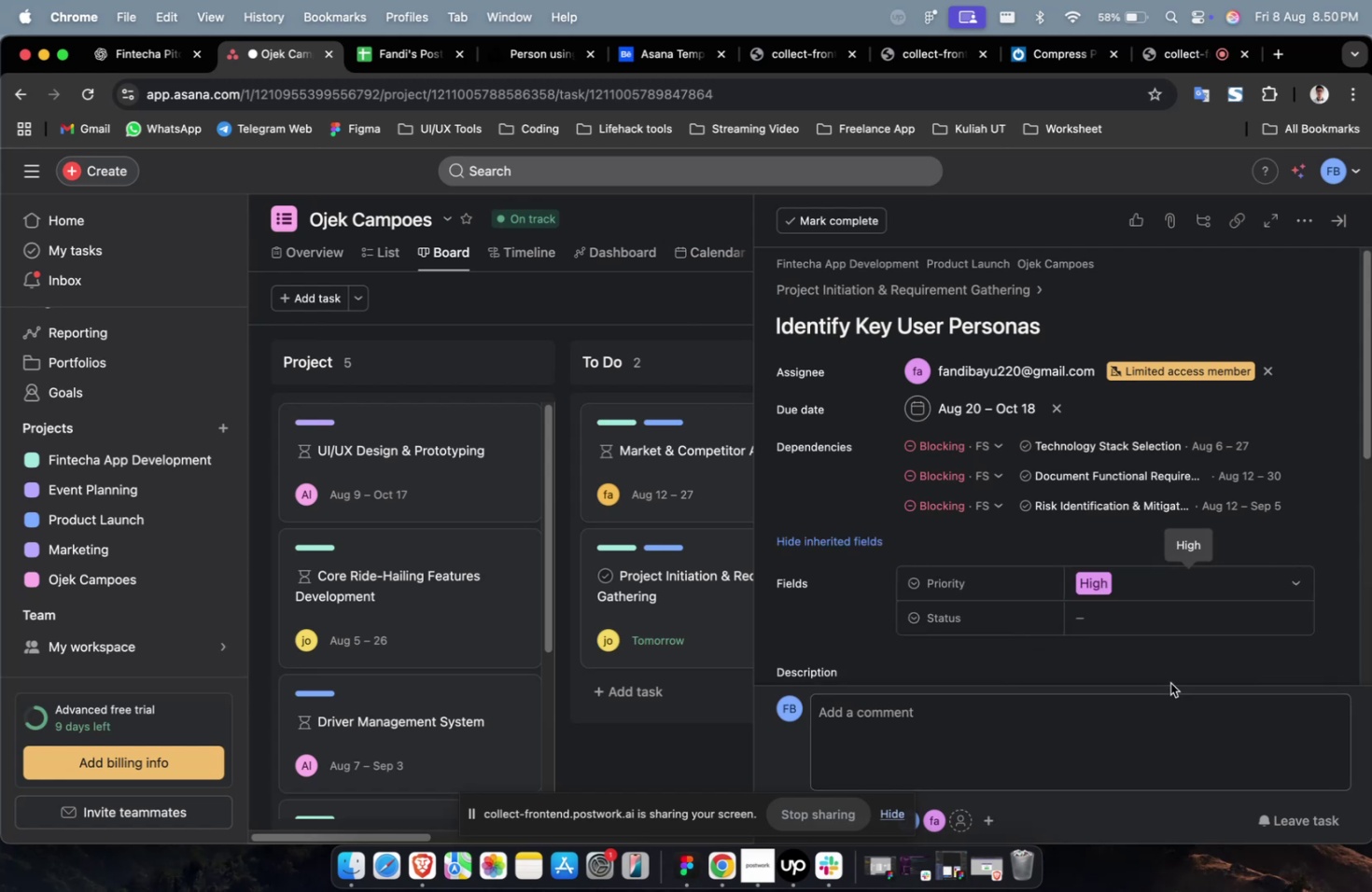 
double_click([1188, 618])
 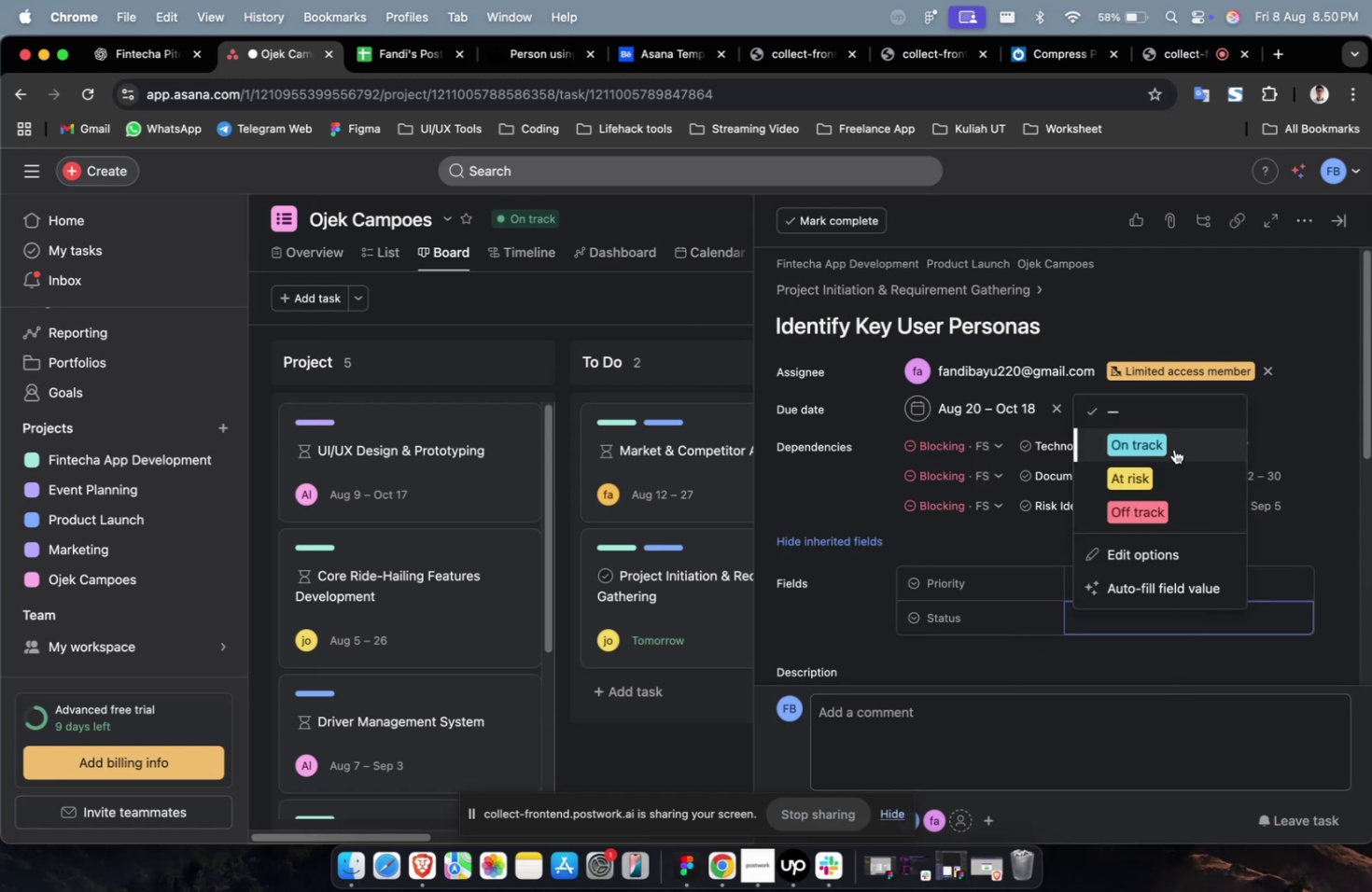 
left_click([1172, 442])
 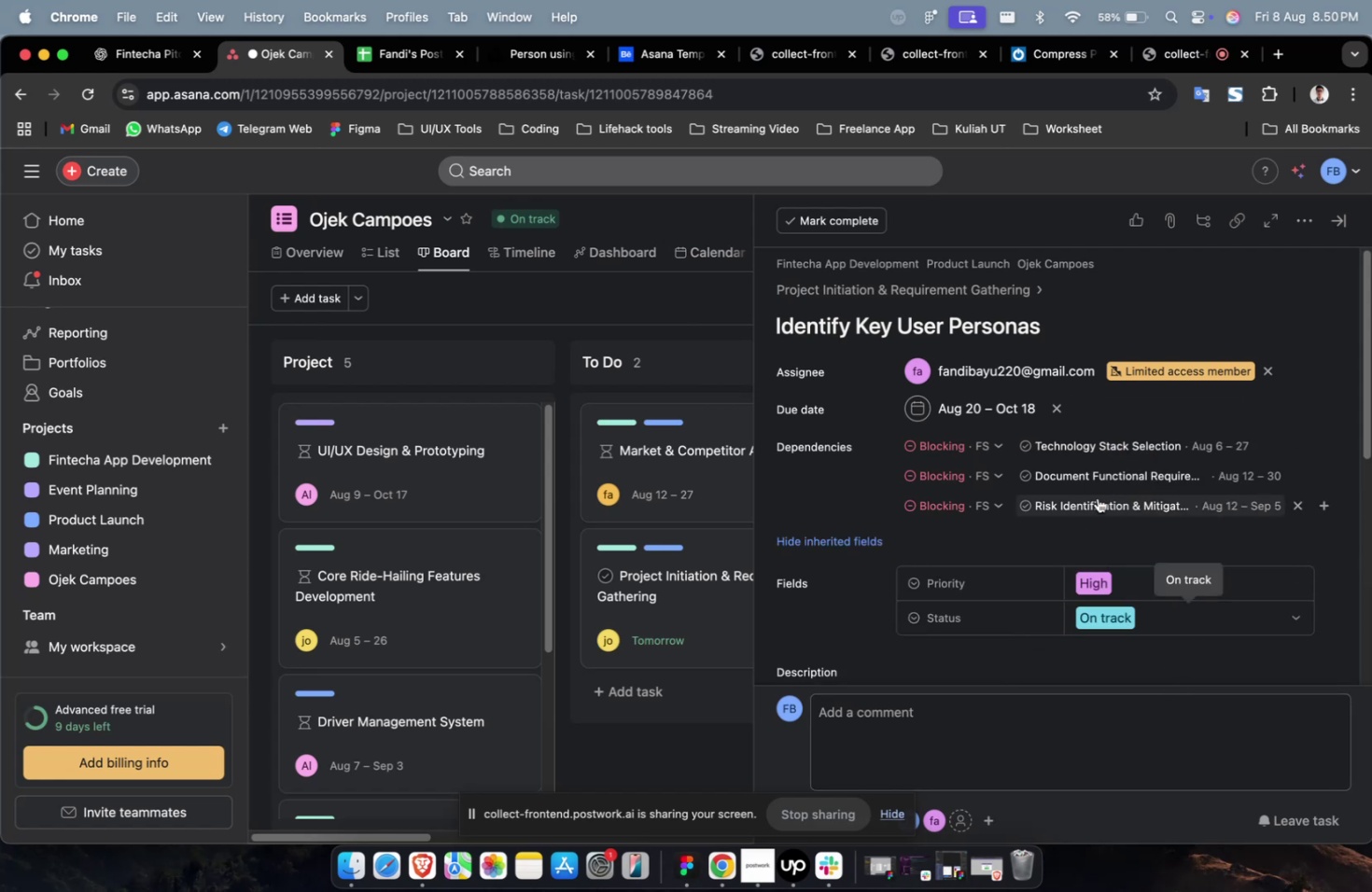 
scroll: coordinate [1088, 498], scroll_direction: down, amount: 13.0
 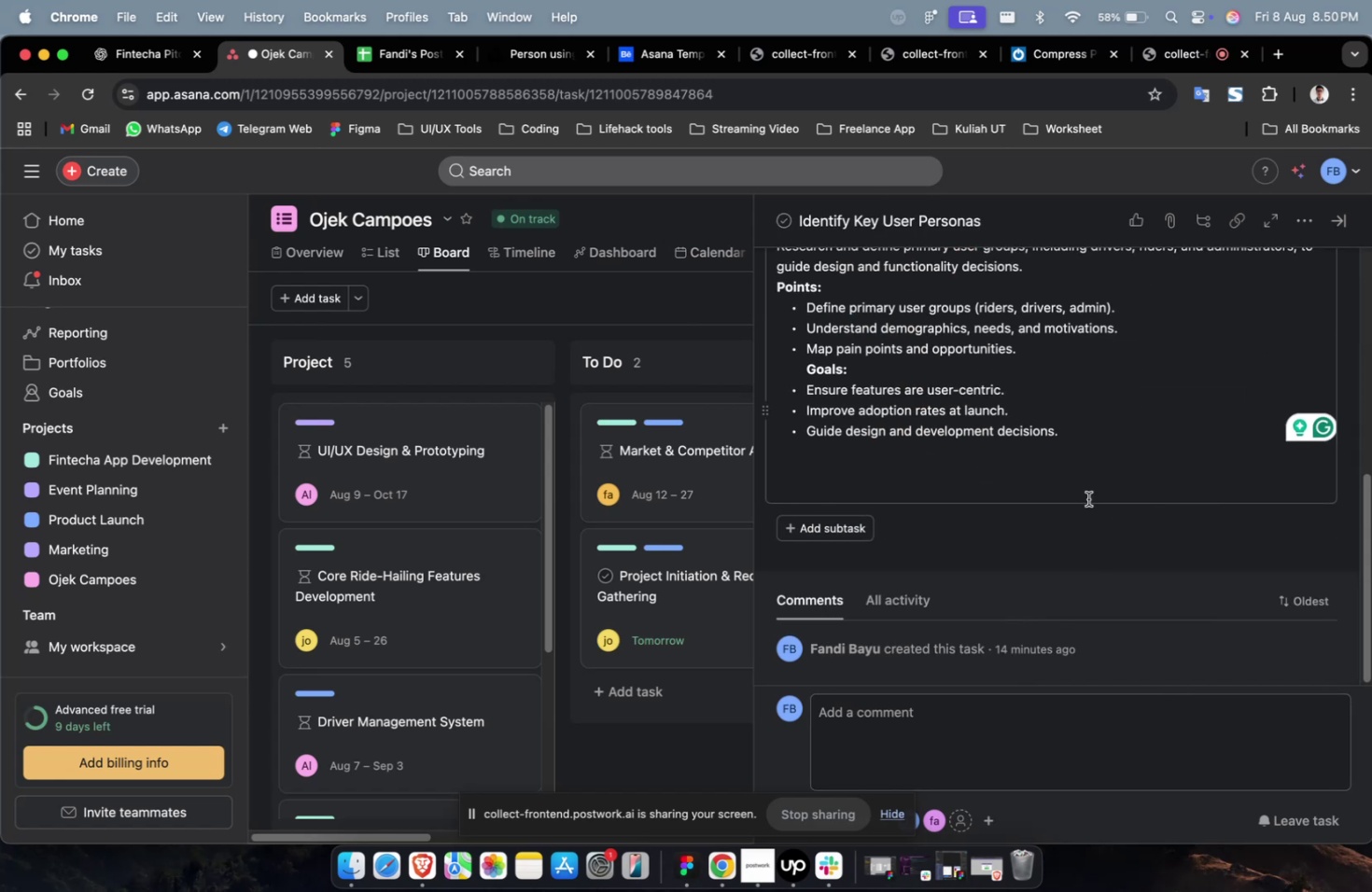 
scroll: coordinate [1087, 499], scroll_direction: up, amount: 19.0
 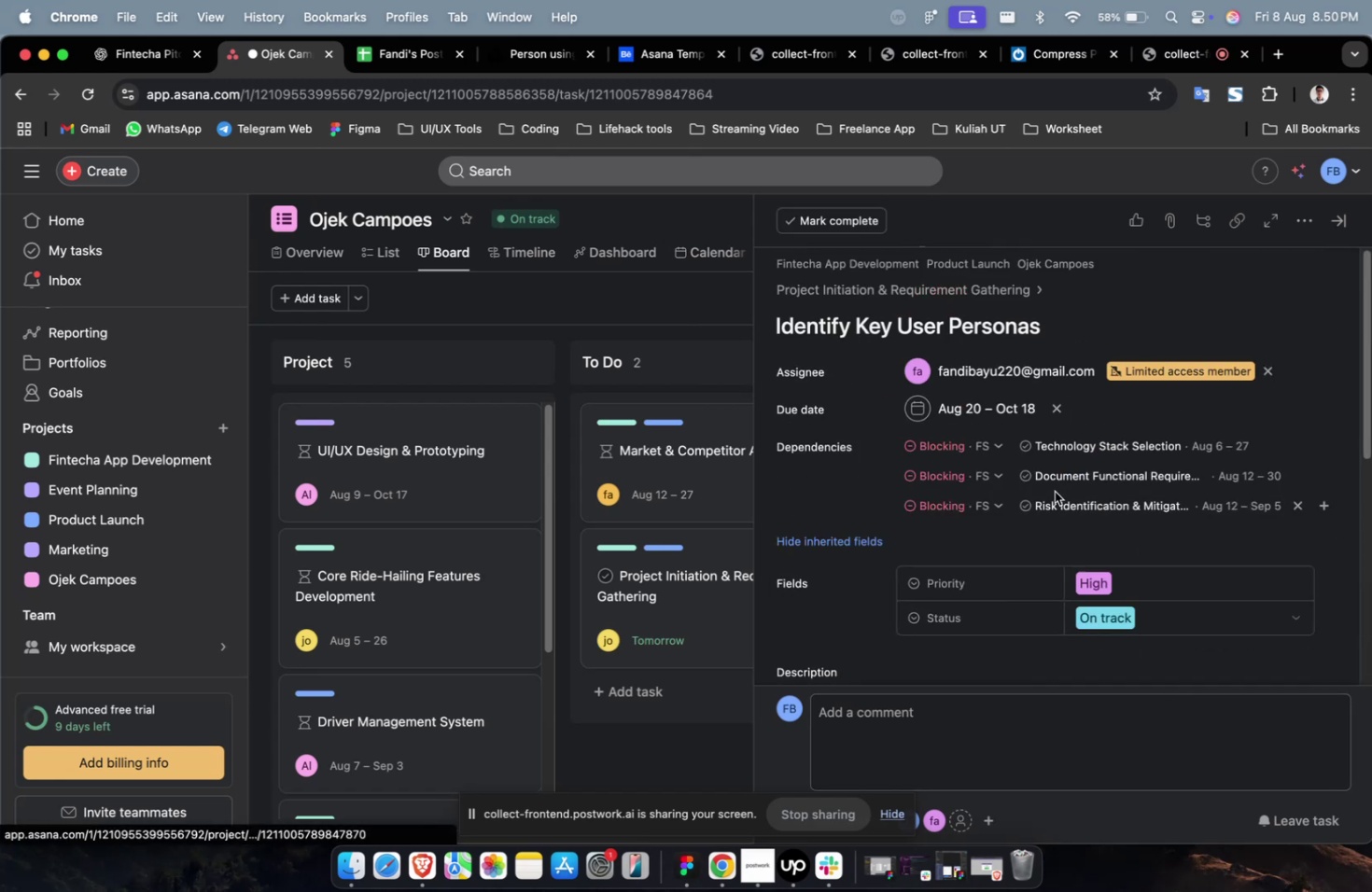 
scroll: coordinate [1052, 491], scroll_direction: down, amount: 19.0
 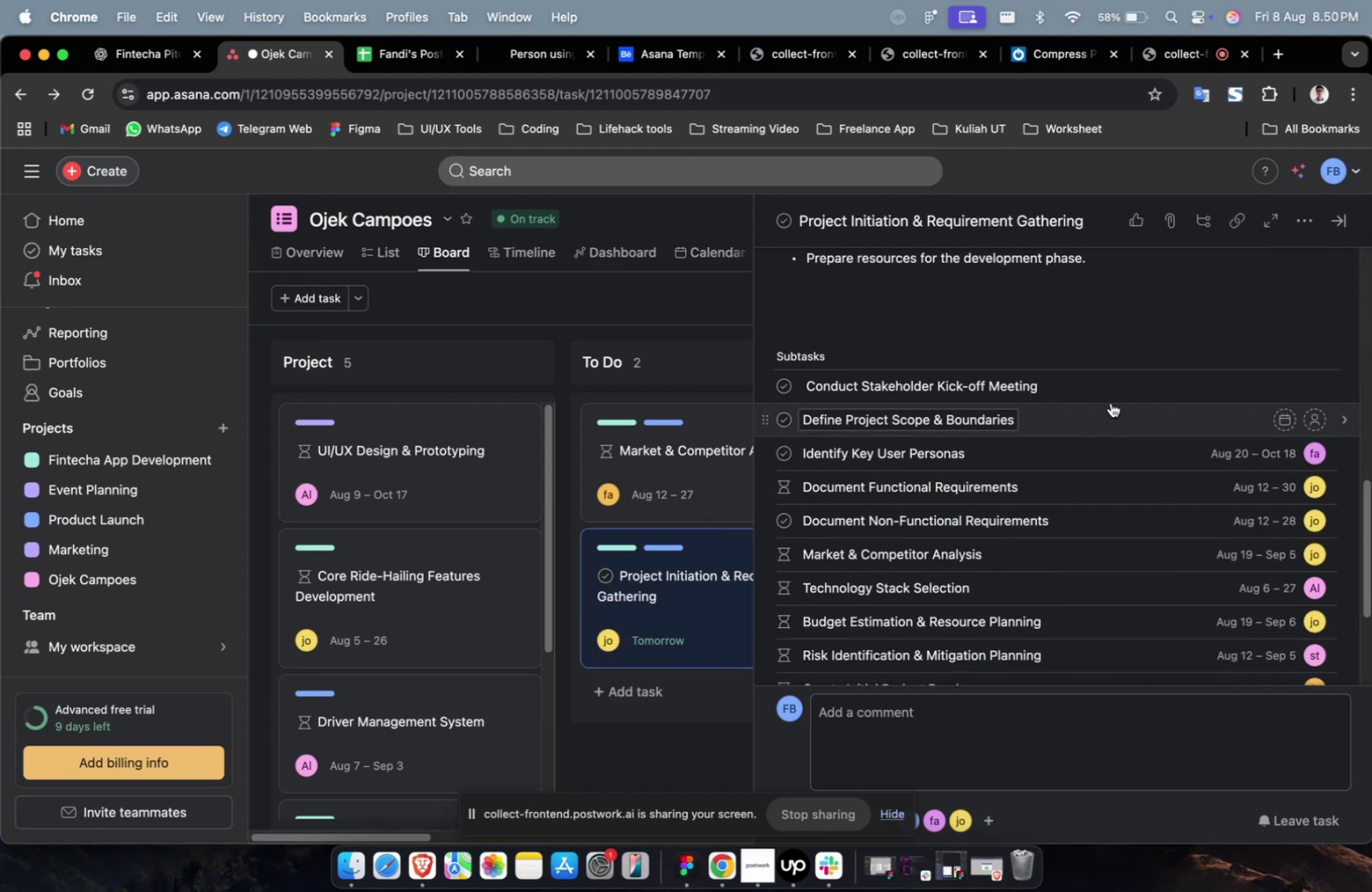 
left_click([1110, 401])
 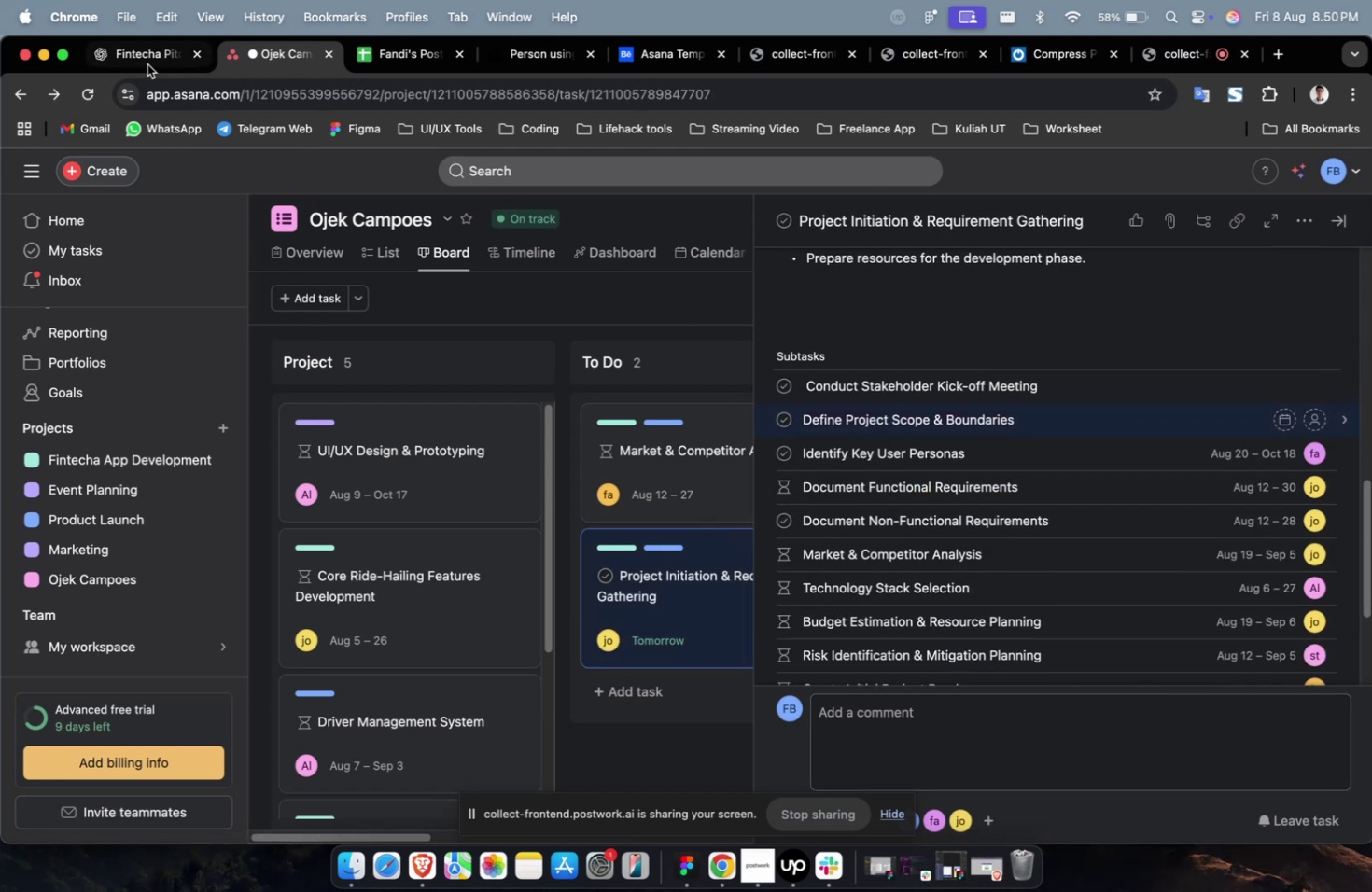 
double_click([147, 63])
 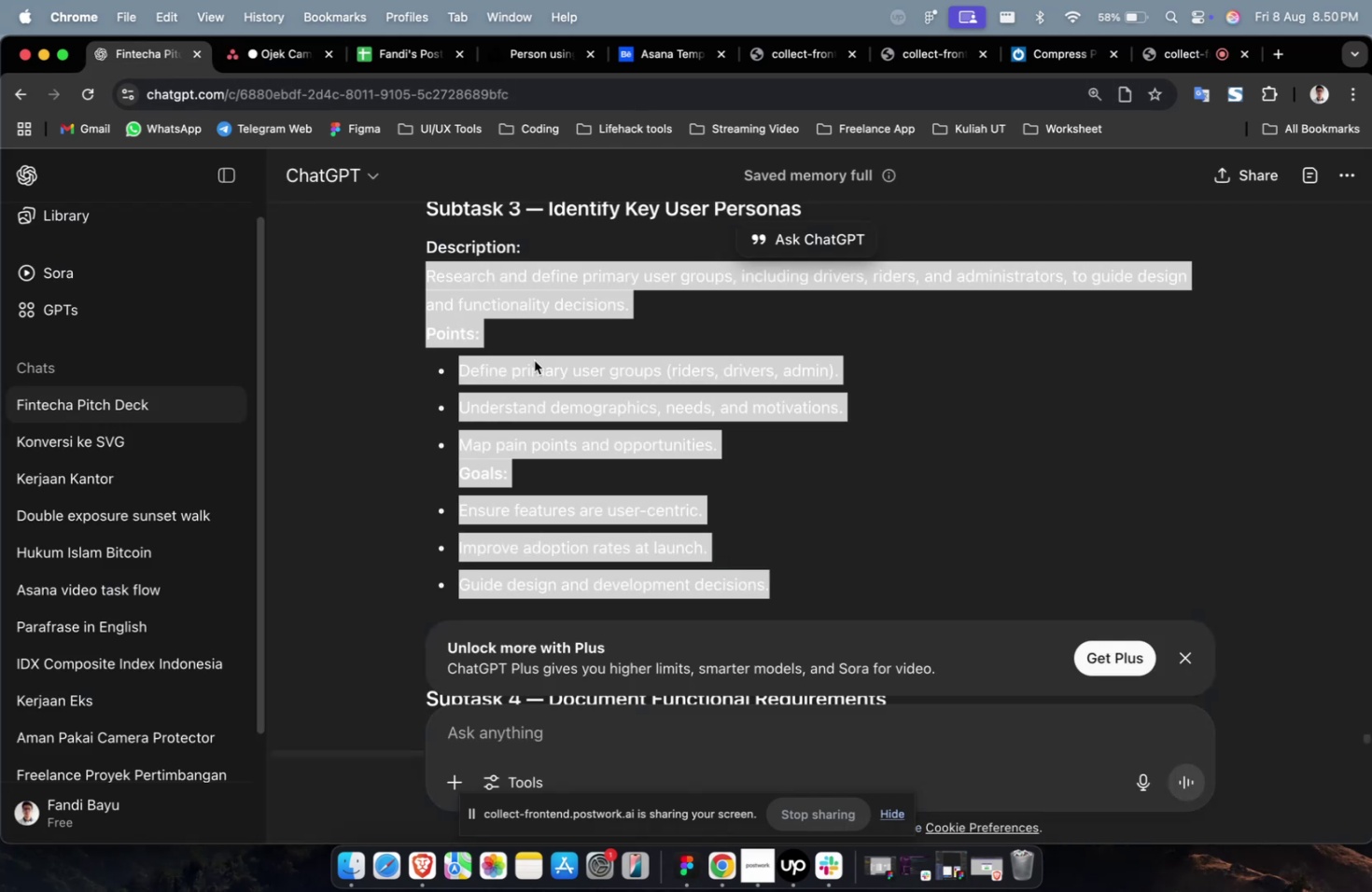 
scroll: coordinate [731, 397], scroll_direction: up, amount: 11.0
 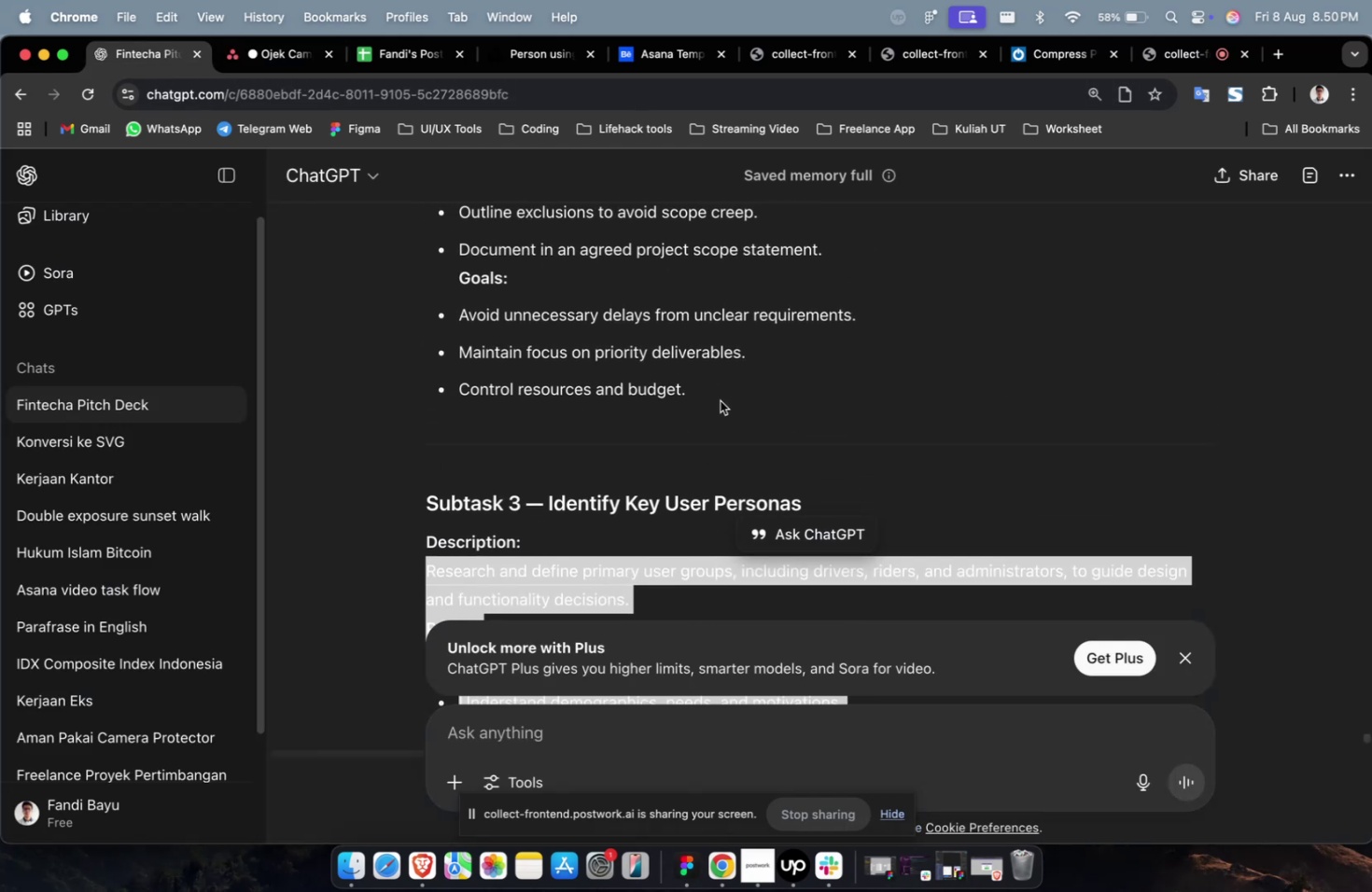 
left_click_drag(start_coordinate=[712, 391], to_coordinate=[371, 288])
 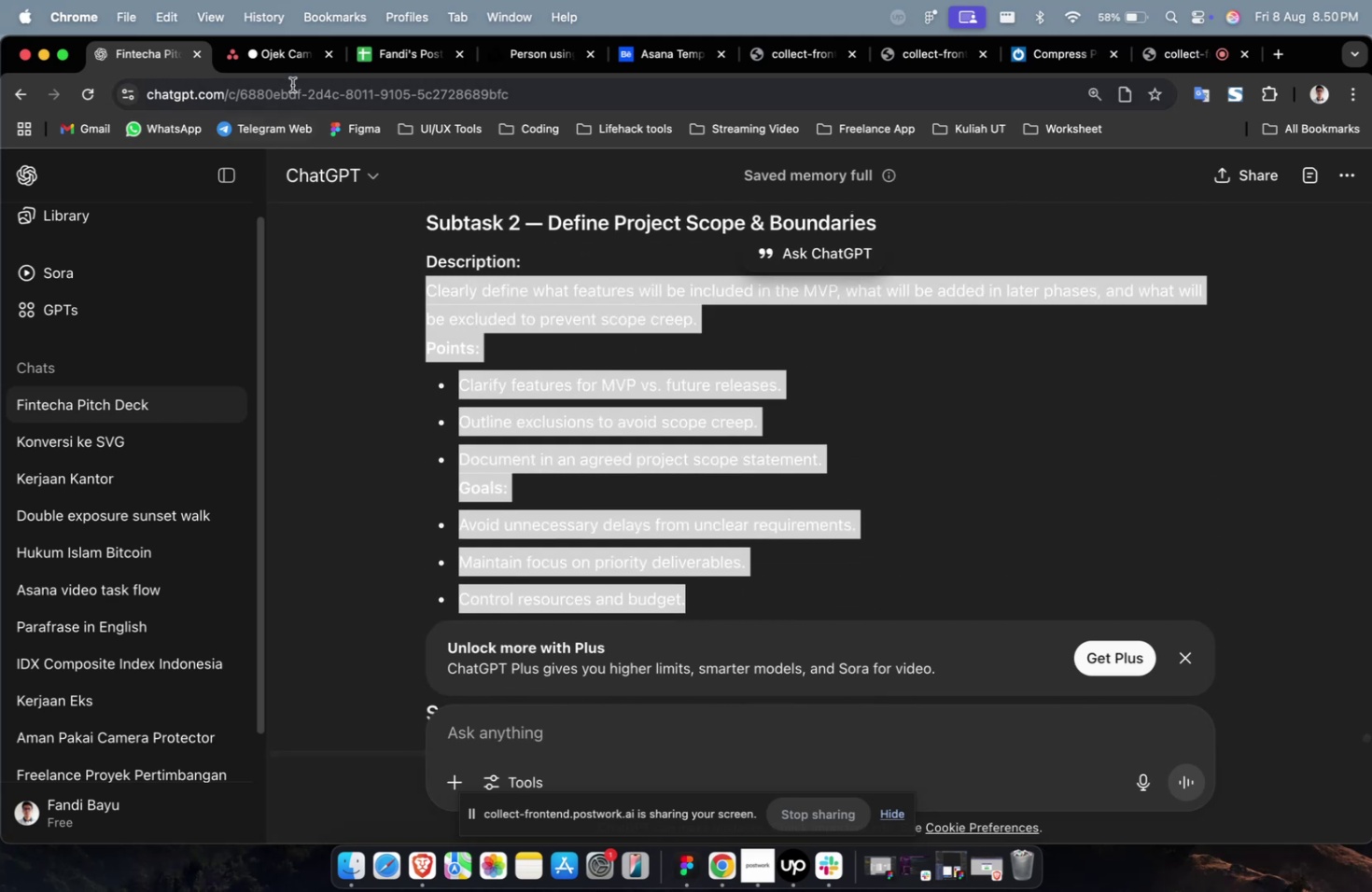 
scroll: coordinate [550, 368], scroll_direction: up, amount: 8.0
 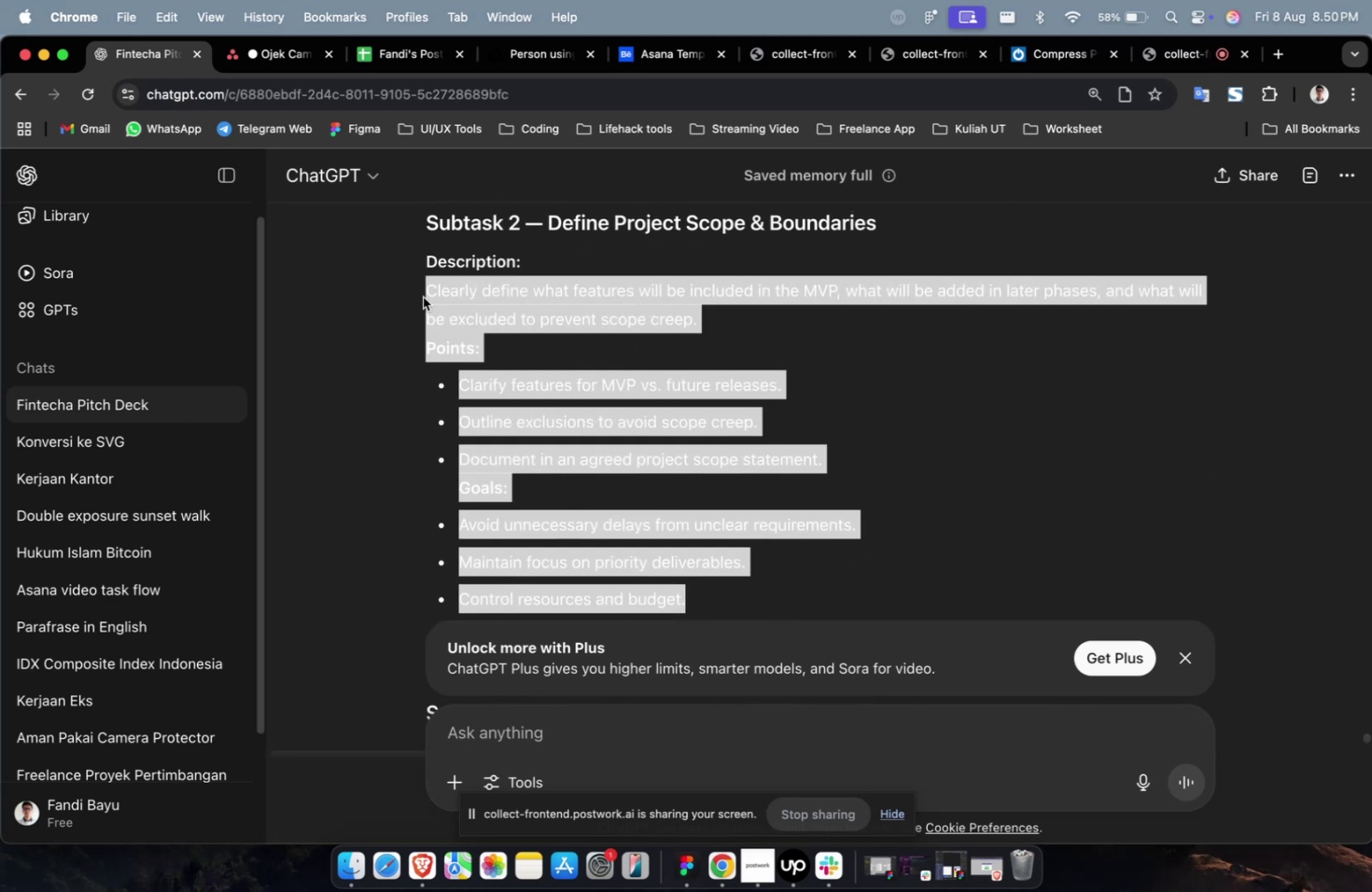 
key(Meta+CommandLeft)
 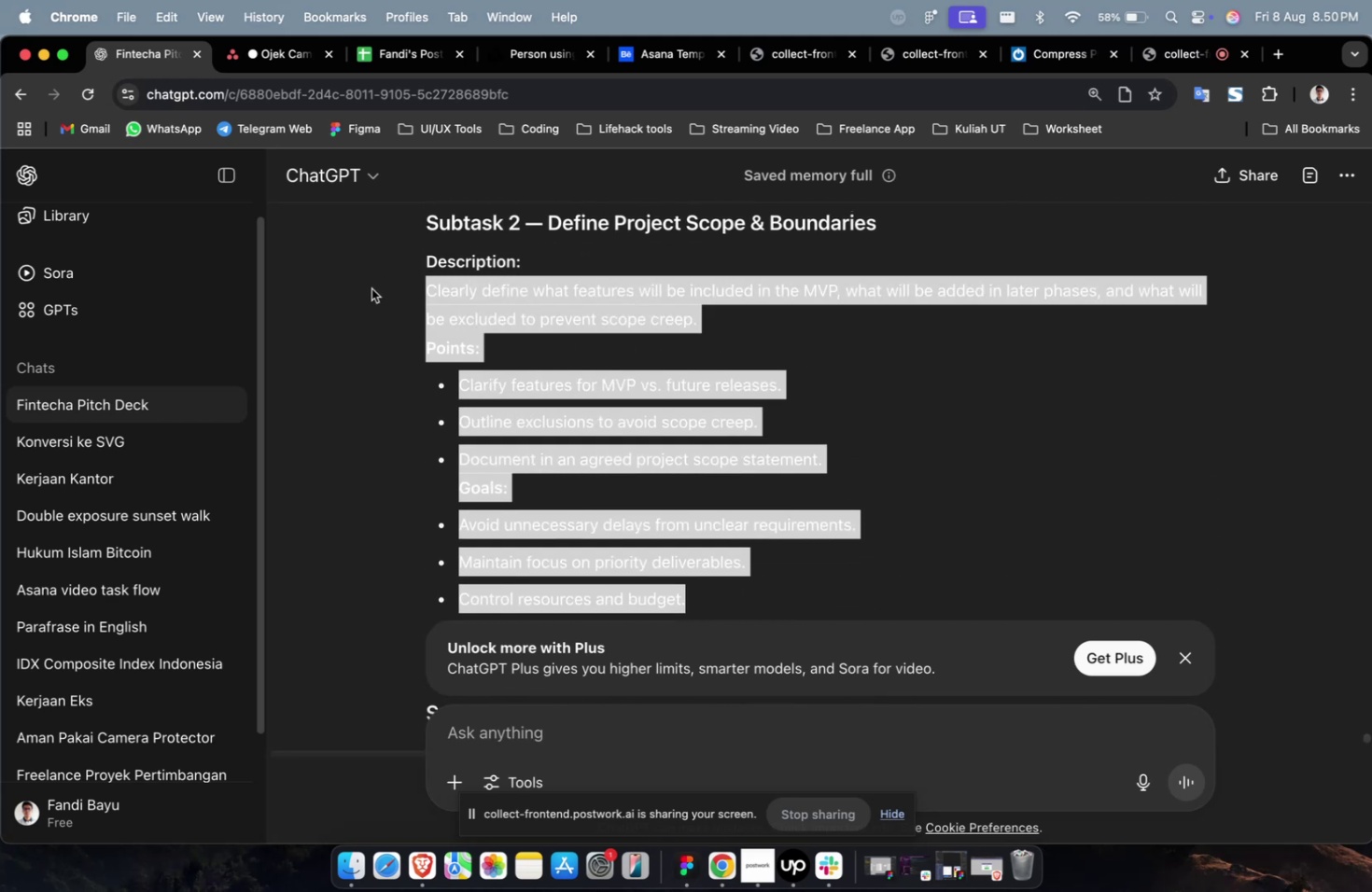 
key(Meta+CommandLeft)
 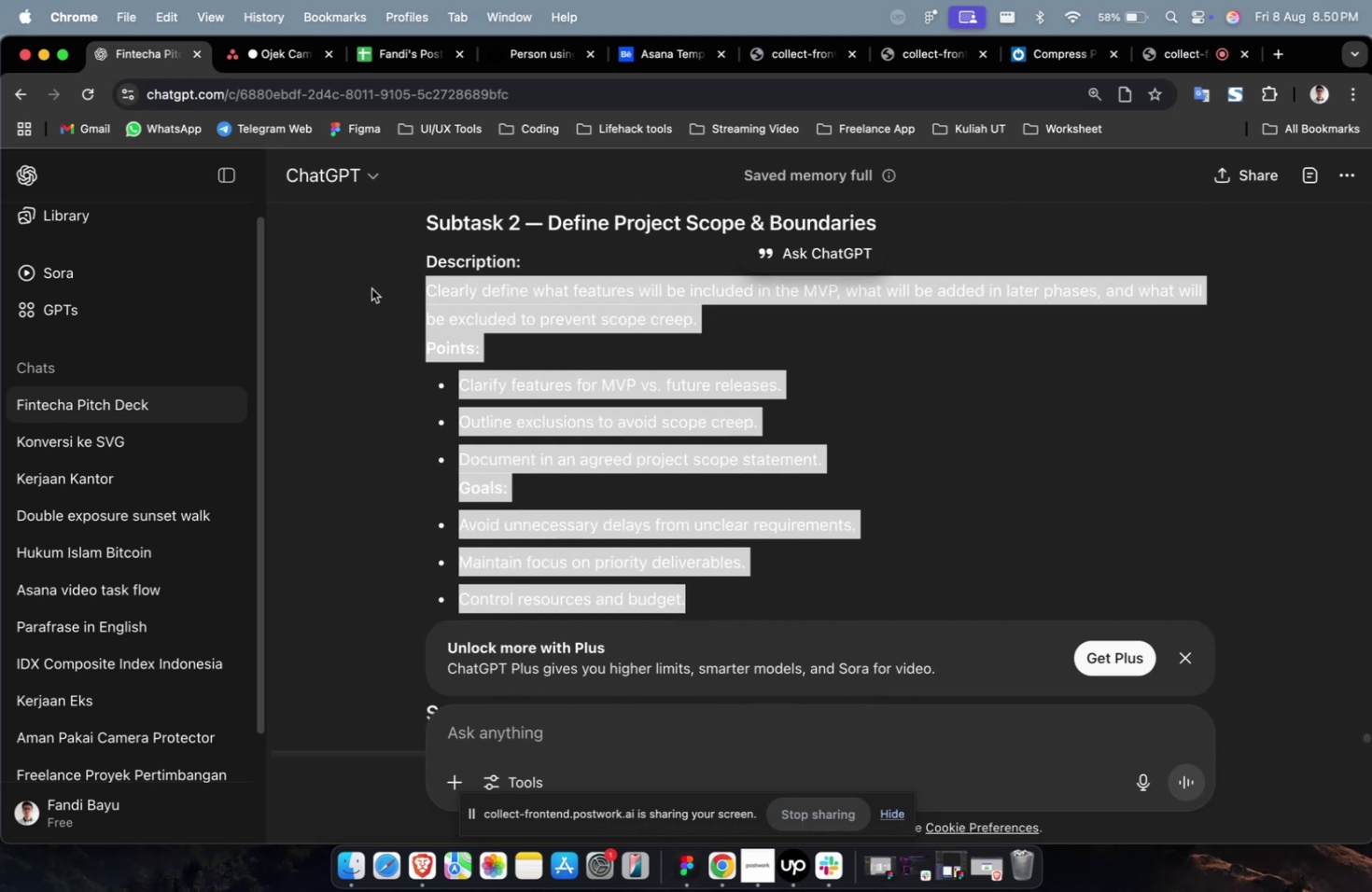 
key(Meta+C)
 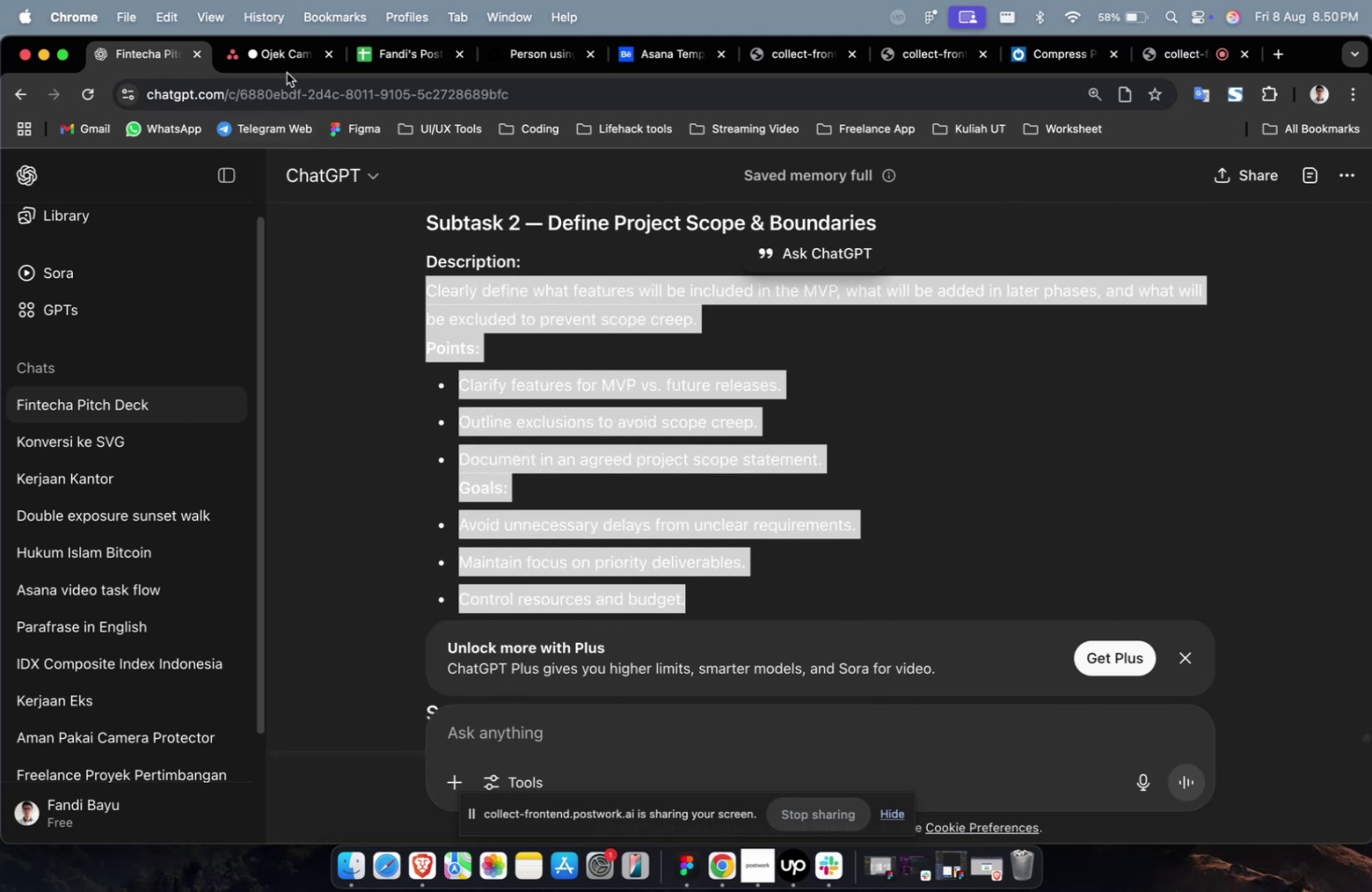 
left_click([285, 71])
 